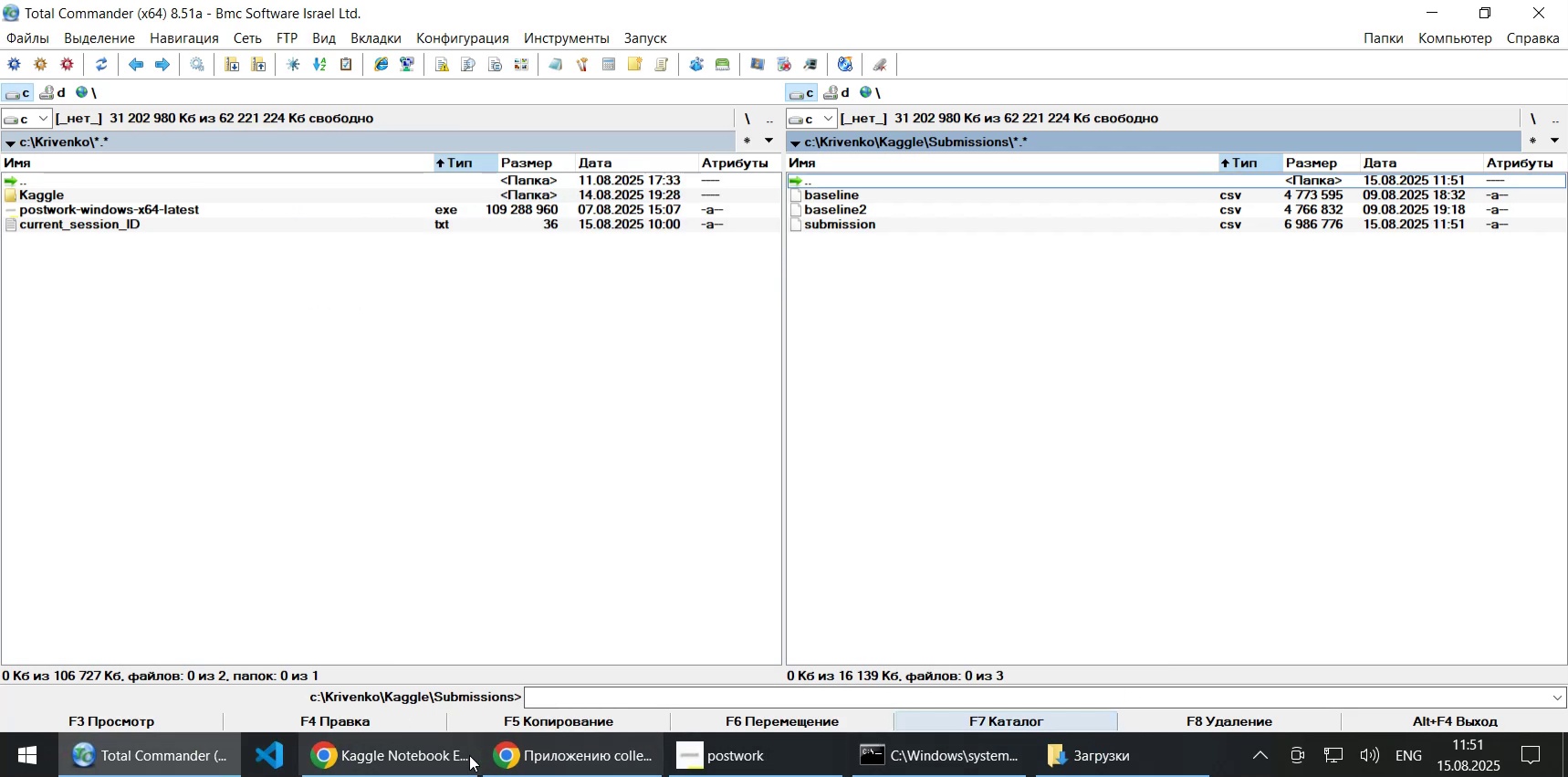 
left_click([429, 754])
 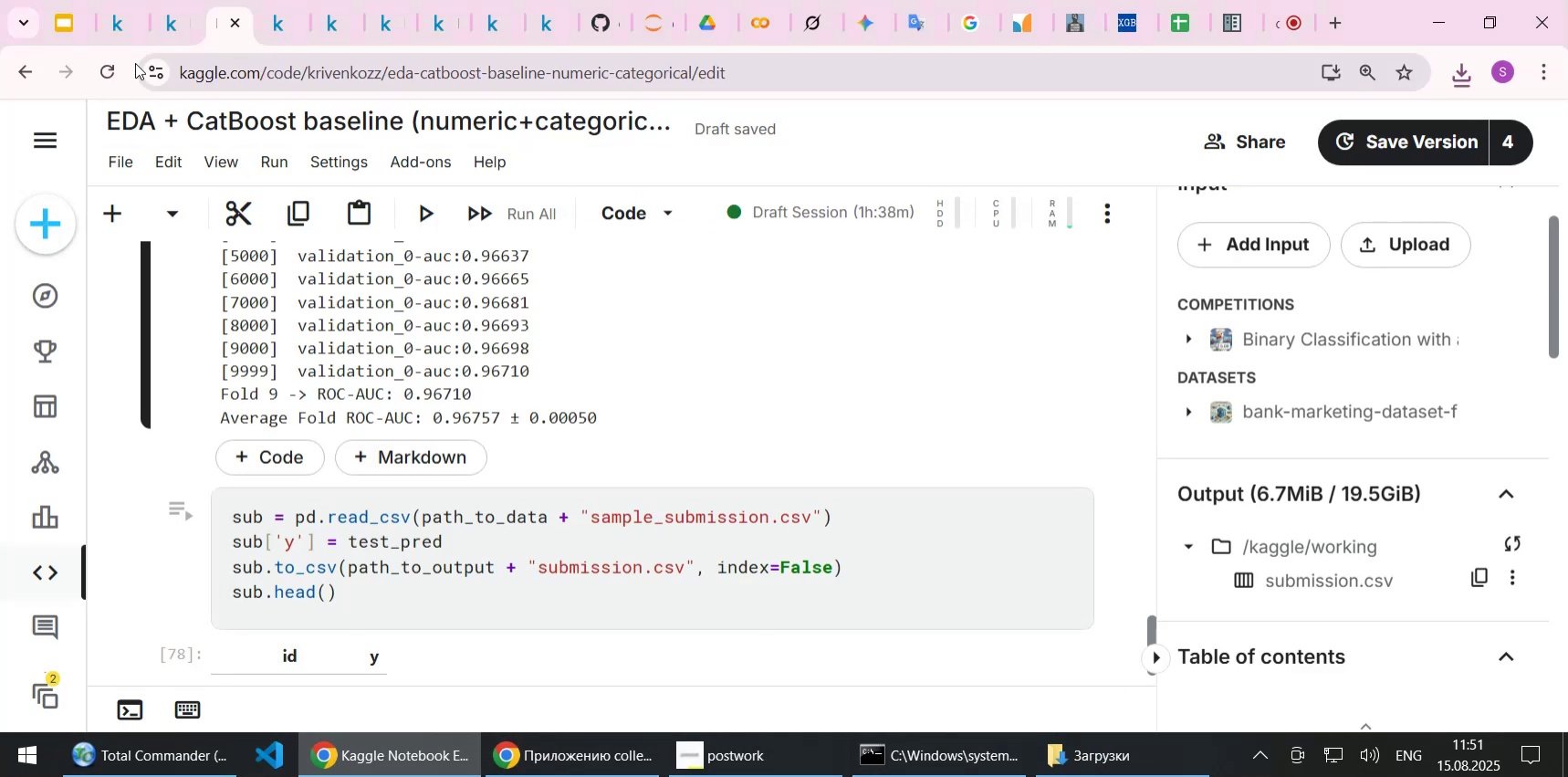 
left_click([122, 33])
 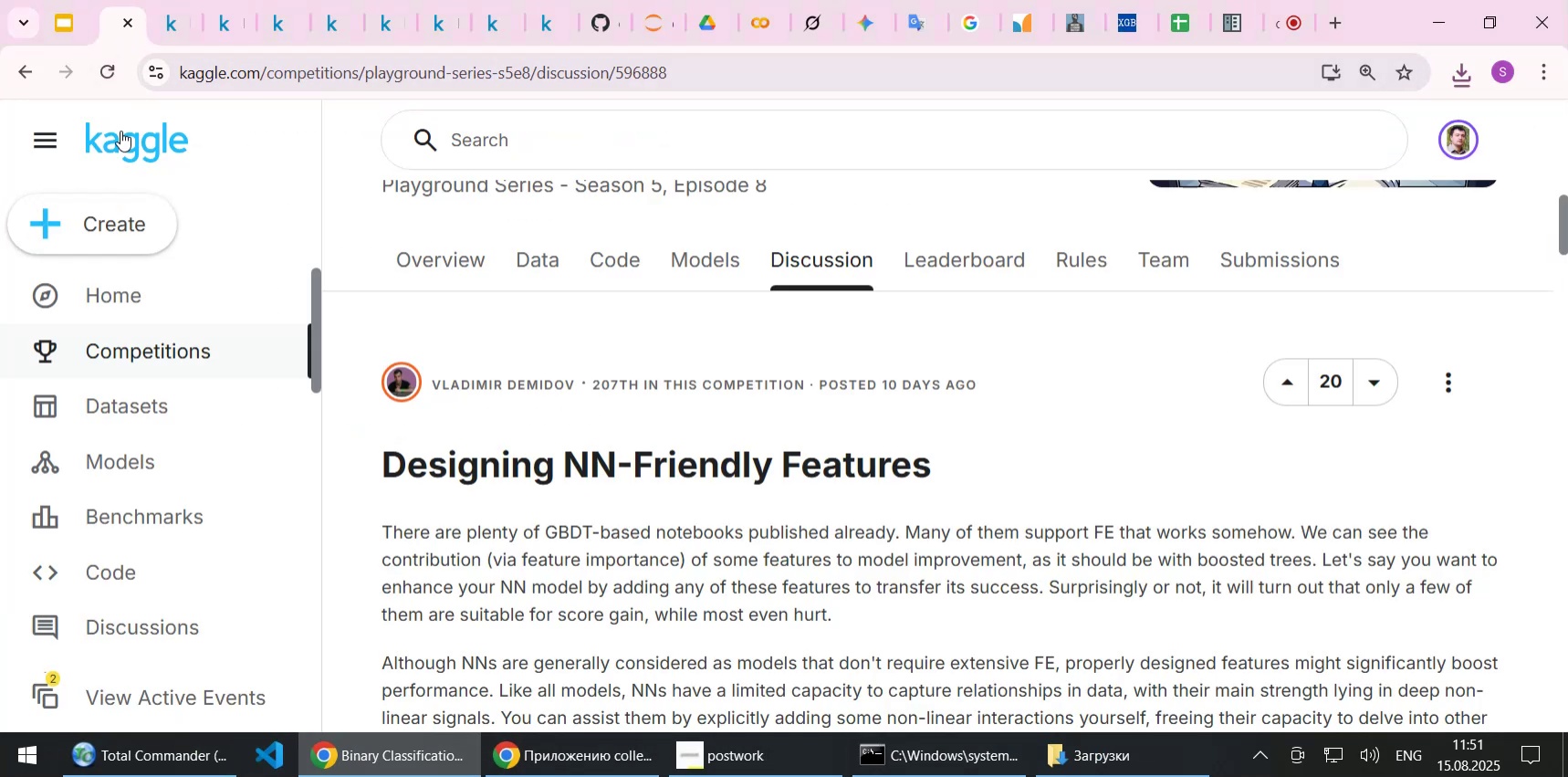 
middle_click([120, 137])
 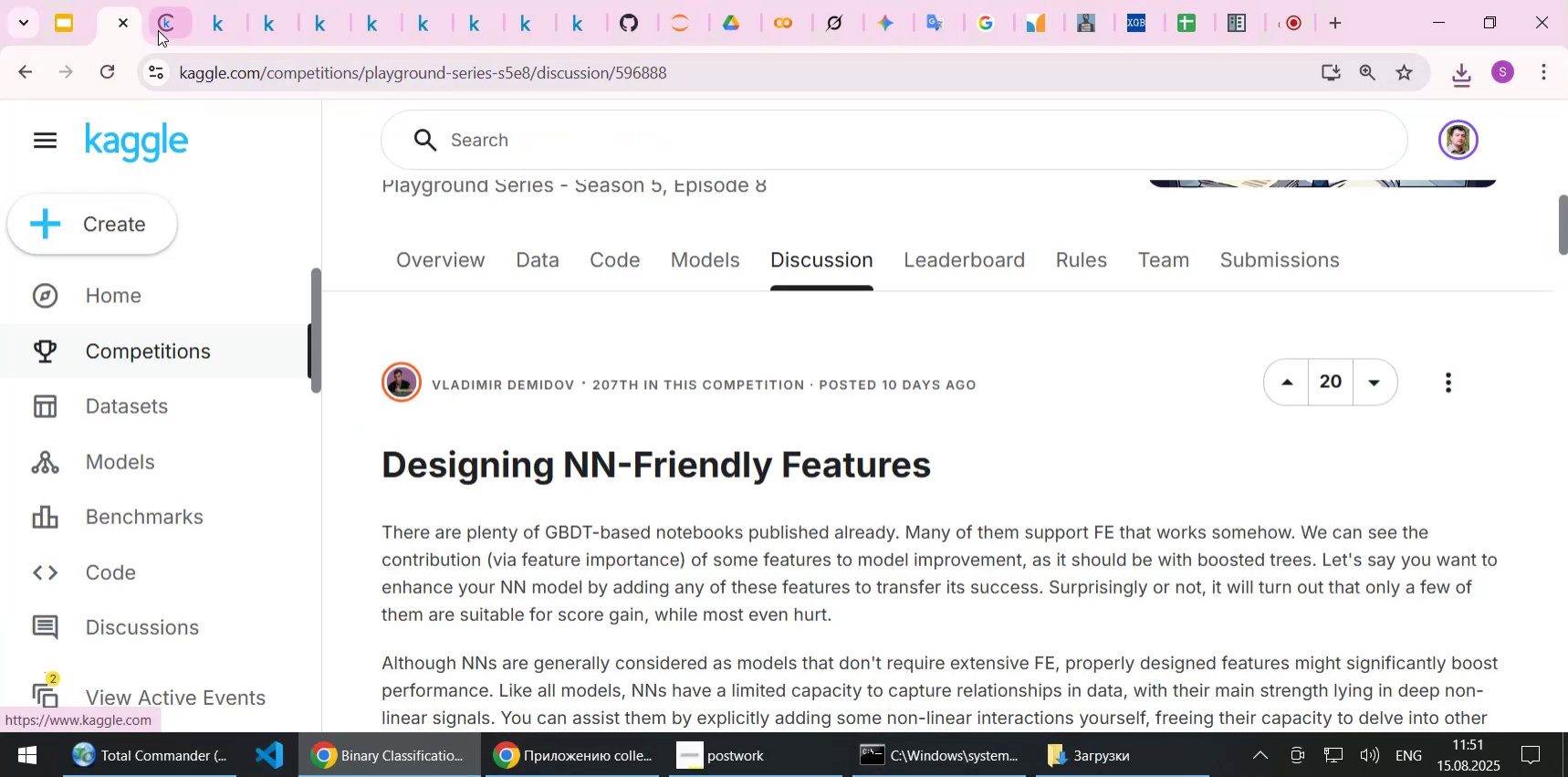 
left_click_drag(start_coordinate=[165, 24], to_coordinate=[107, 24])
 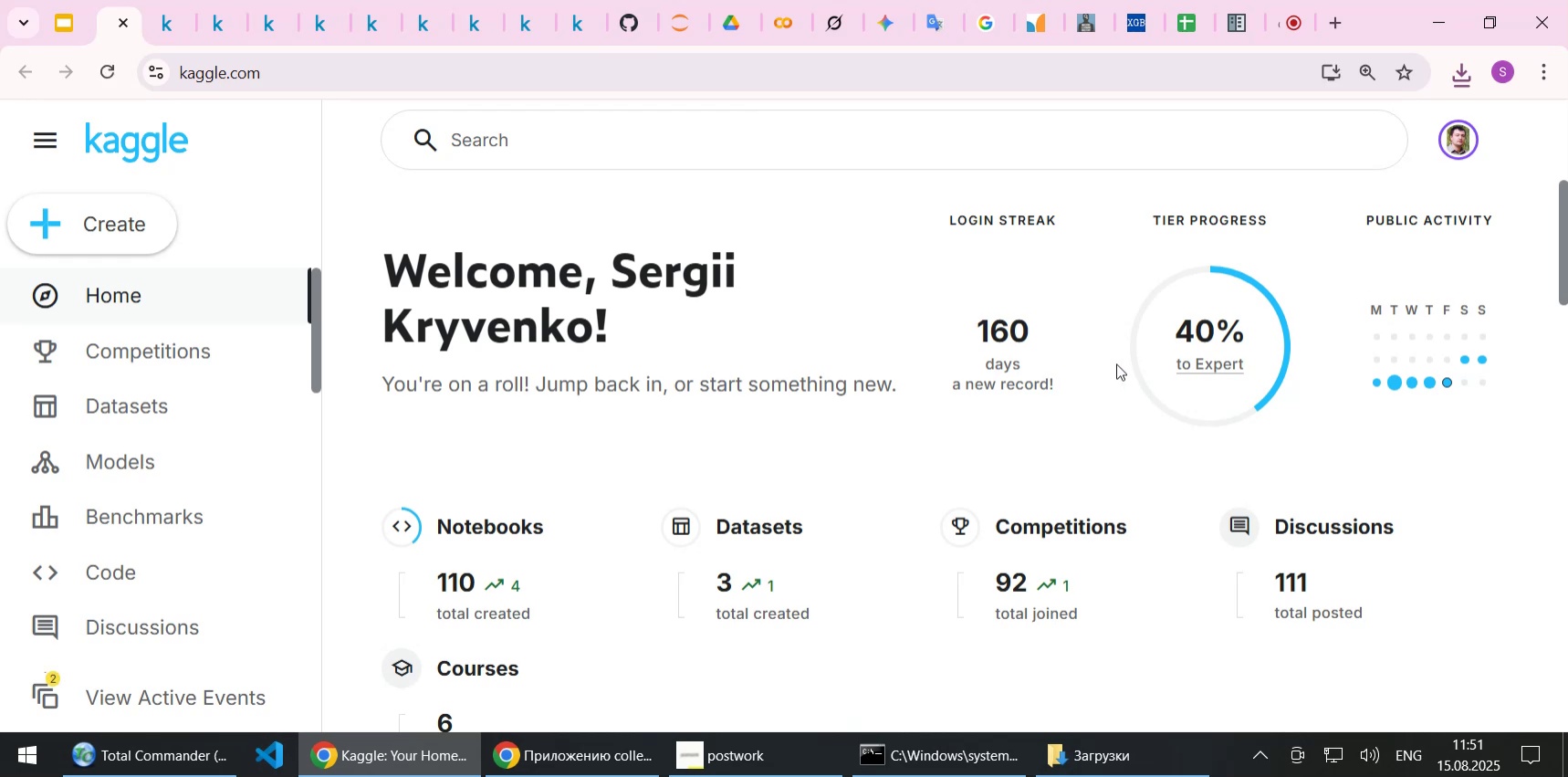 
left_click([199, 349])
 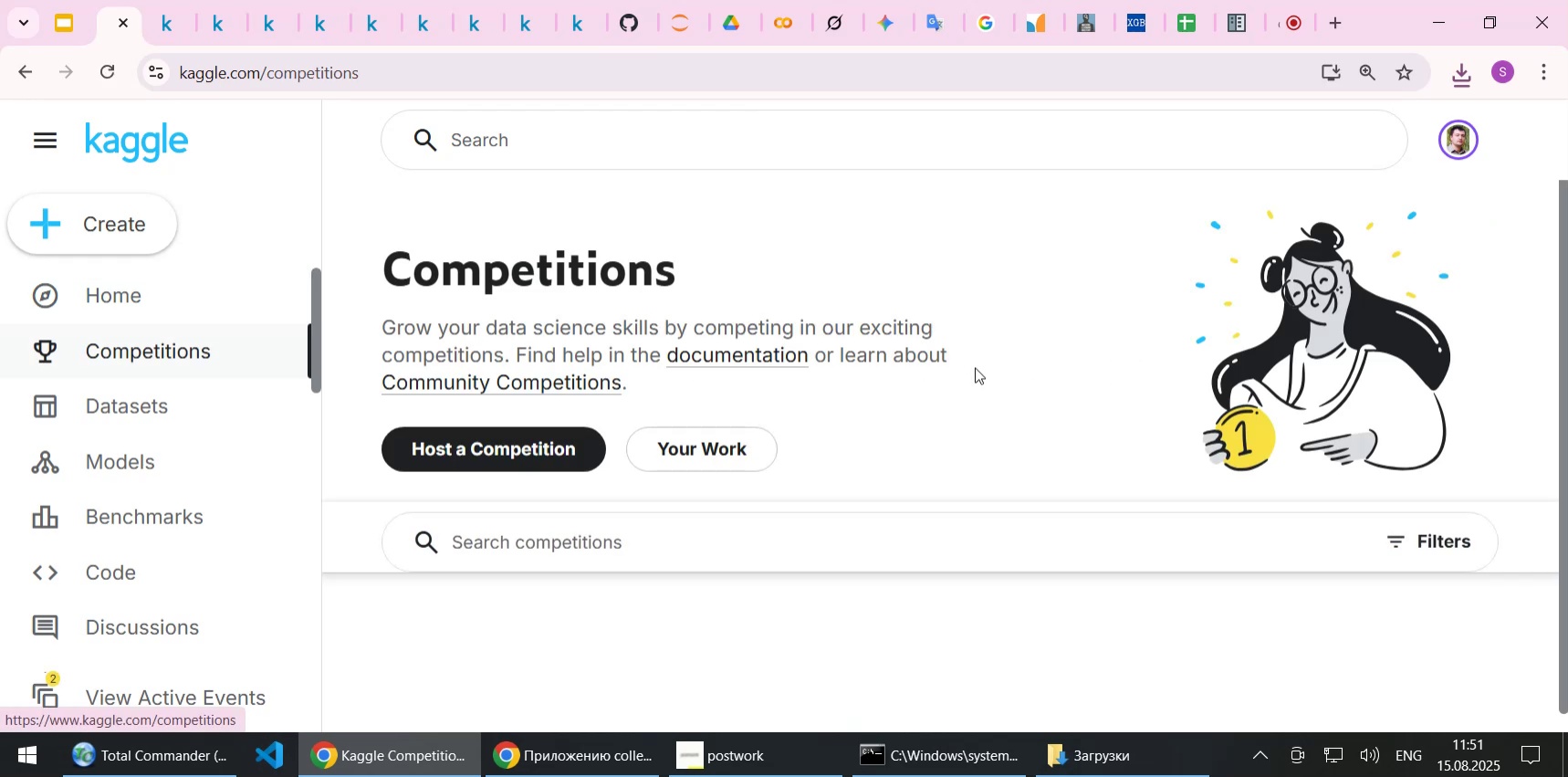 
scroll: coordinate [975, 367], scroll_direction: down, amount: 4.0
 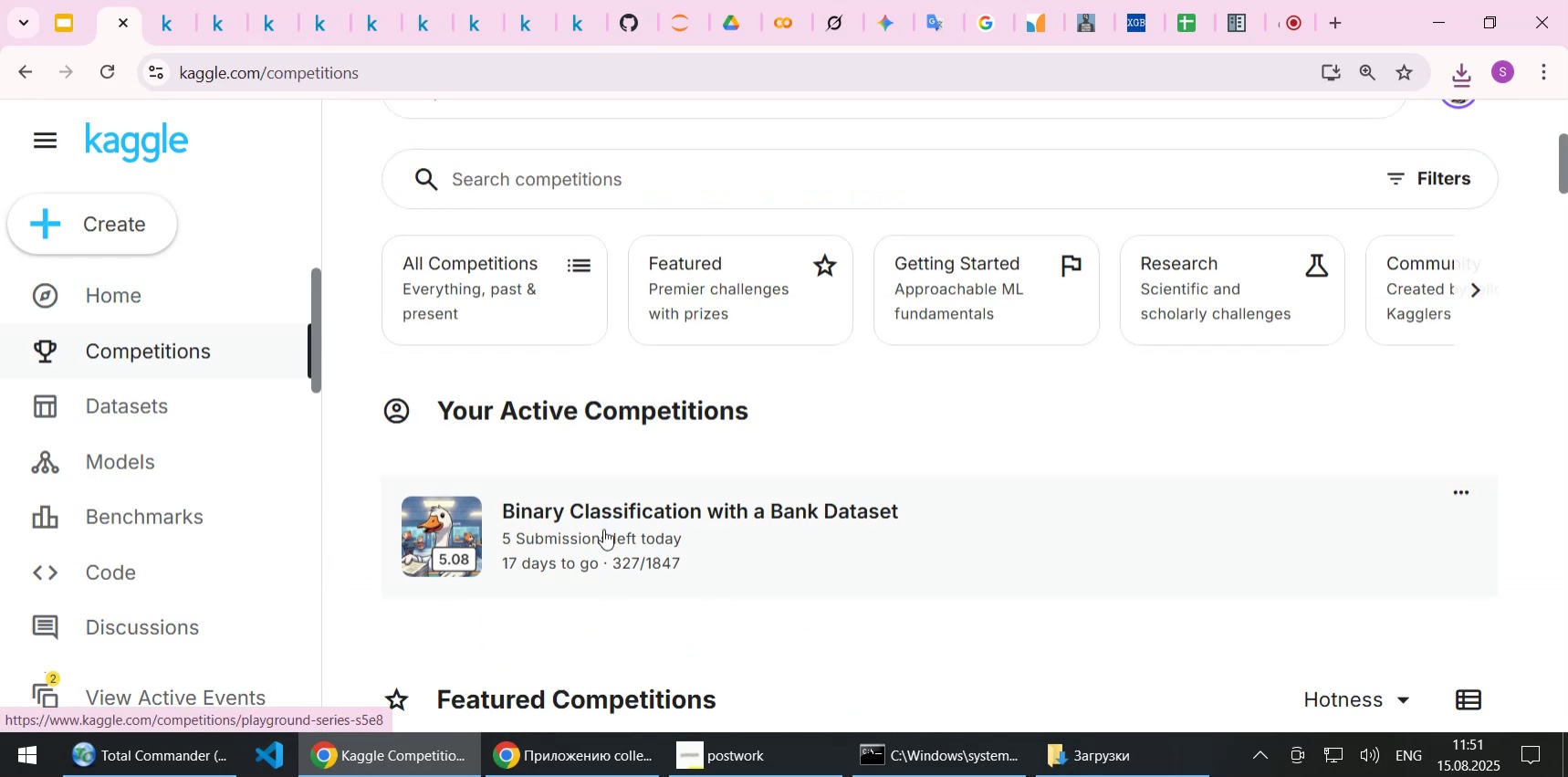 
left_click([596, 527])
 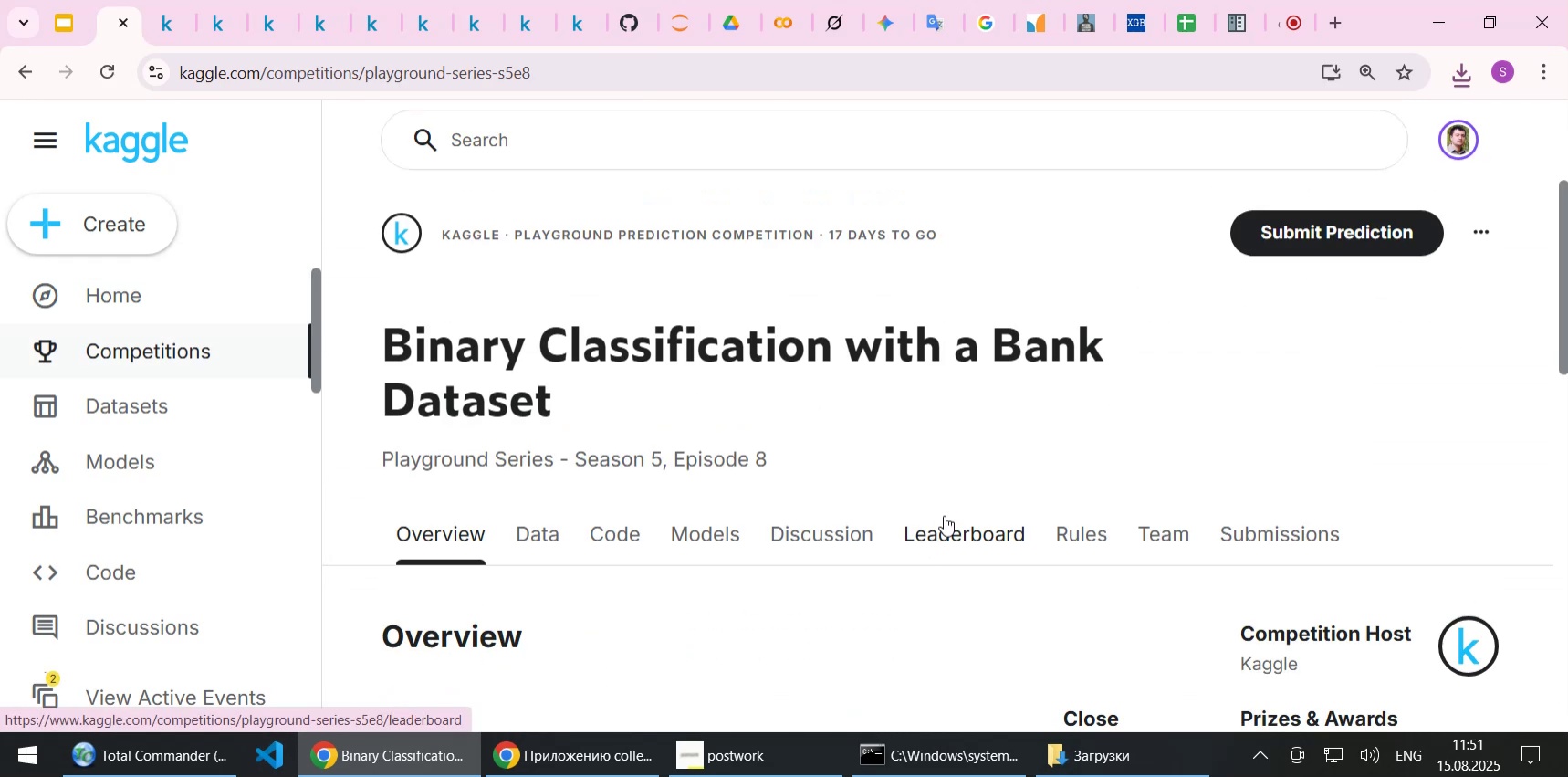 
left_click([1302, 235])
 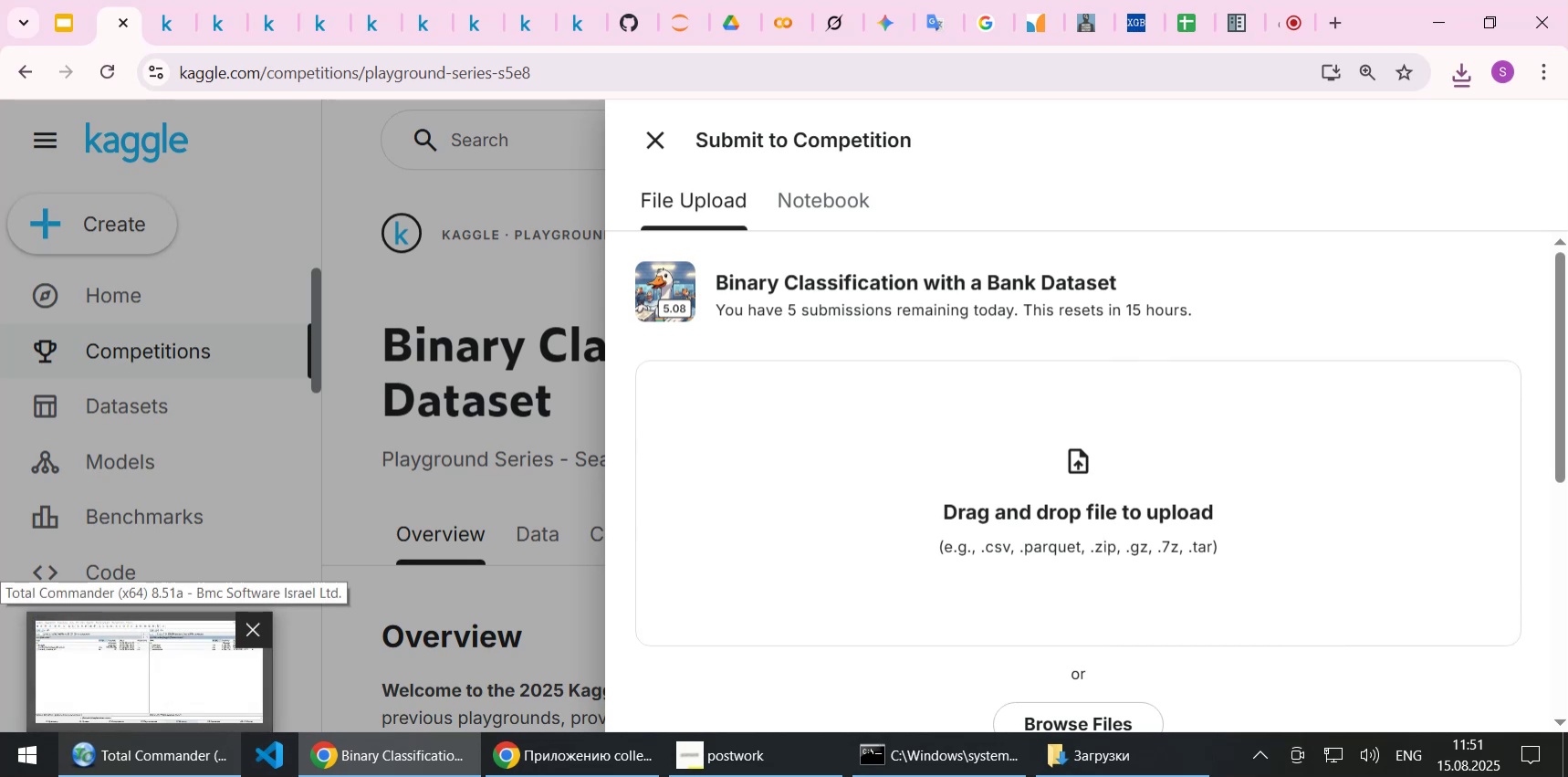 
wait(5.61)
 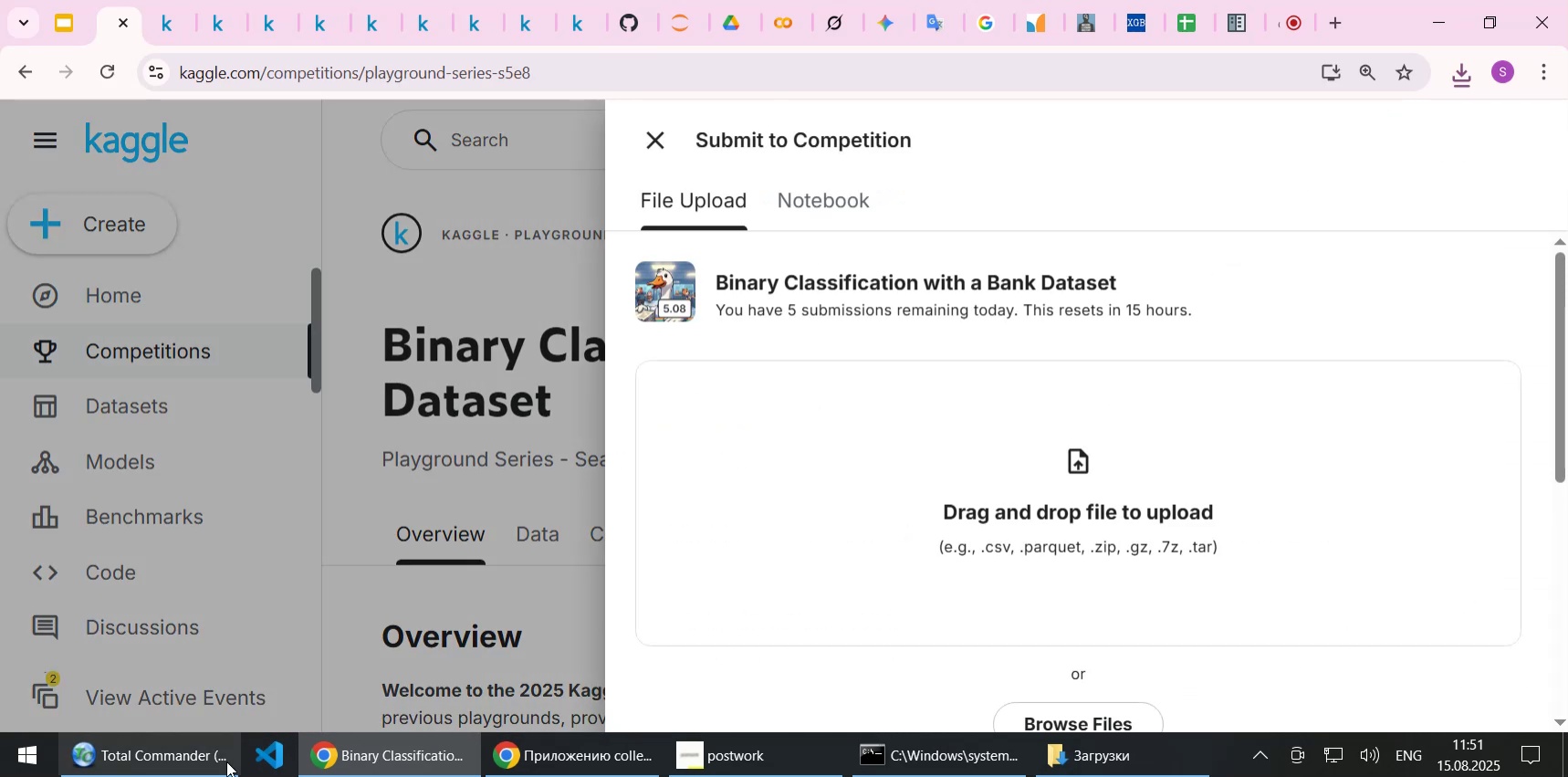 
left_click([153, 754])
 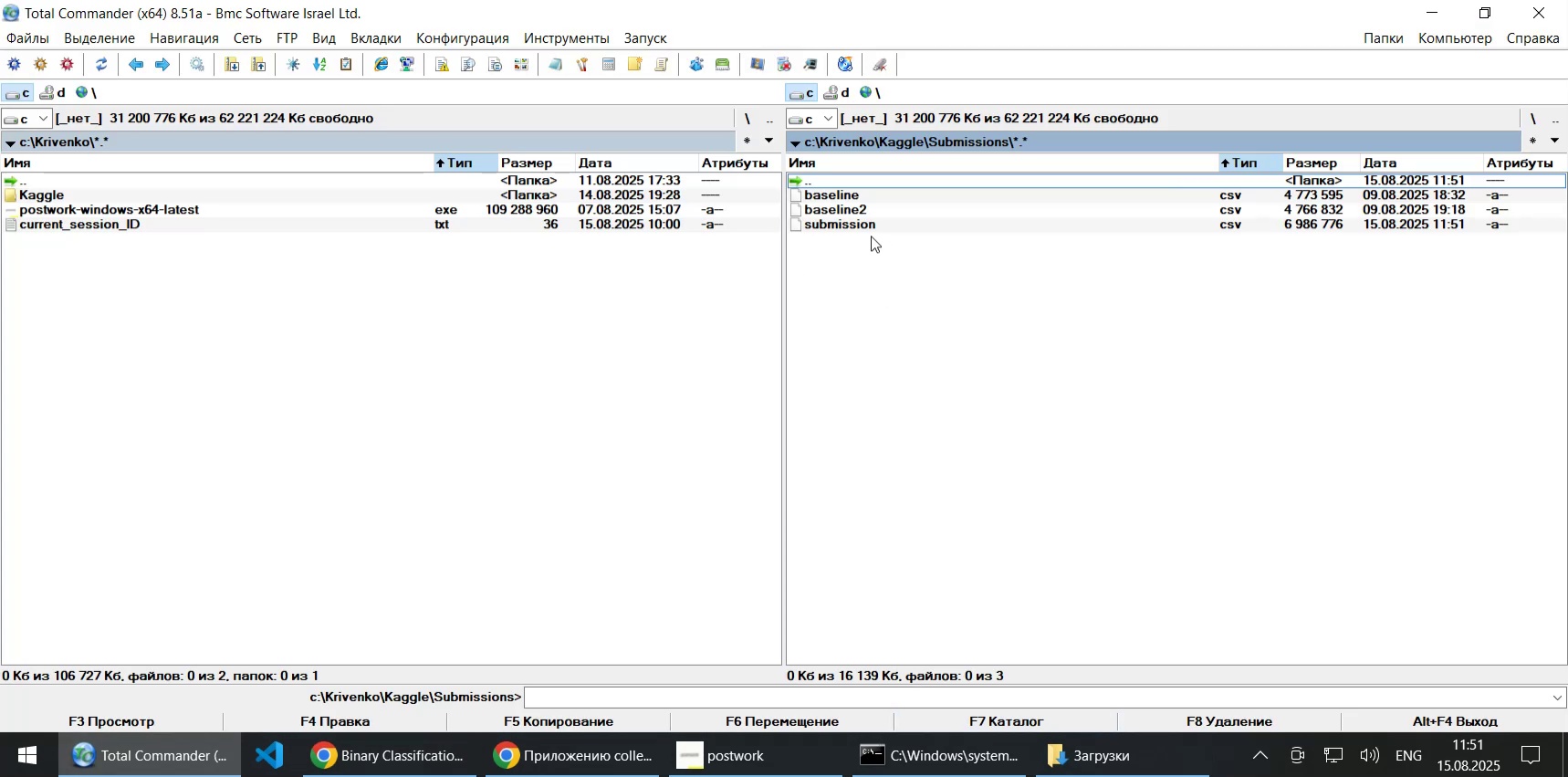 
left_click_drag(start_coordinate=[866, 226], to_coordinate=[869, 543])
 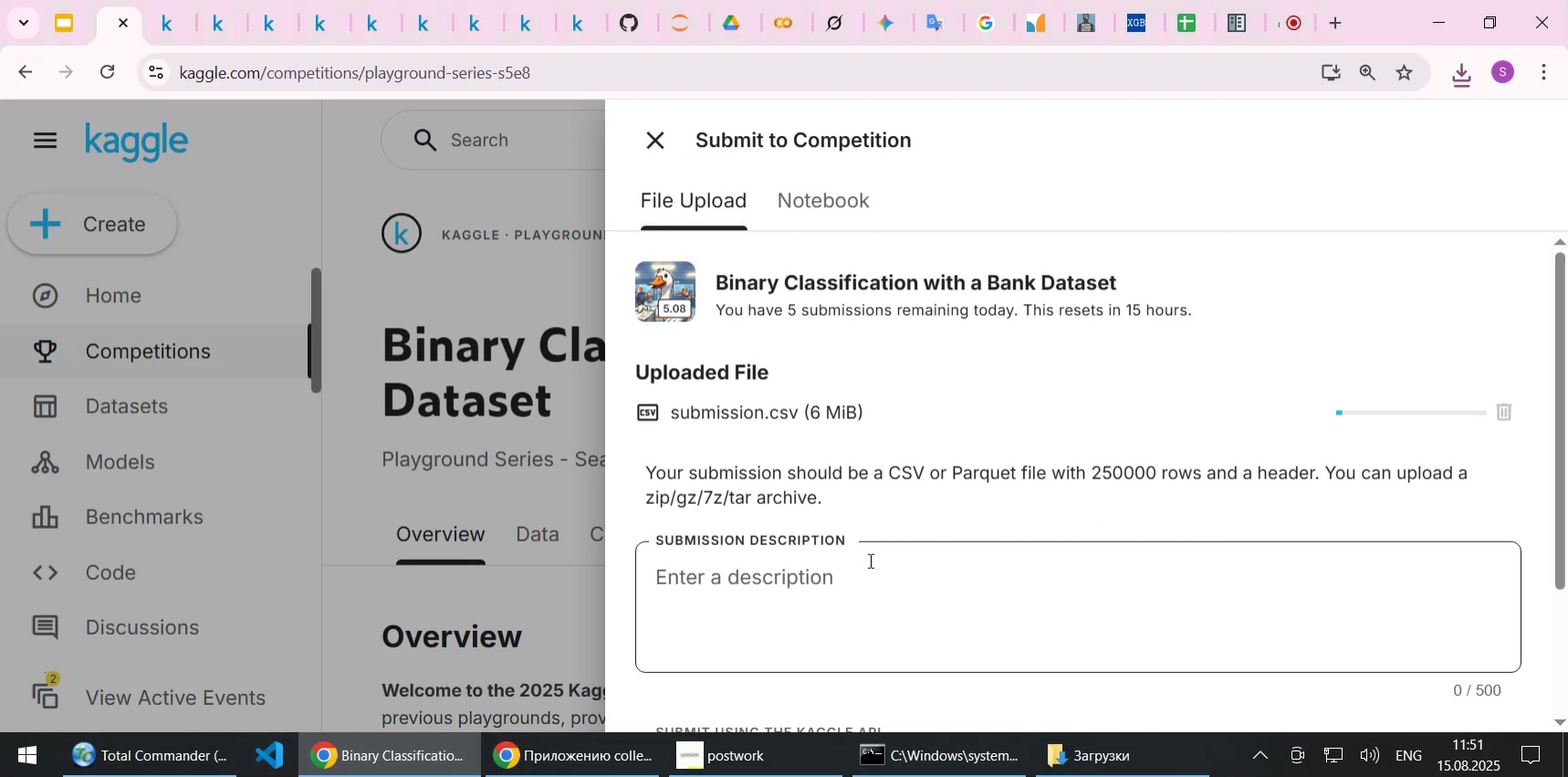 
left_click([851, 585])
 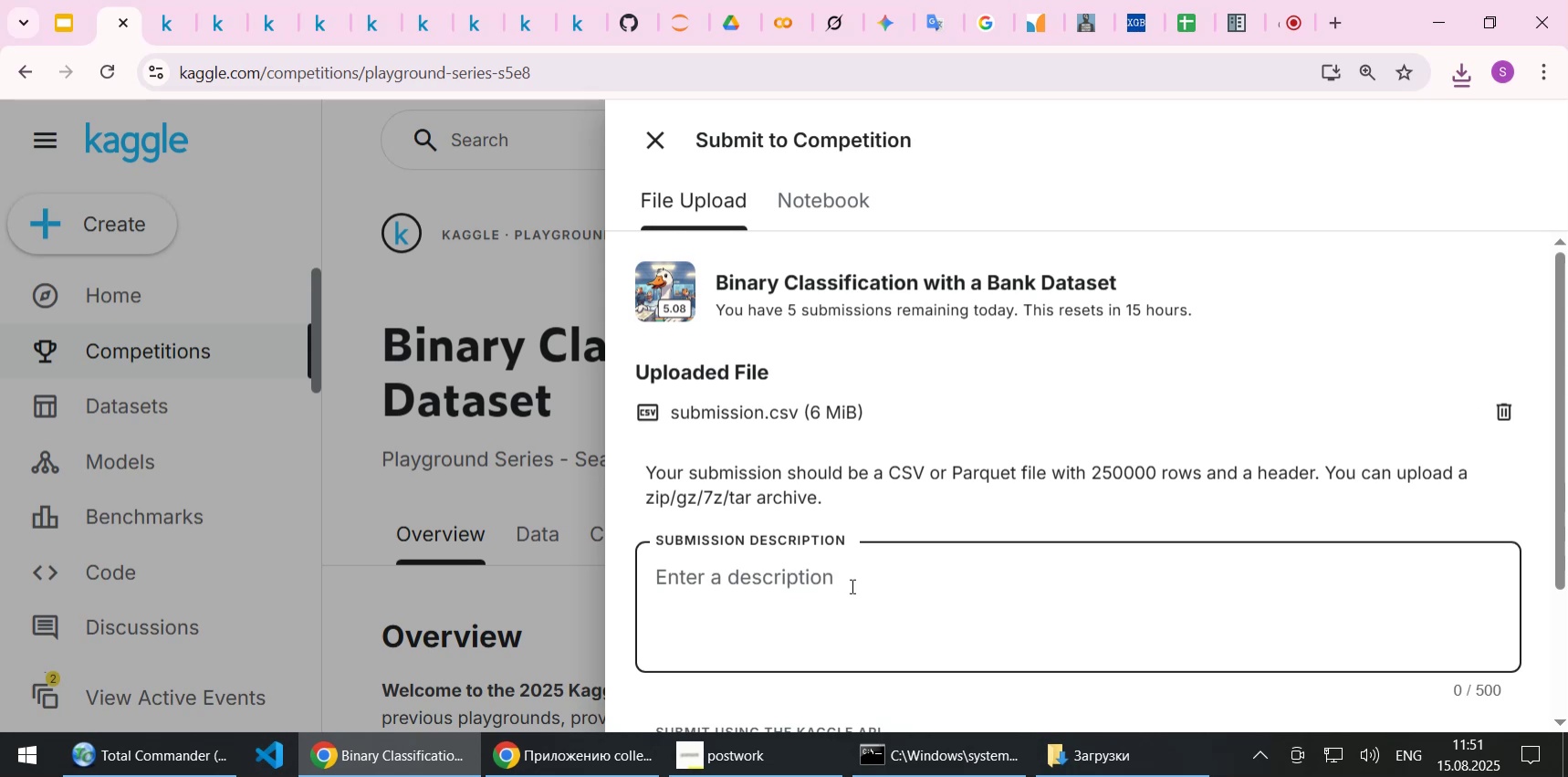 
wait(6.18)
 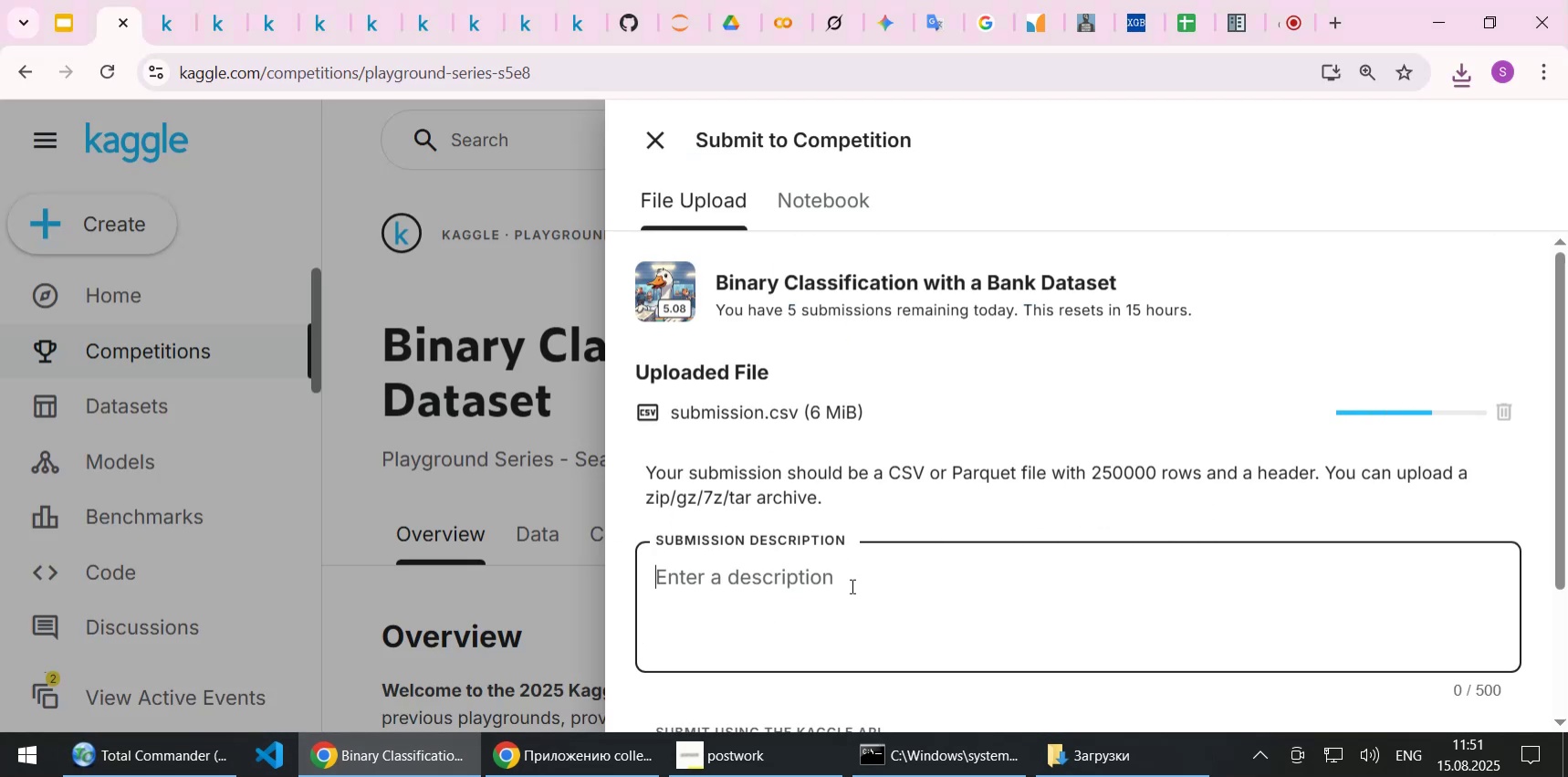 
type(XGBoost, factorize p)
key(Backspace)
type(of cat feat, )
 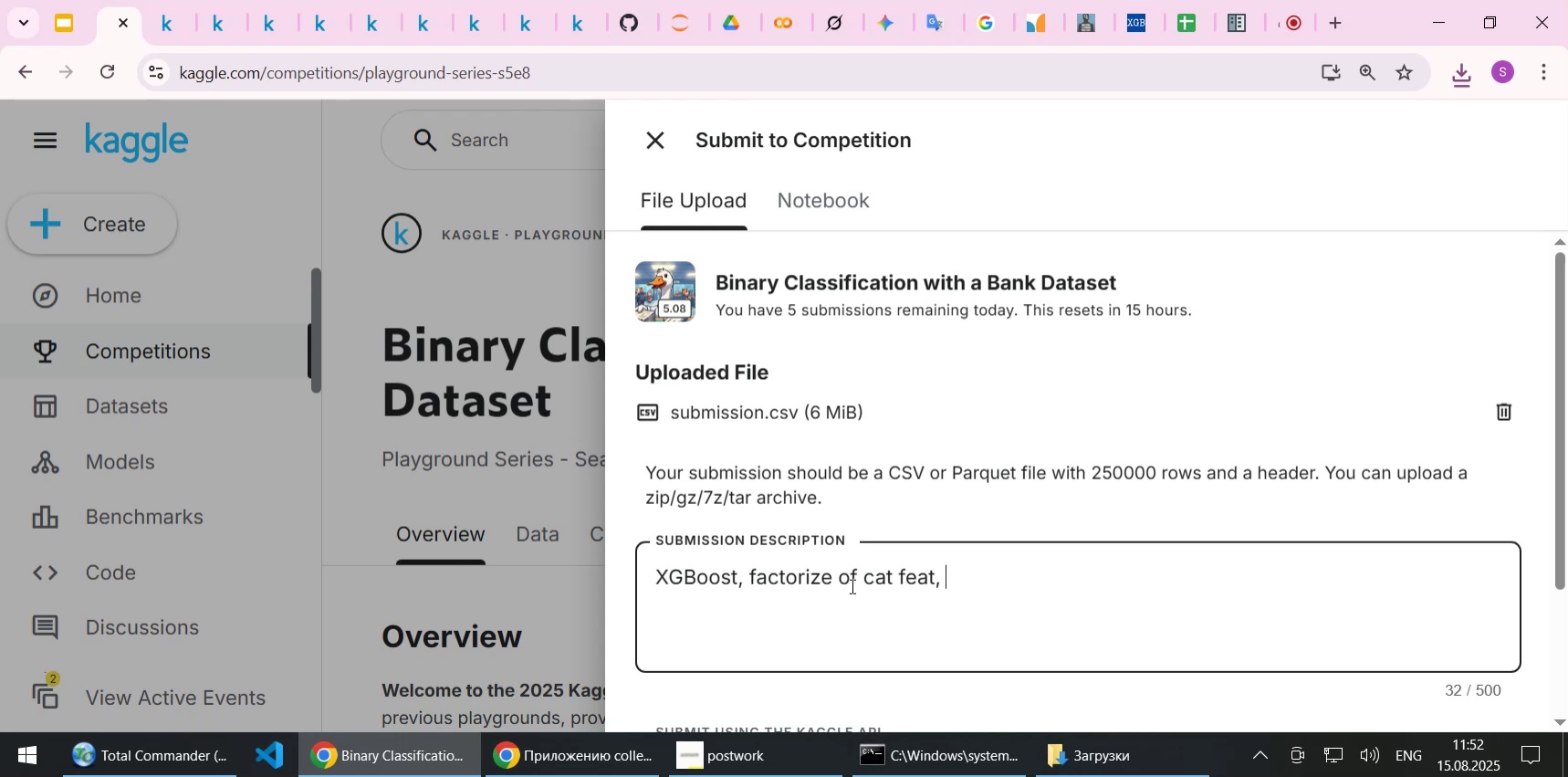 
type(10000 t)
key(Backspace)
type(roub)
key(Backspace)
type(nds, eta=0.01)
 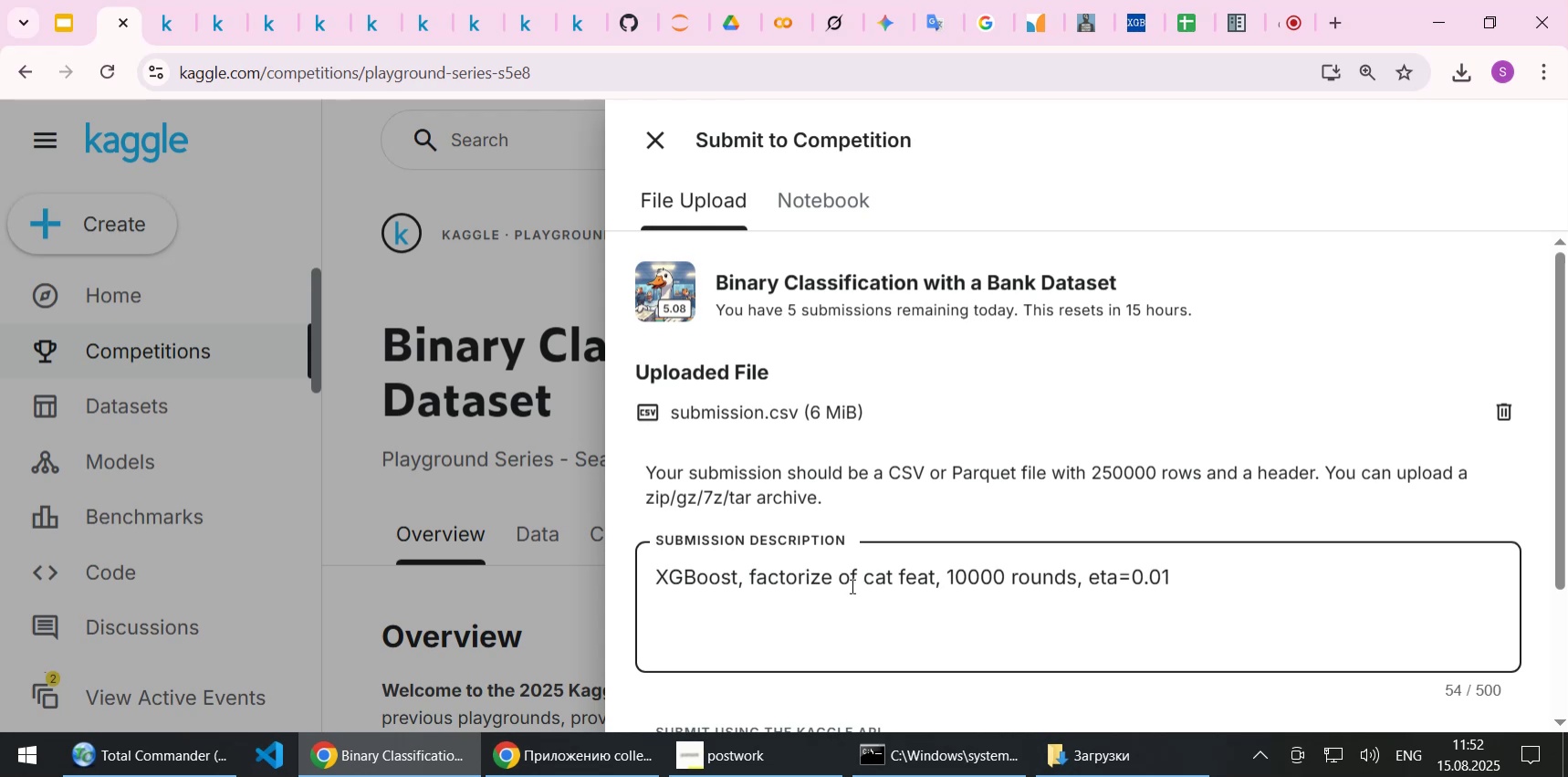 
scroll: coordinate [1009, 412], scroll_direction: down, amount: 2.0
 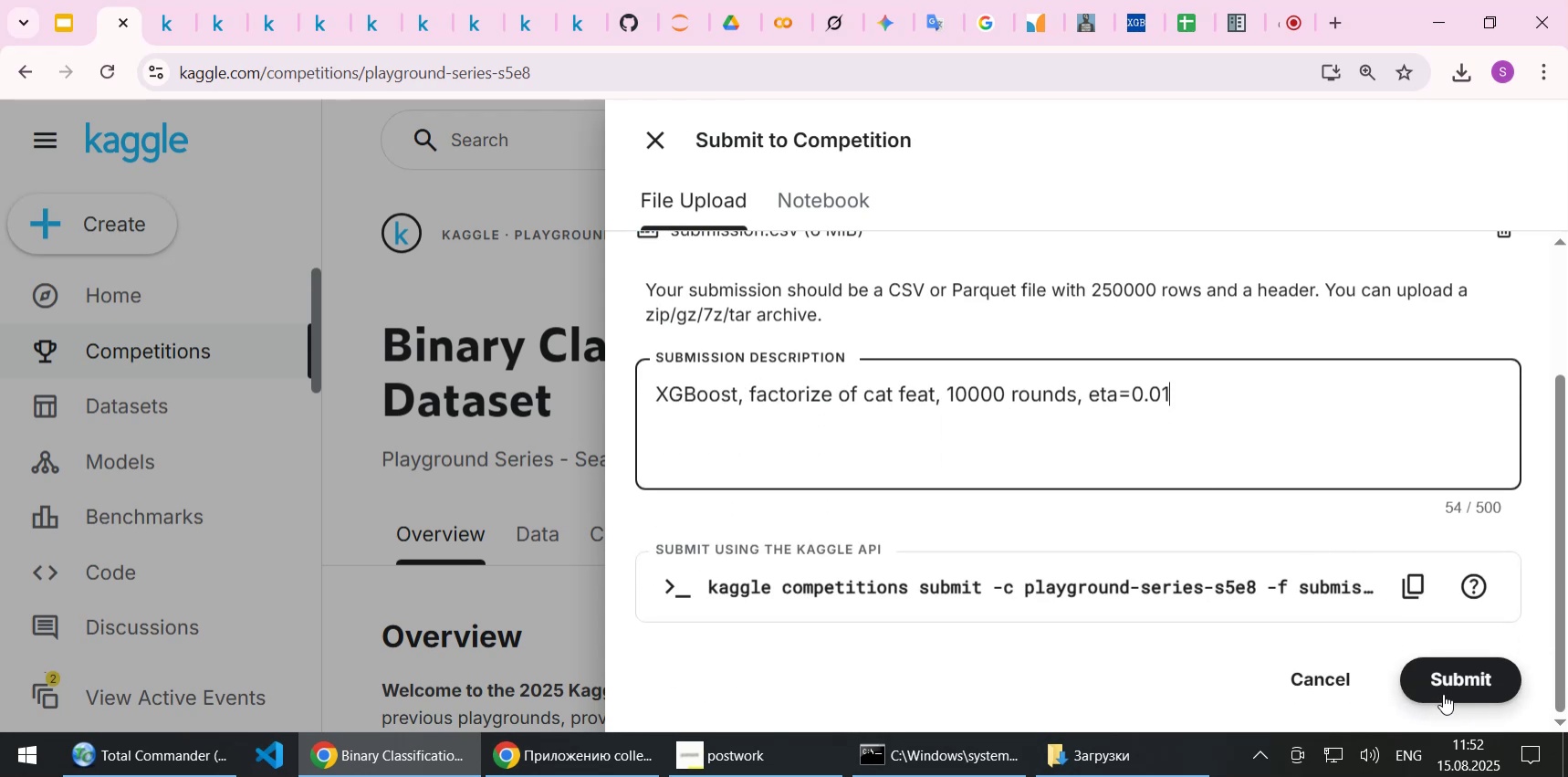 
left_click([1443, 693])
 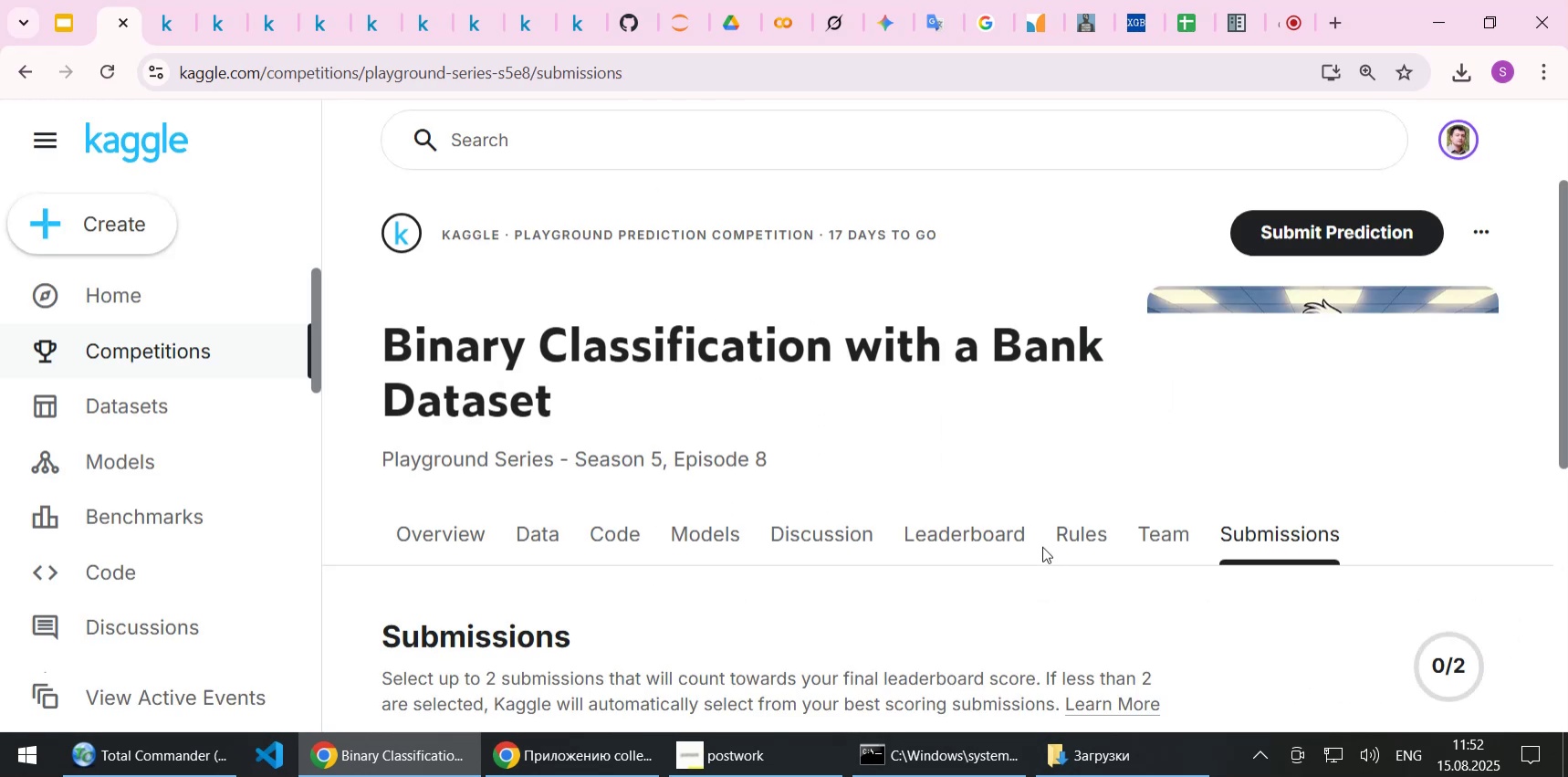 
wait(5.0)
 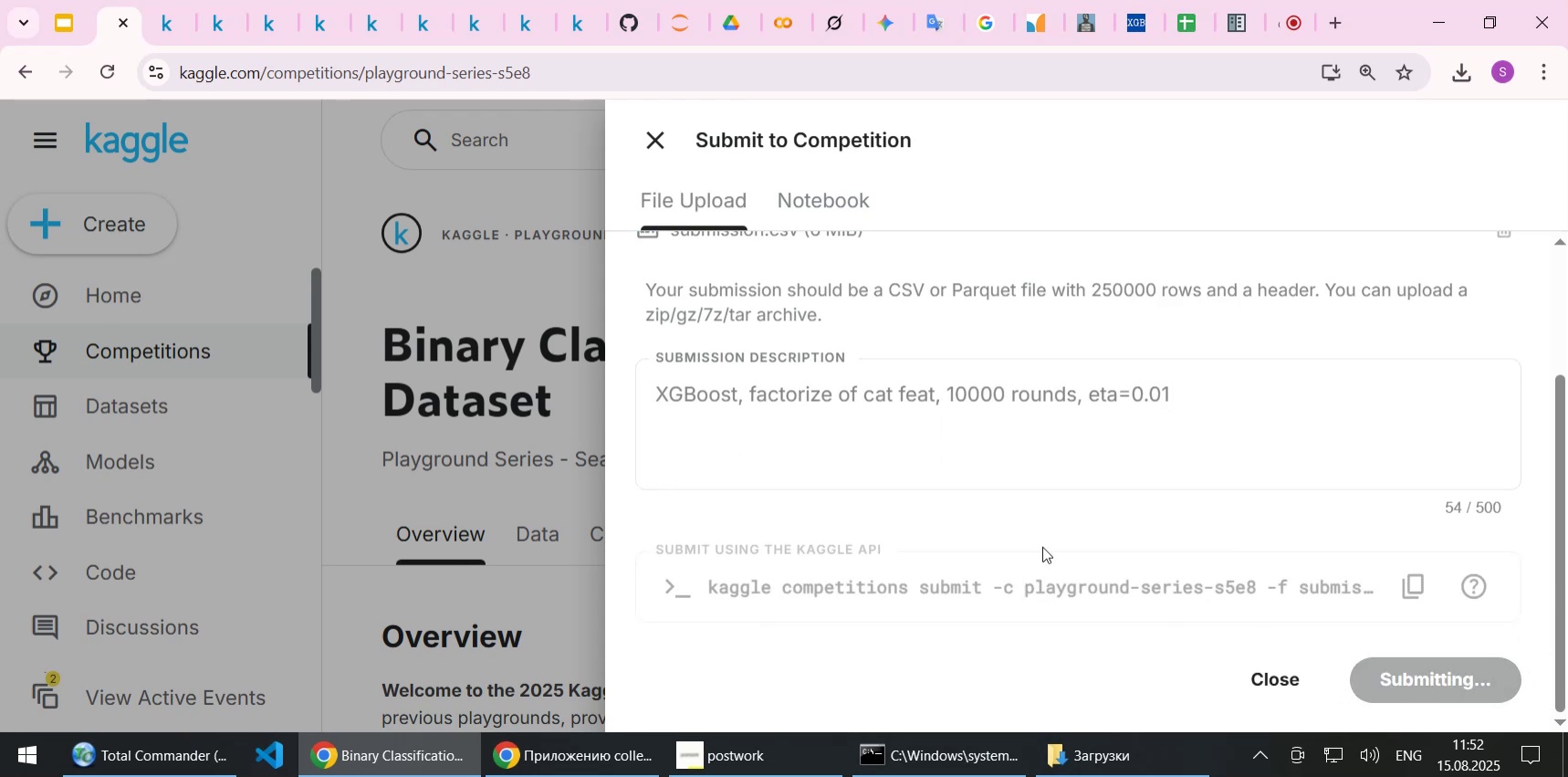 
scroll: coordinate [1023, 473], scroll_direction: down, amount: 3.0
 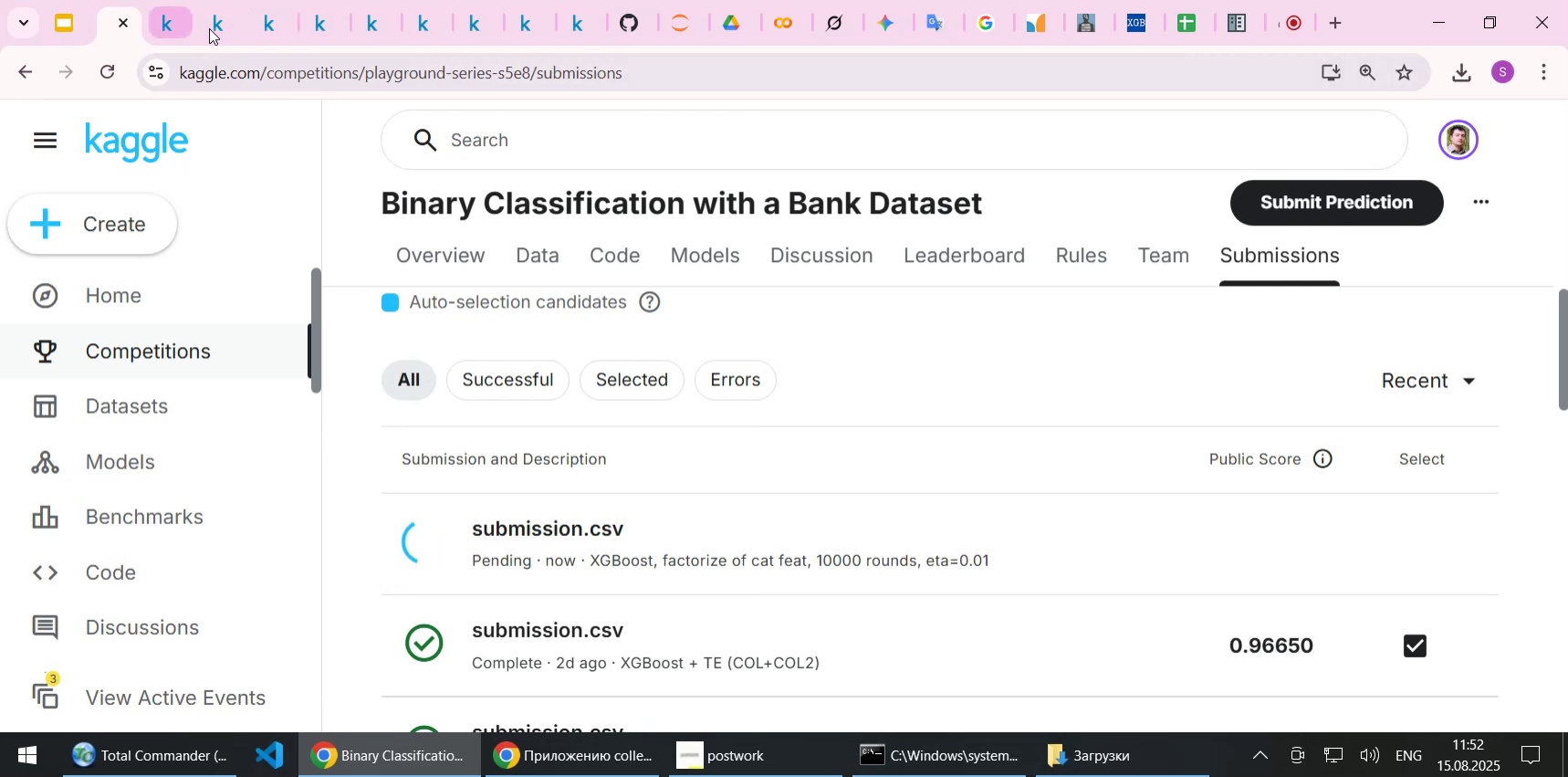 
left_click([219, 16])
 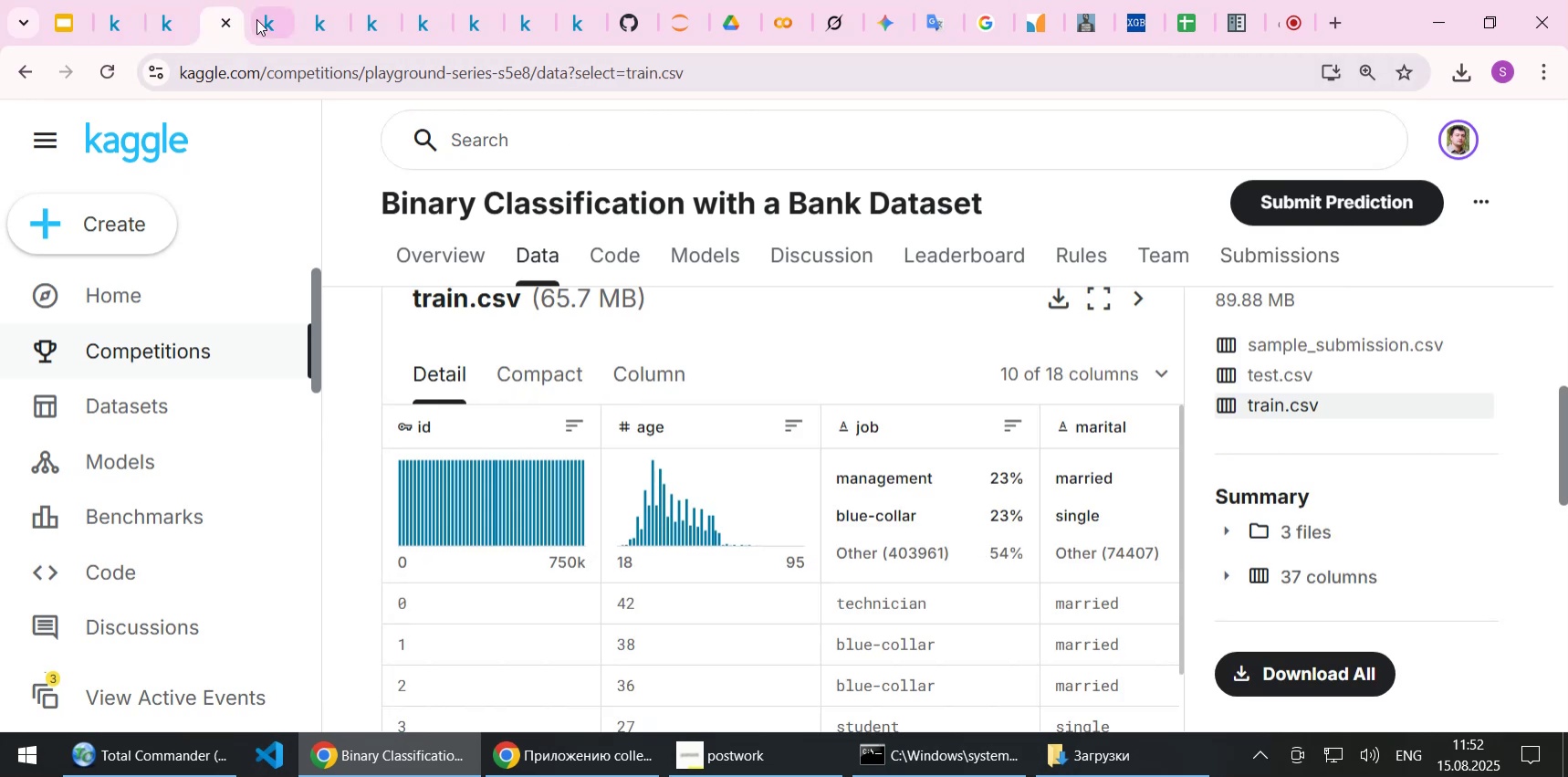 
left_click([263, 19])
 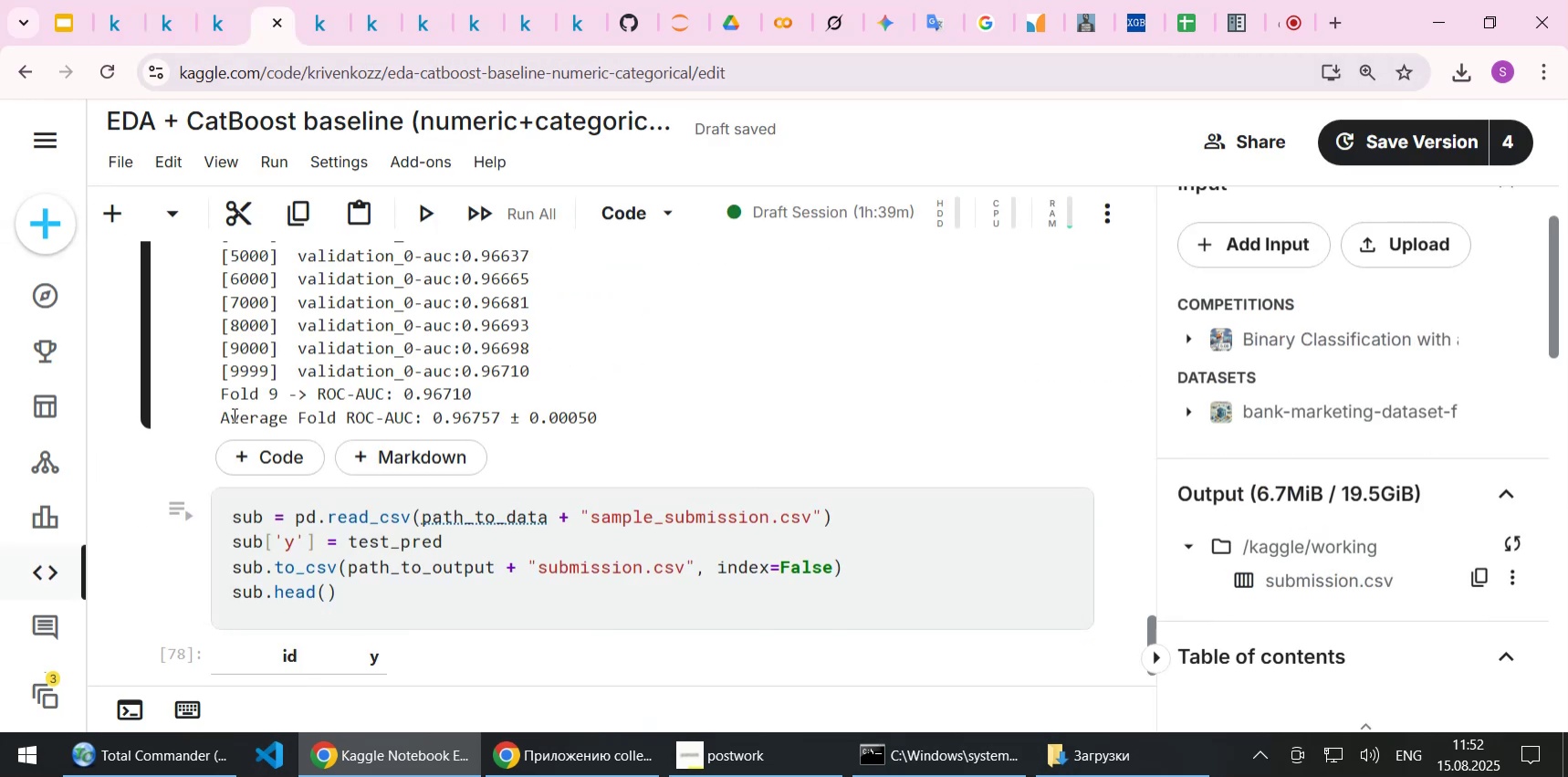 
left_click_drag(start_coordinate=[222, 413], to_coordinate=[604, 411])
 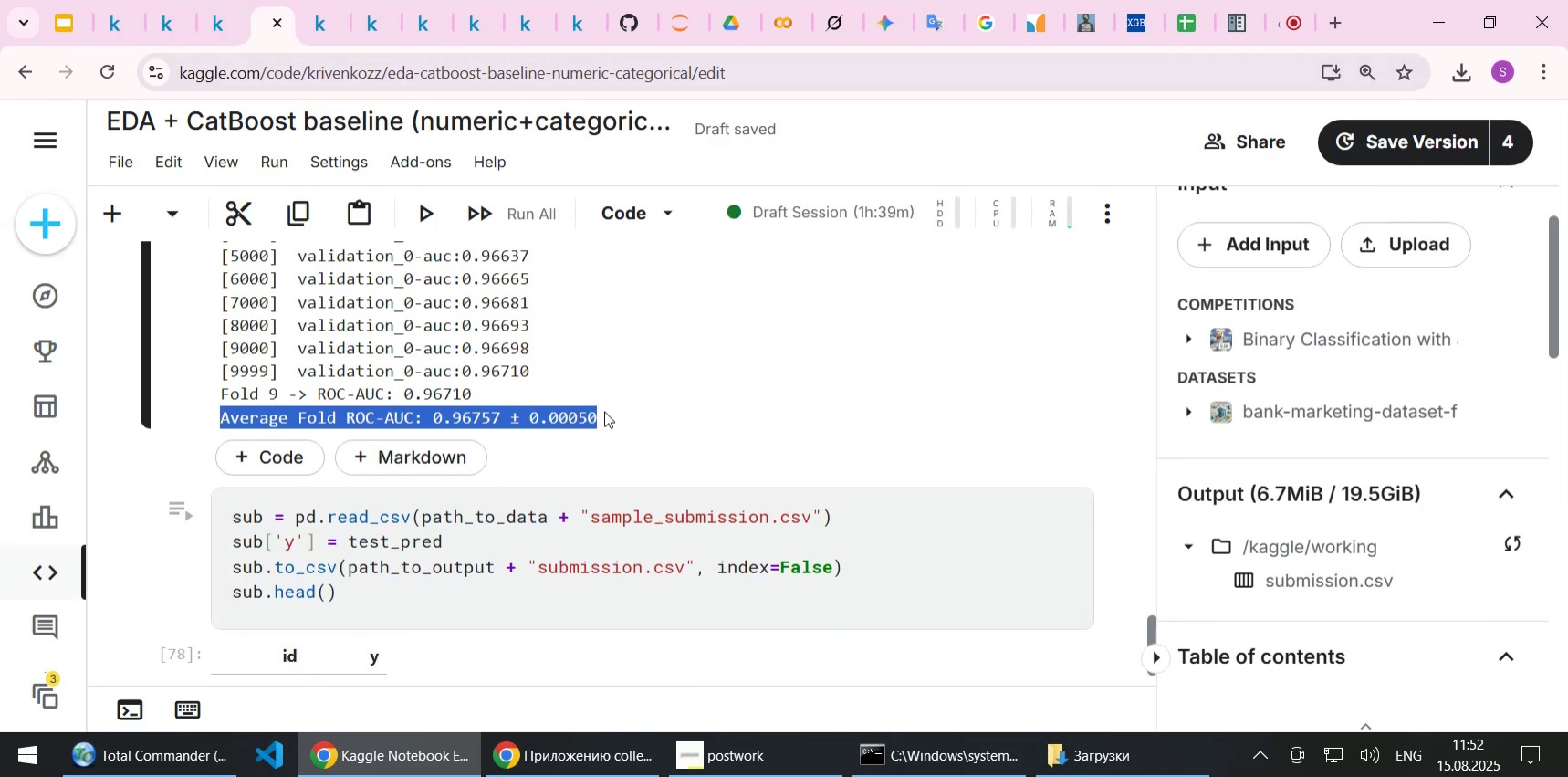 
key(Control+C)
 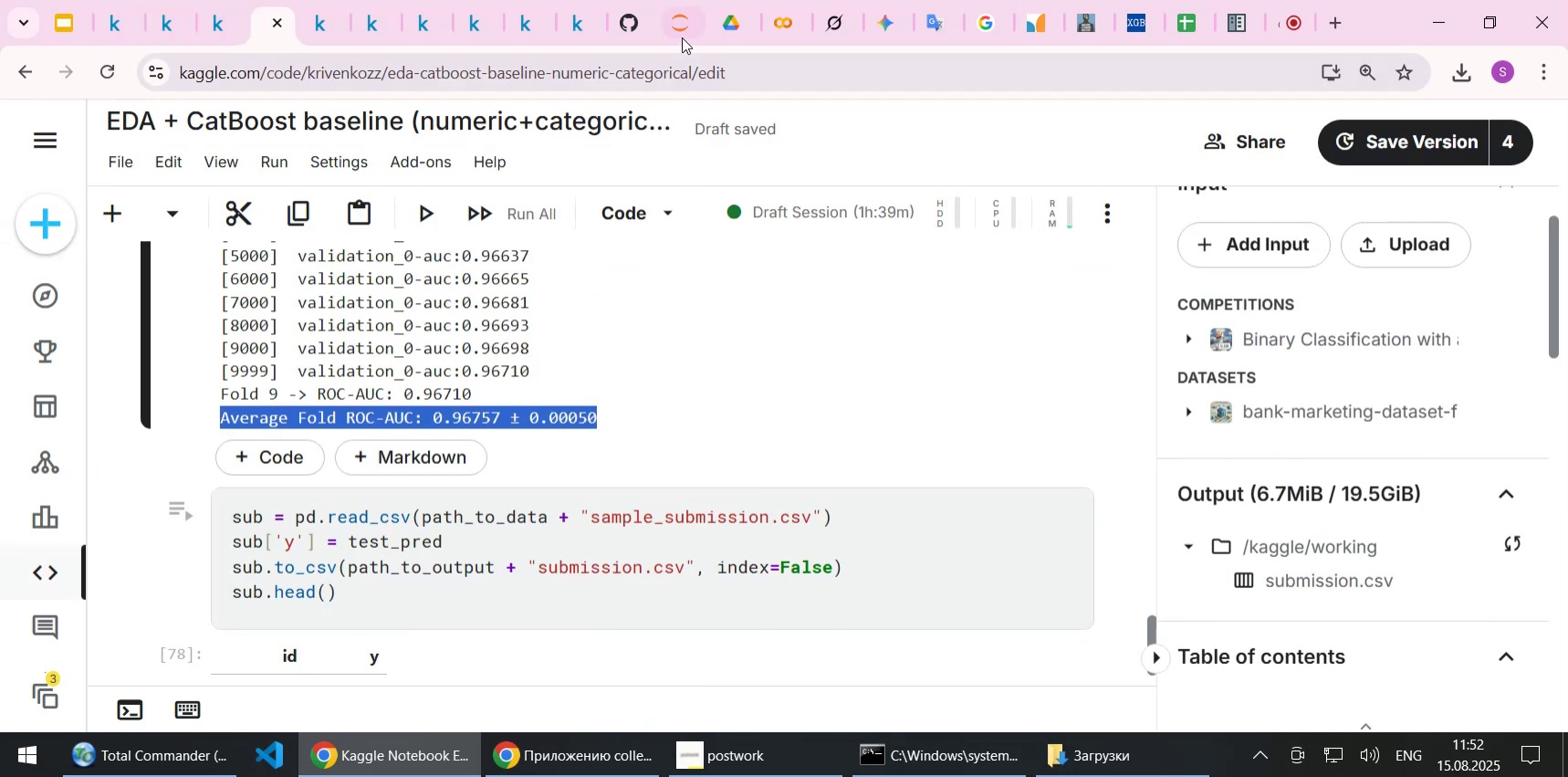 
left_click([683, 29])
 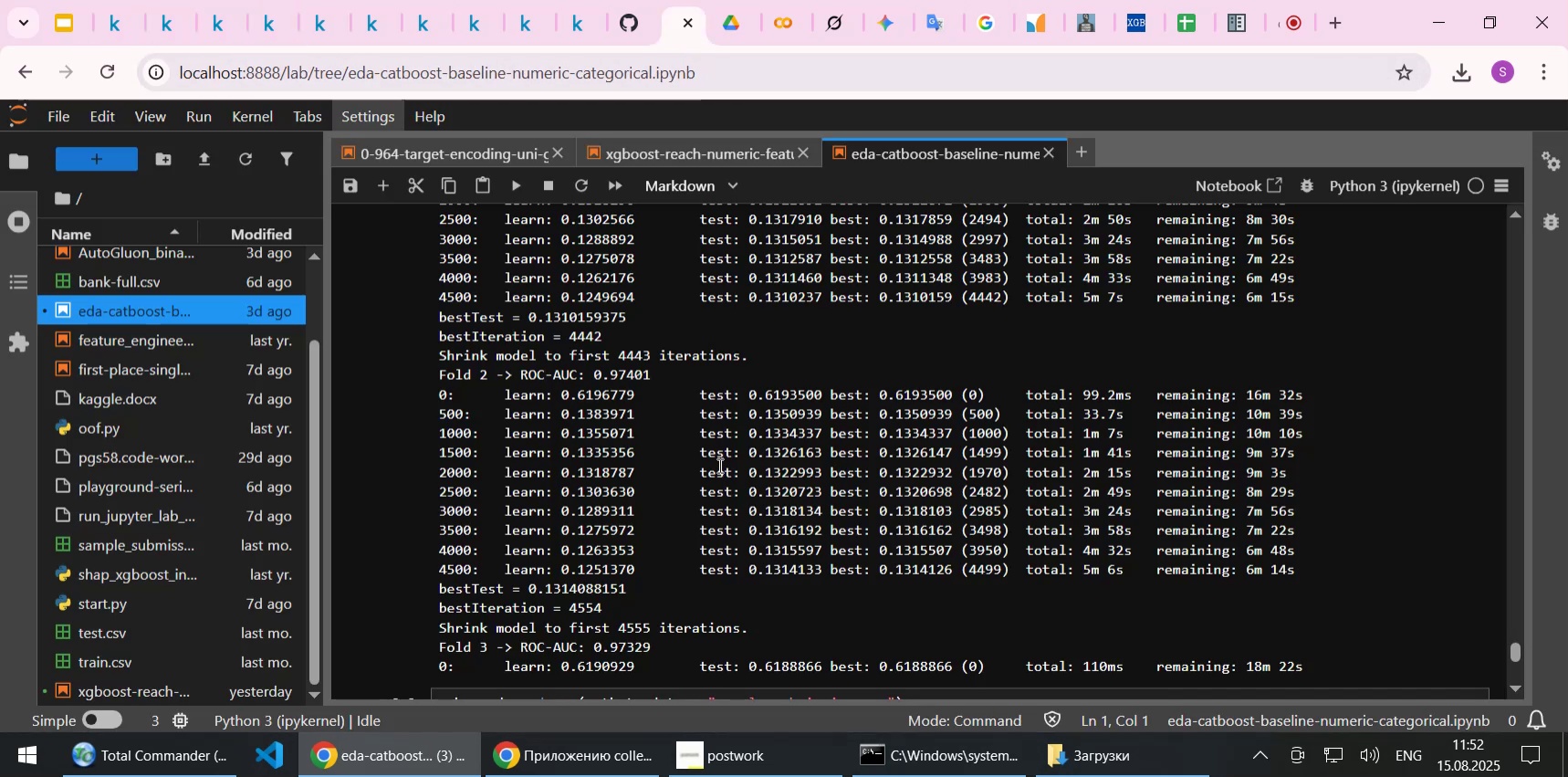 
scroll: coordinate [720, 484], scroll_direction: down, amount: 3.0
 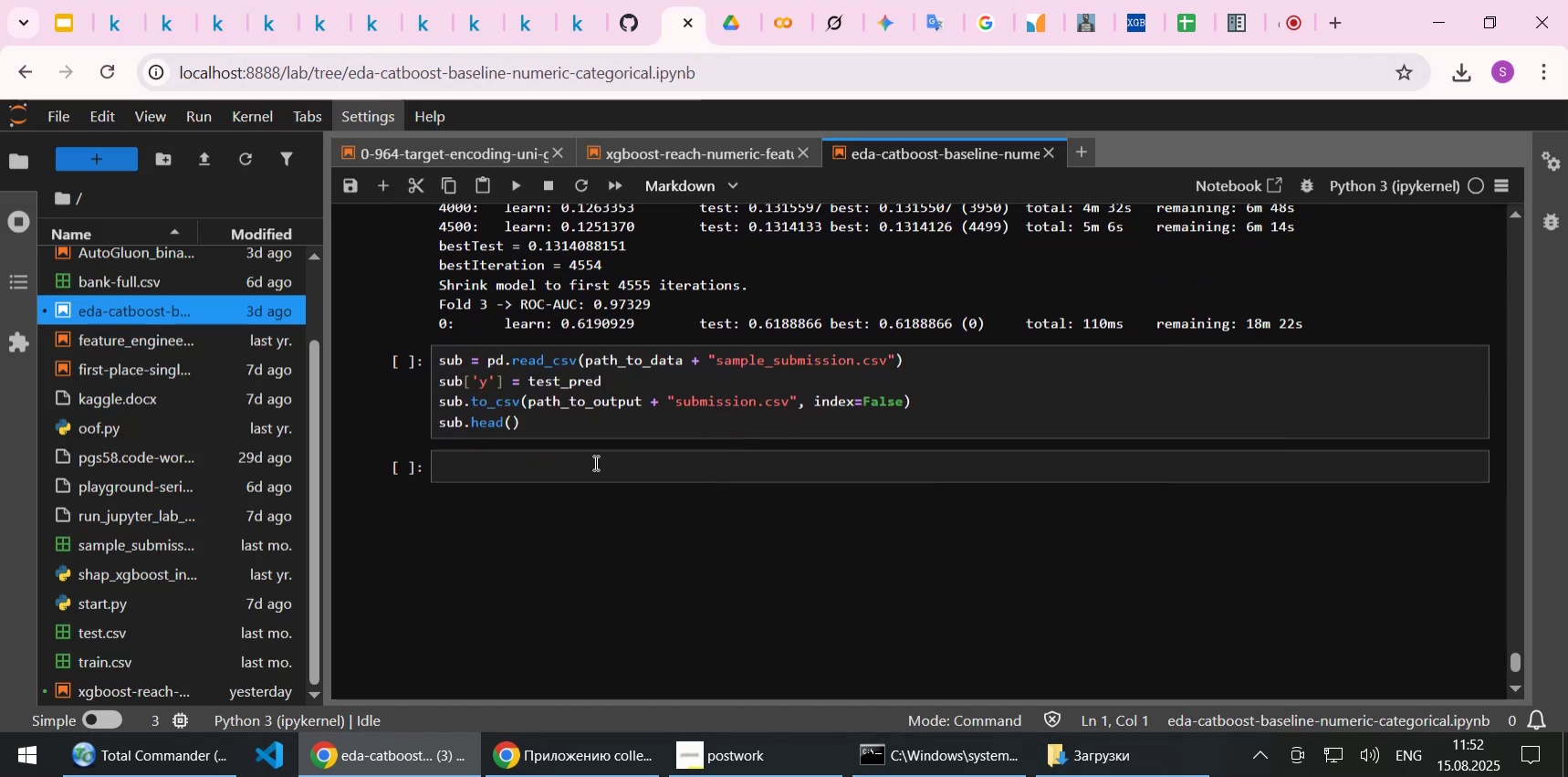 
left_click([594, 460])
 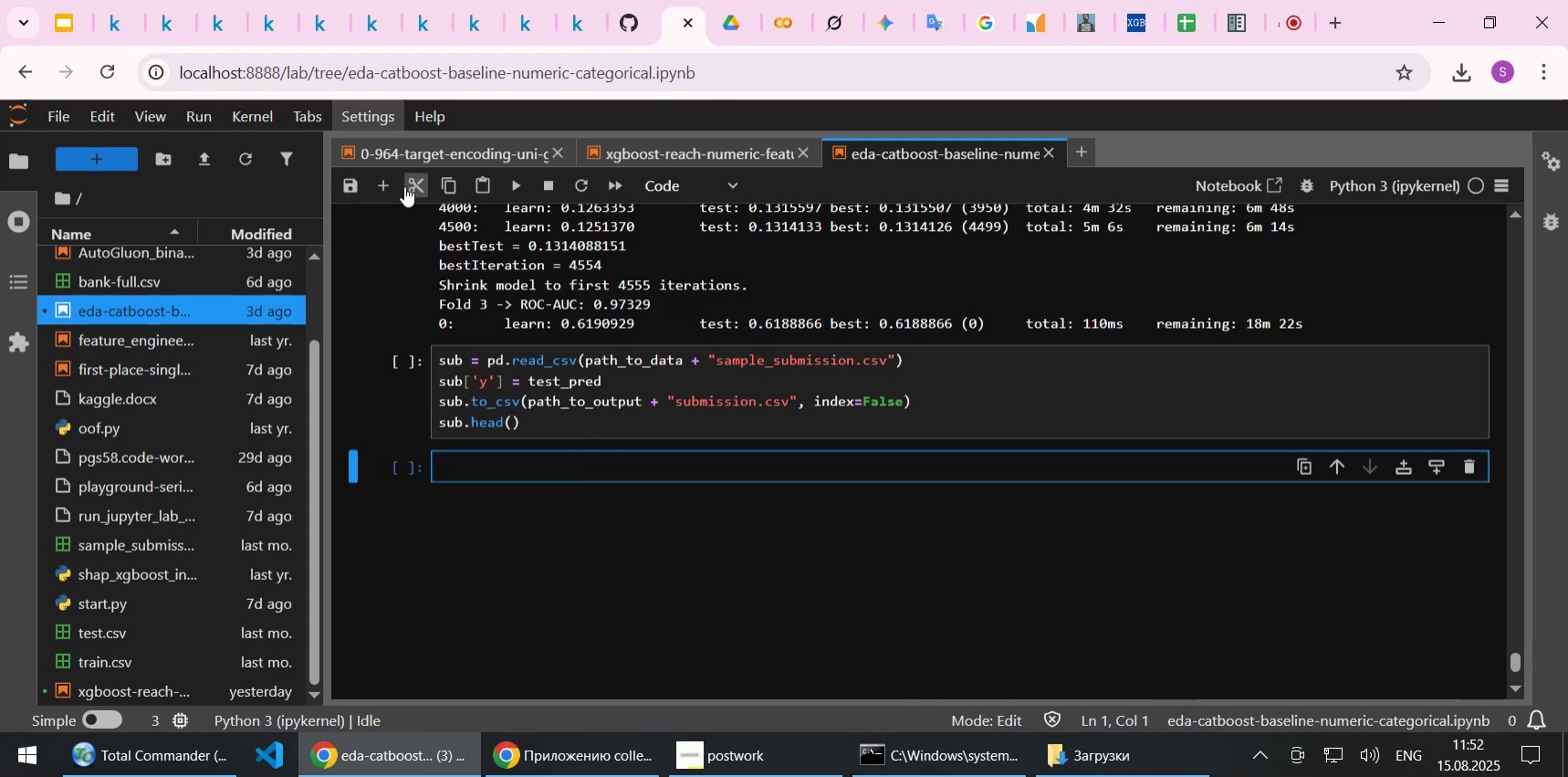 
left_click([393, 186])
 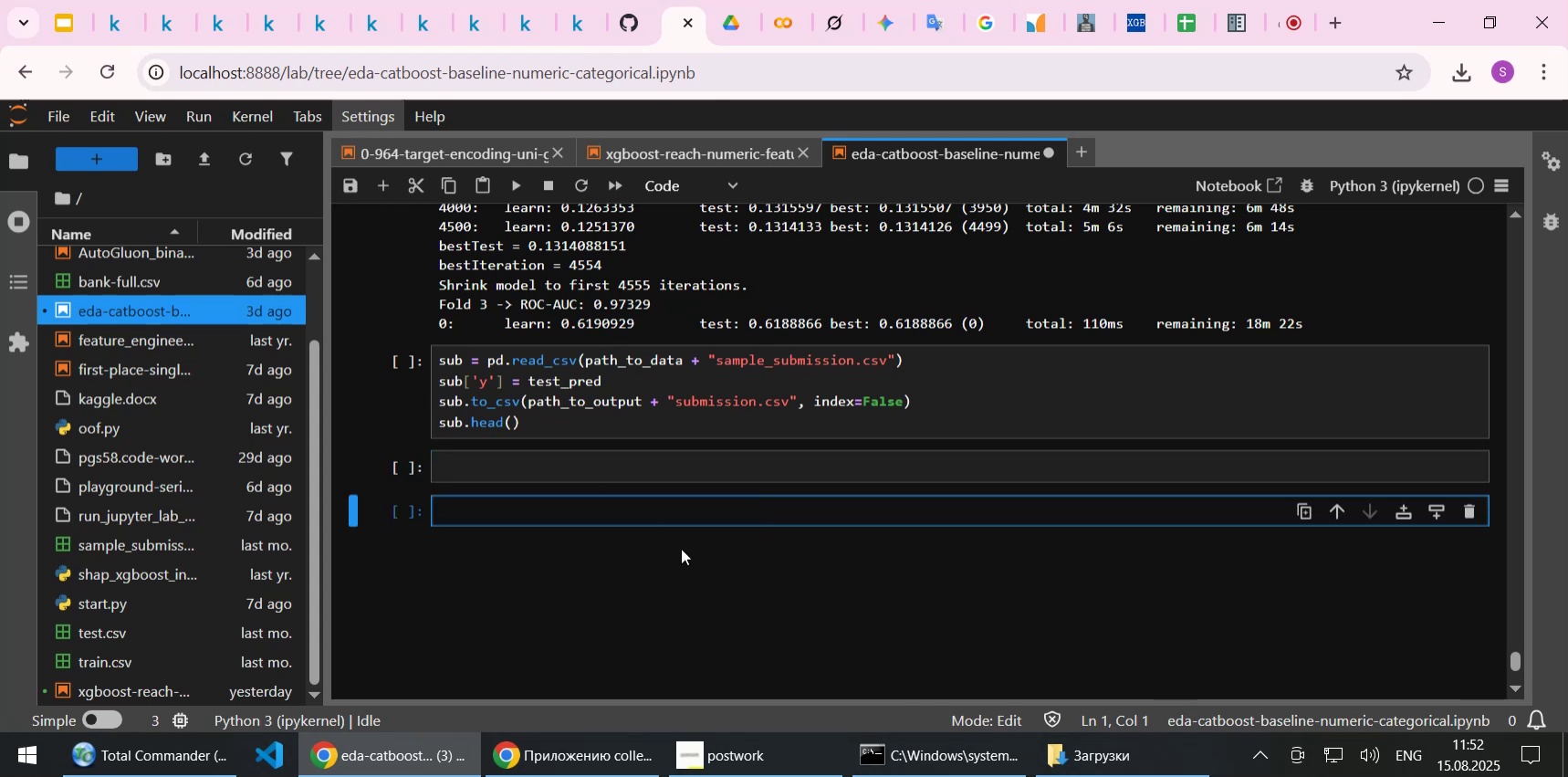 
key(Control+ControlLeft)
 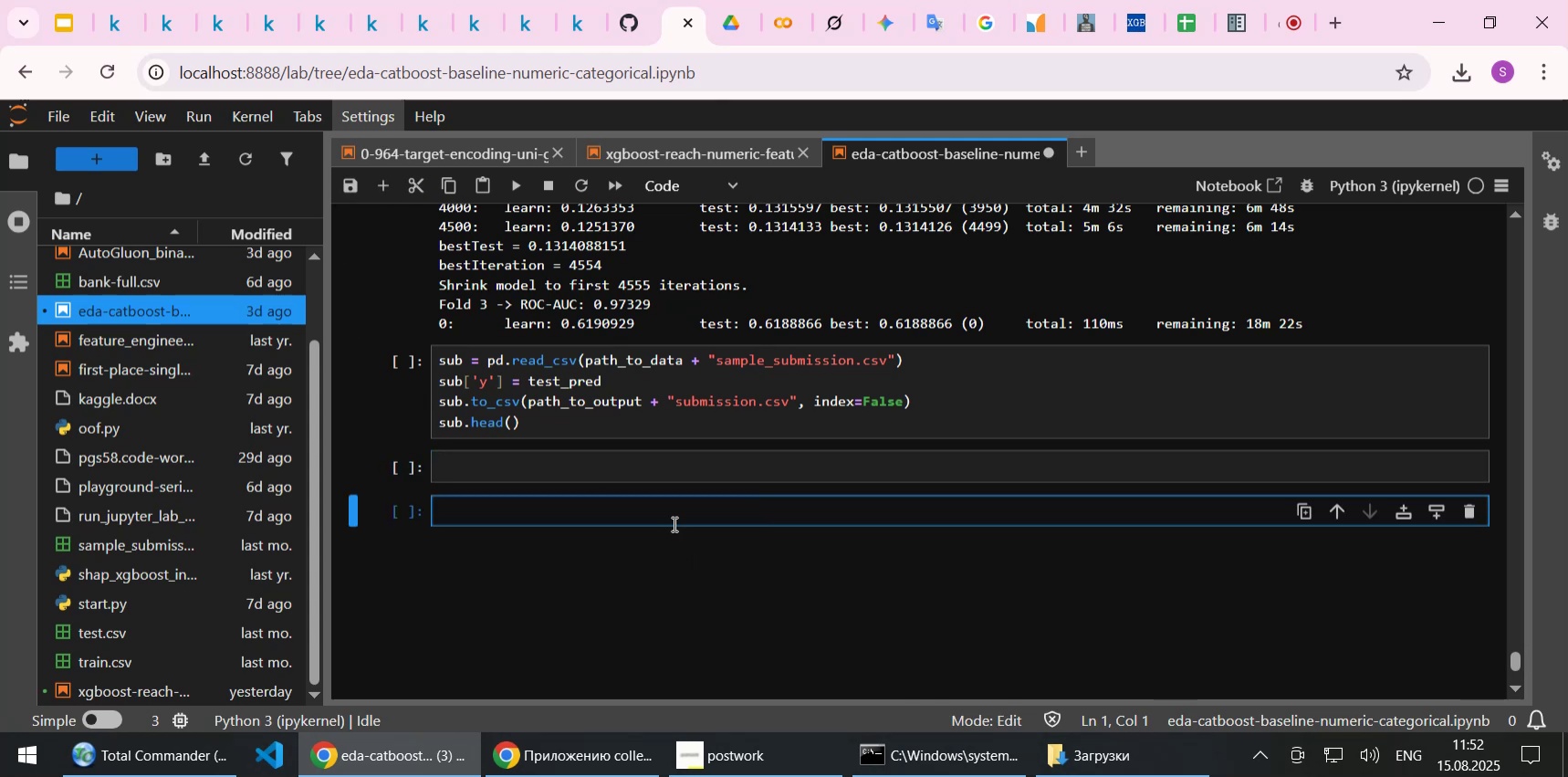 
key(Control+V)
 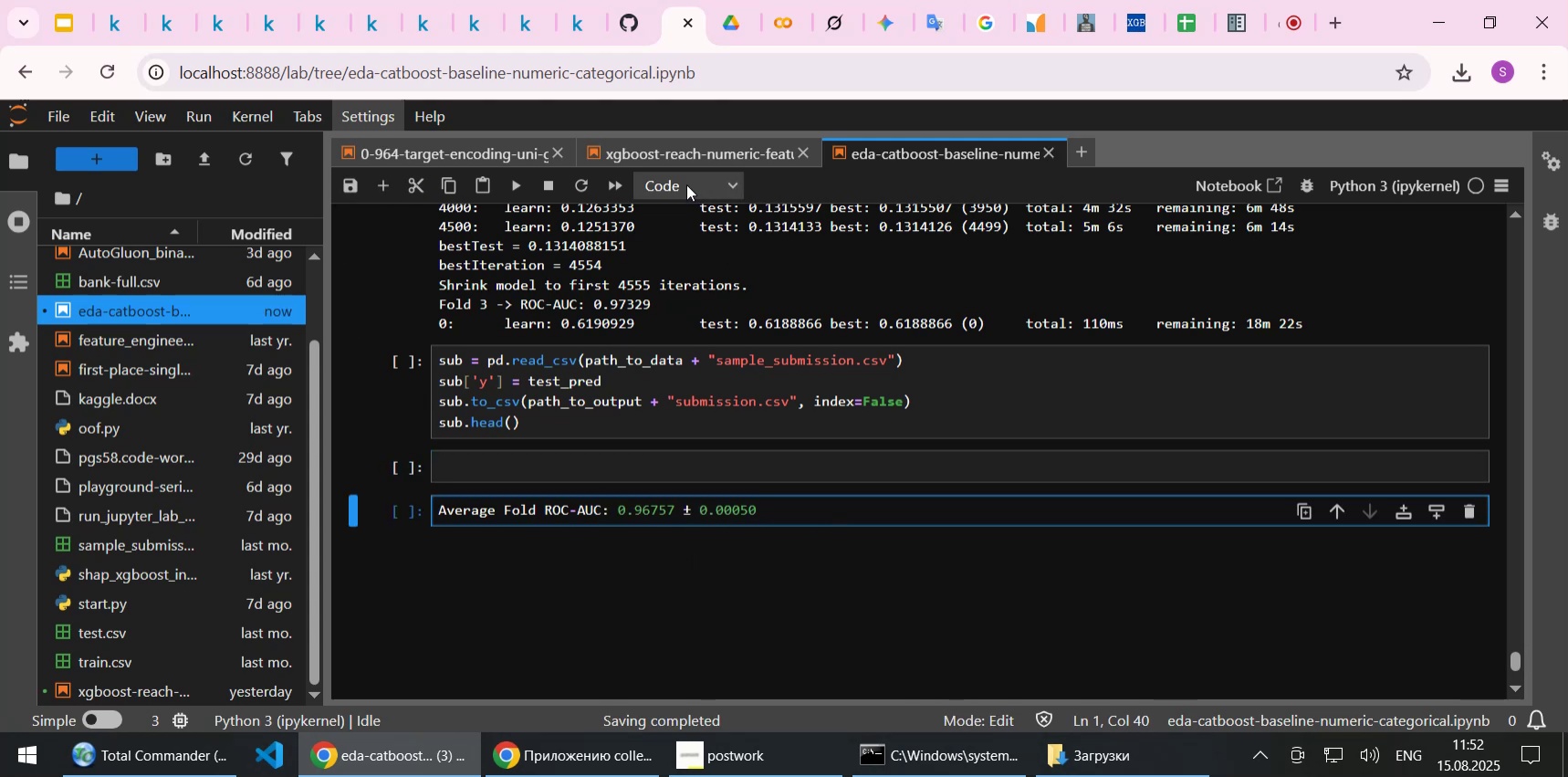 
left_click([664, 279])
 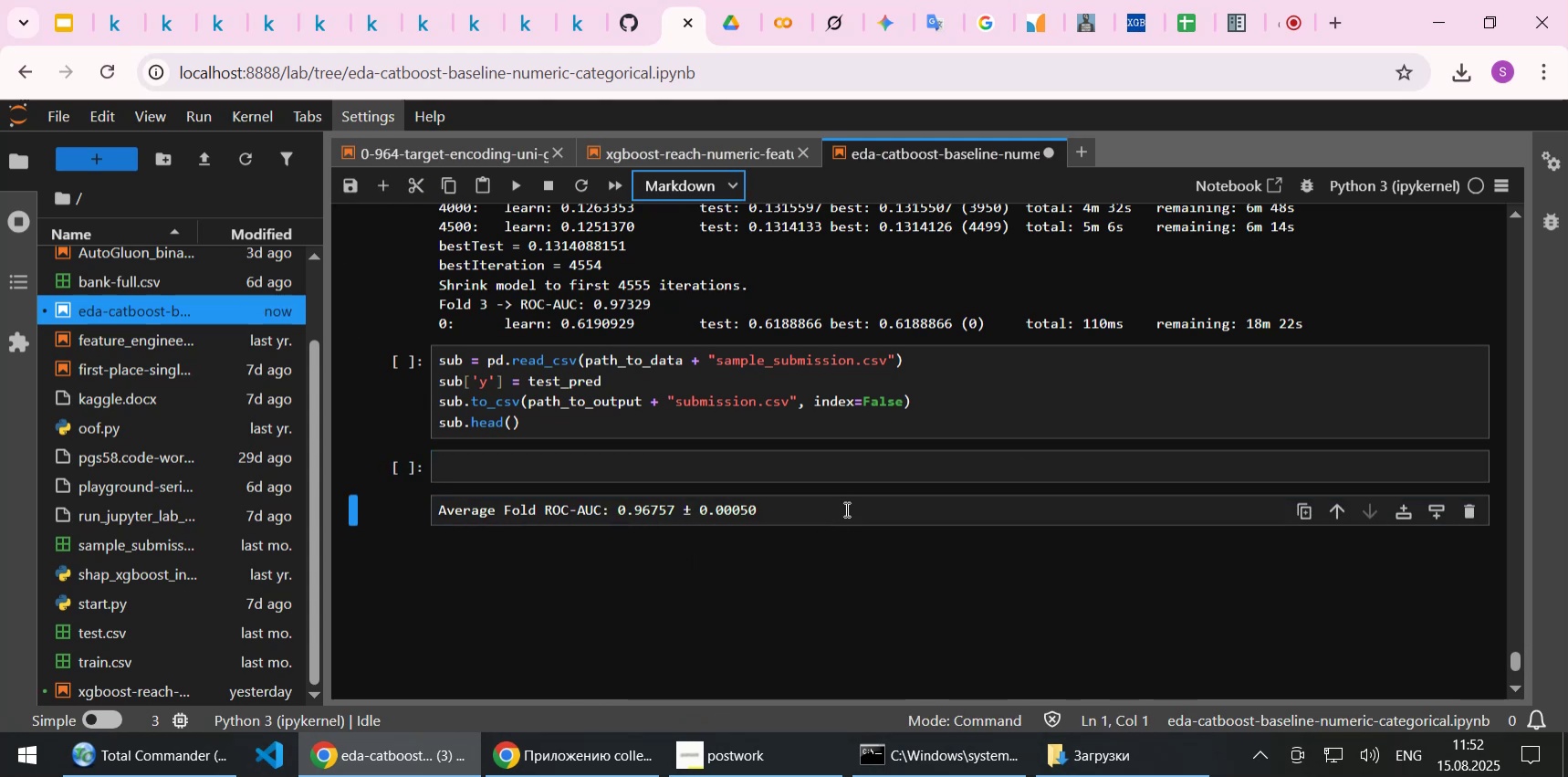 
left_click([845, 509])
 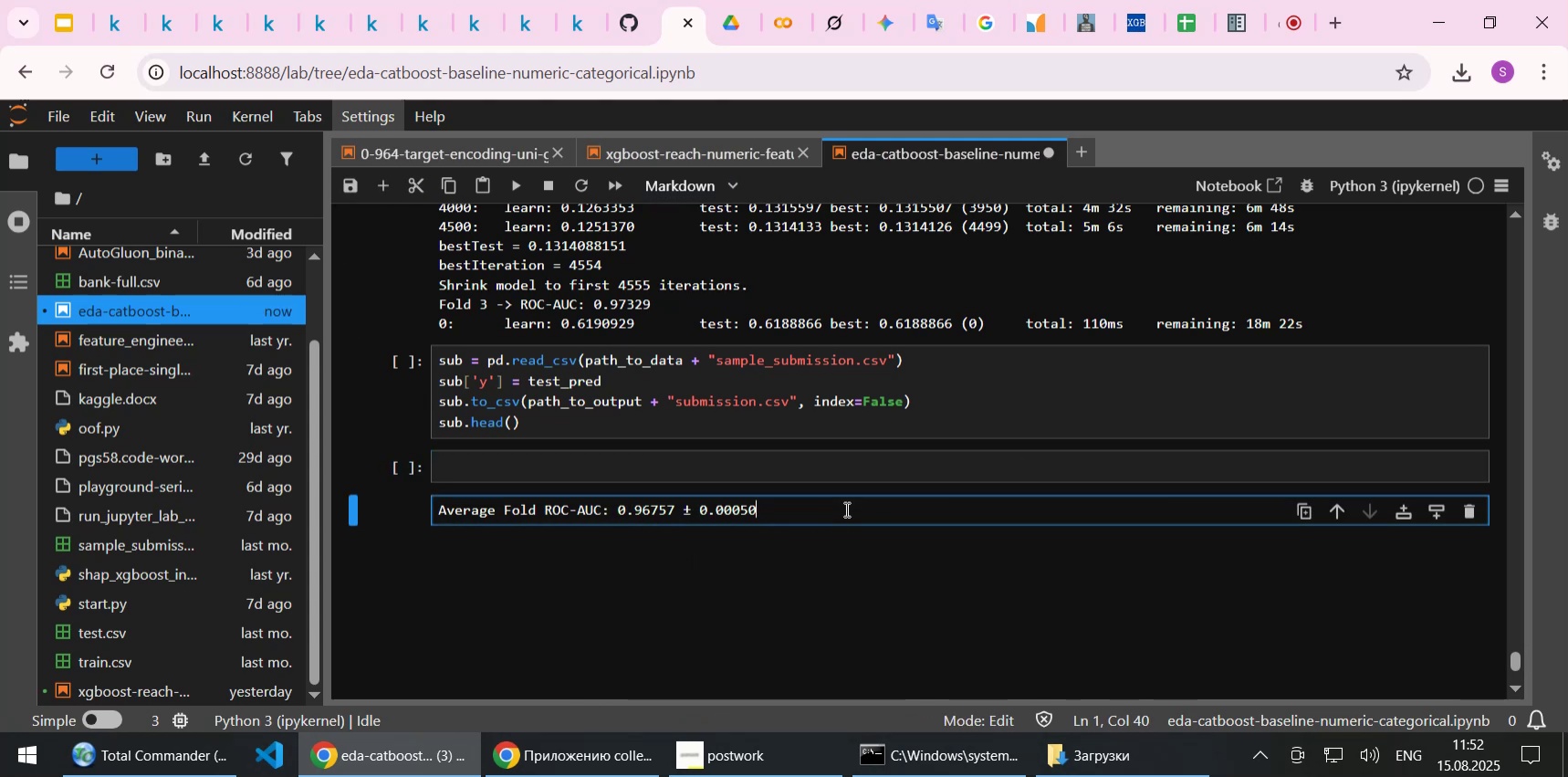 
key(Shift+ShiftLeft)
 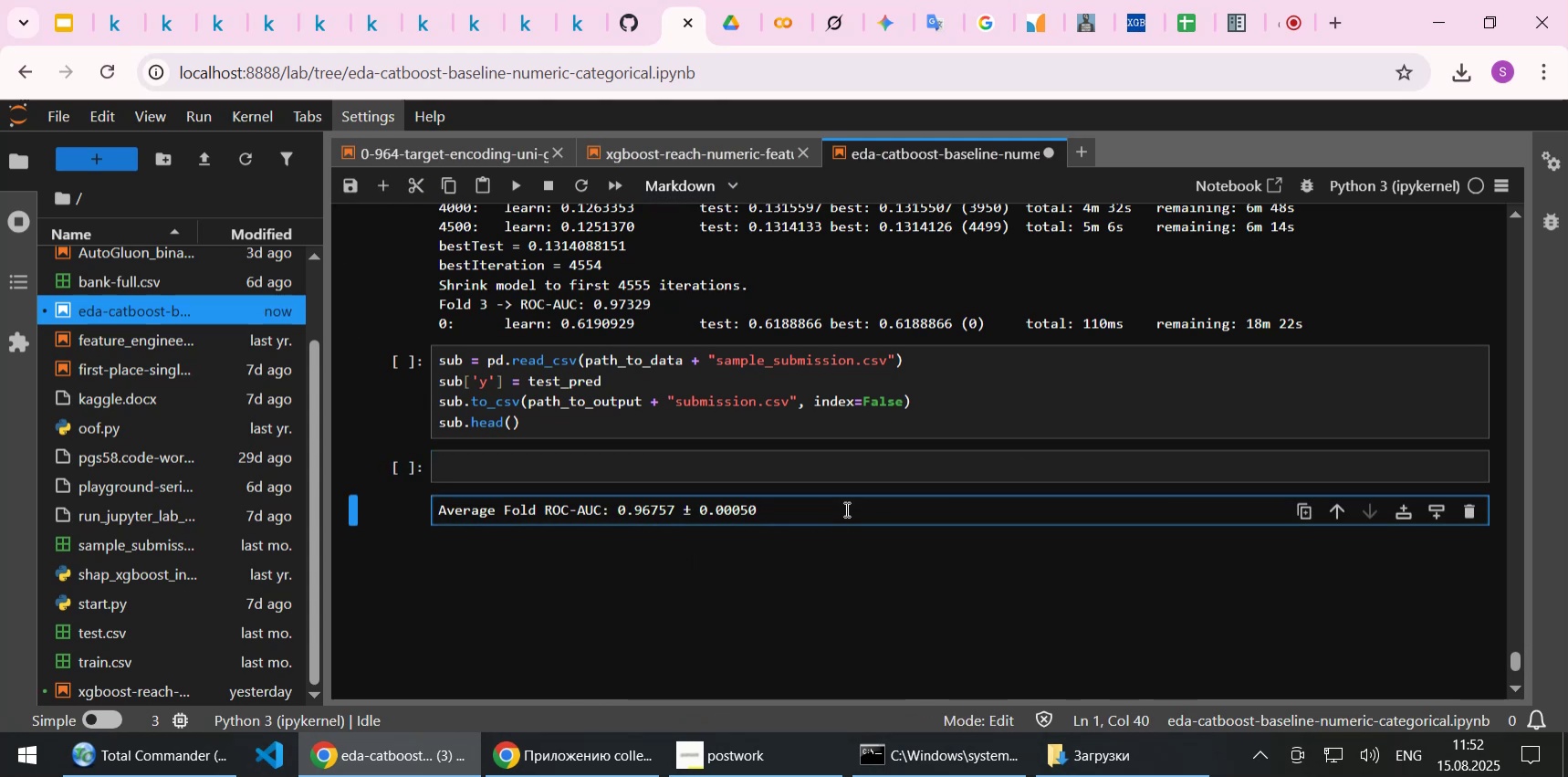 
key(Shift+Enter)
 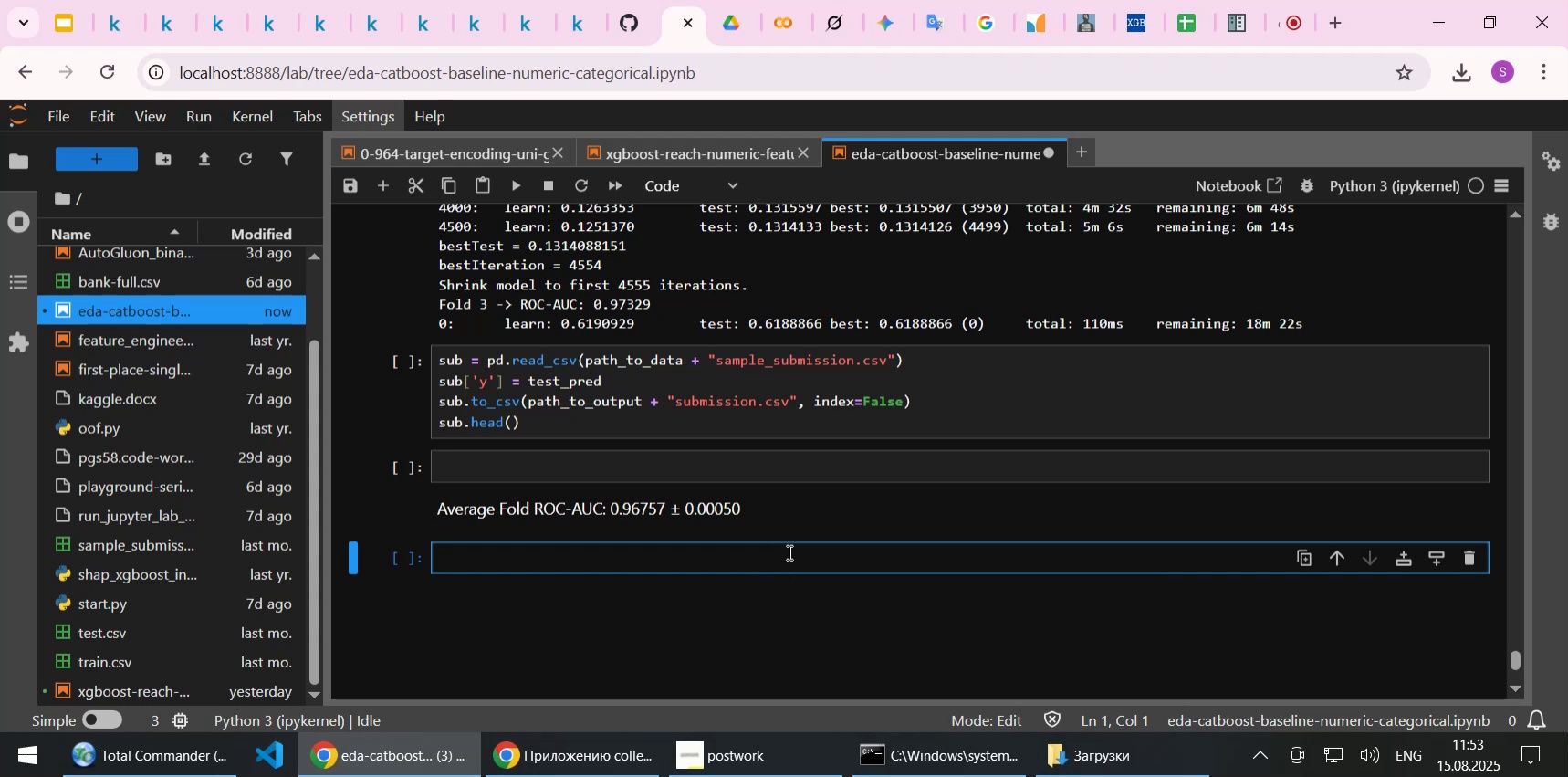 
wait(7.98)
 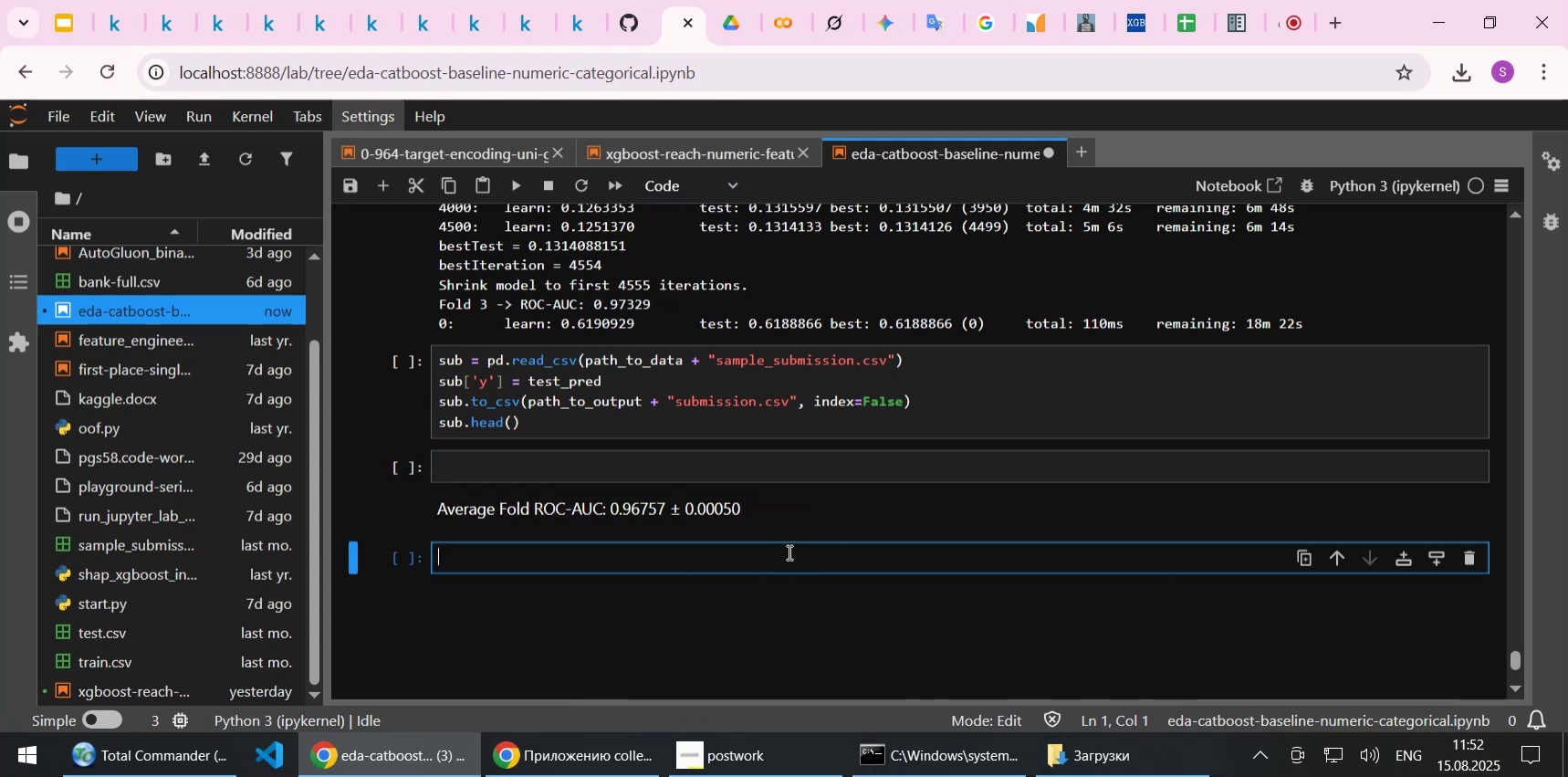 
left_click([116, 26])
 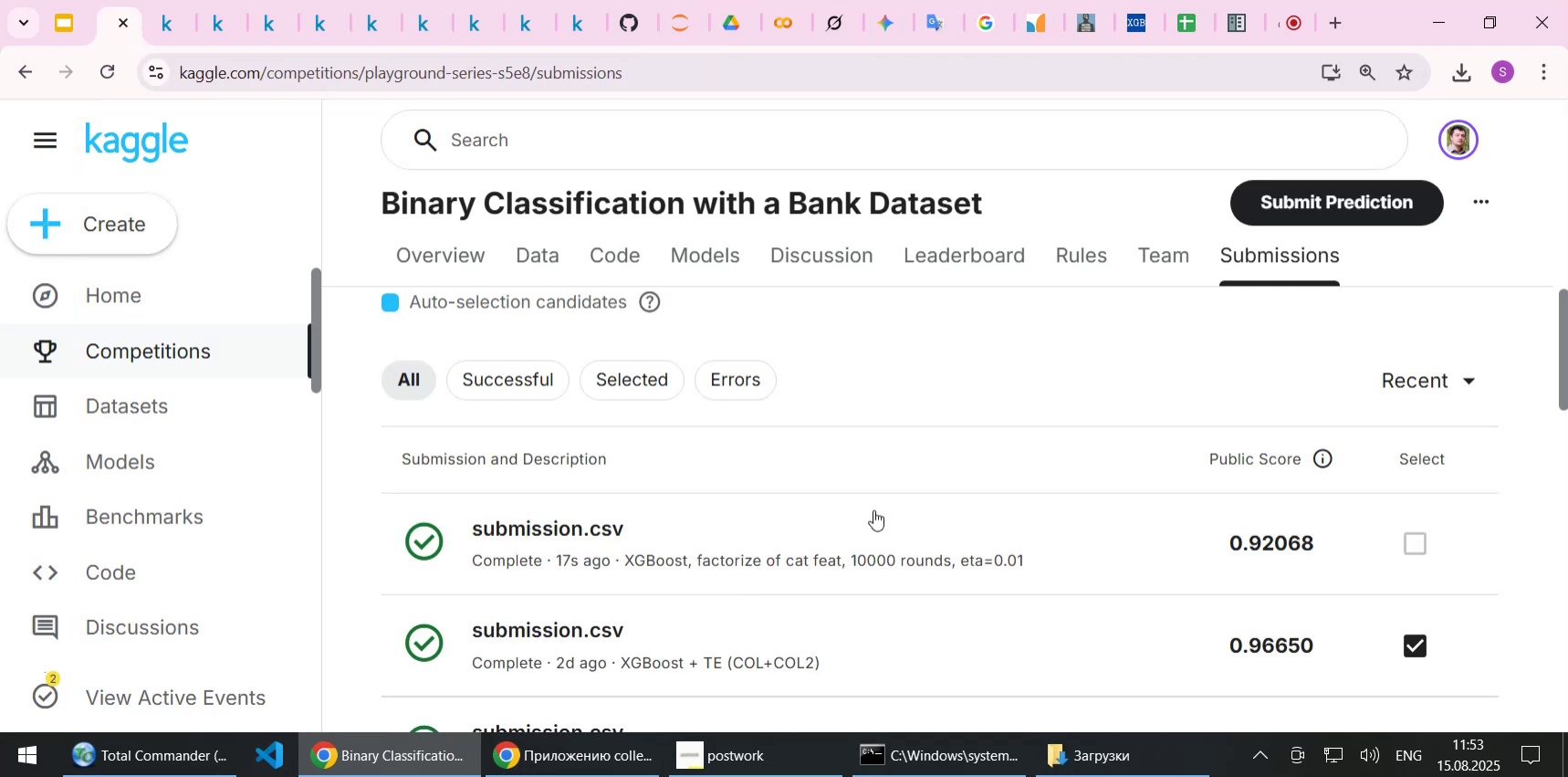 
left_click_drag(start_coordinate=[1222, 545], to_coordinate=[1274, 543])
 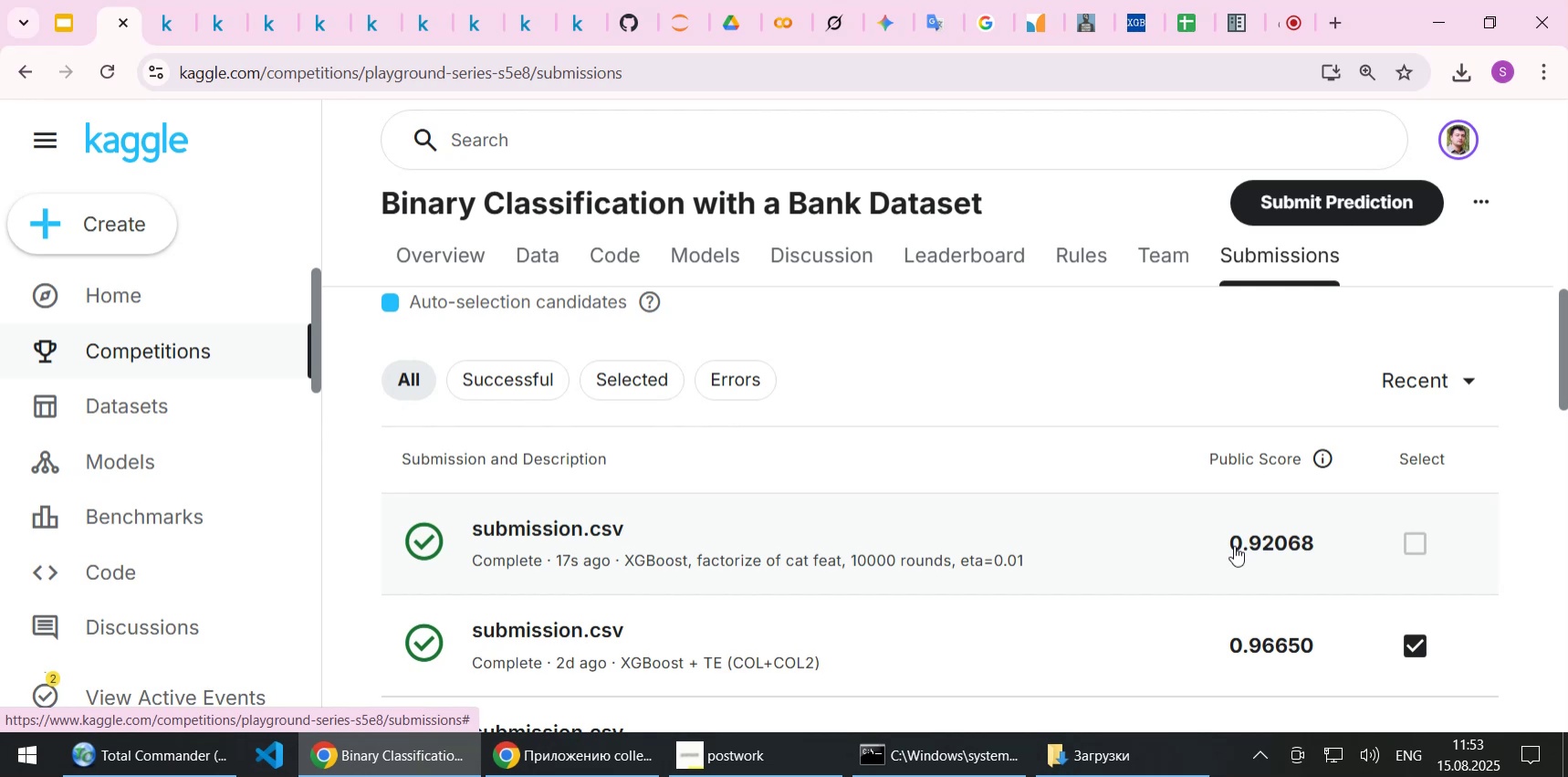 
wait(9.14)
 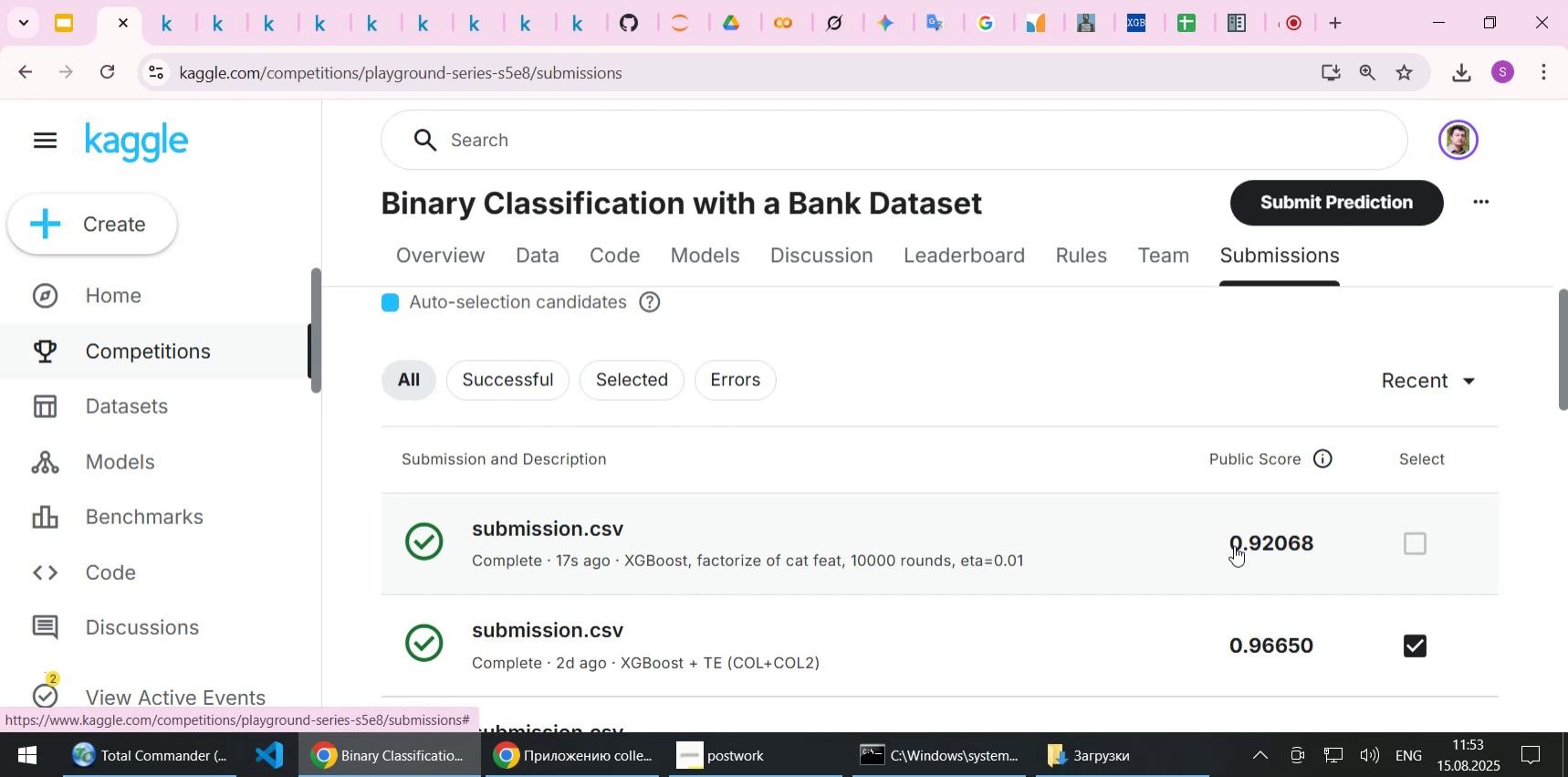 
left_click([123, 26])
 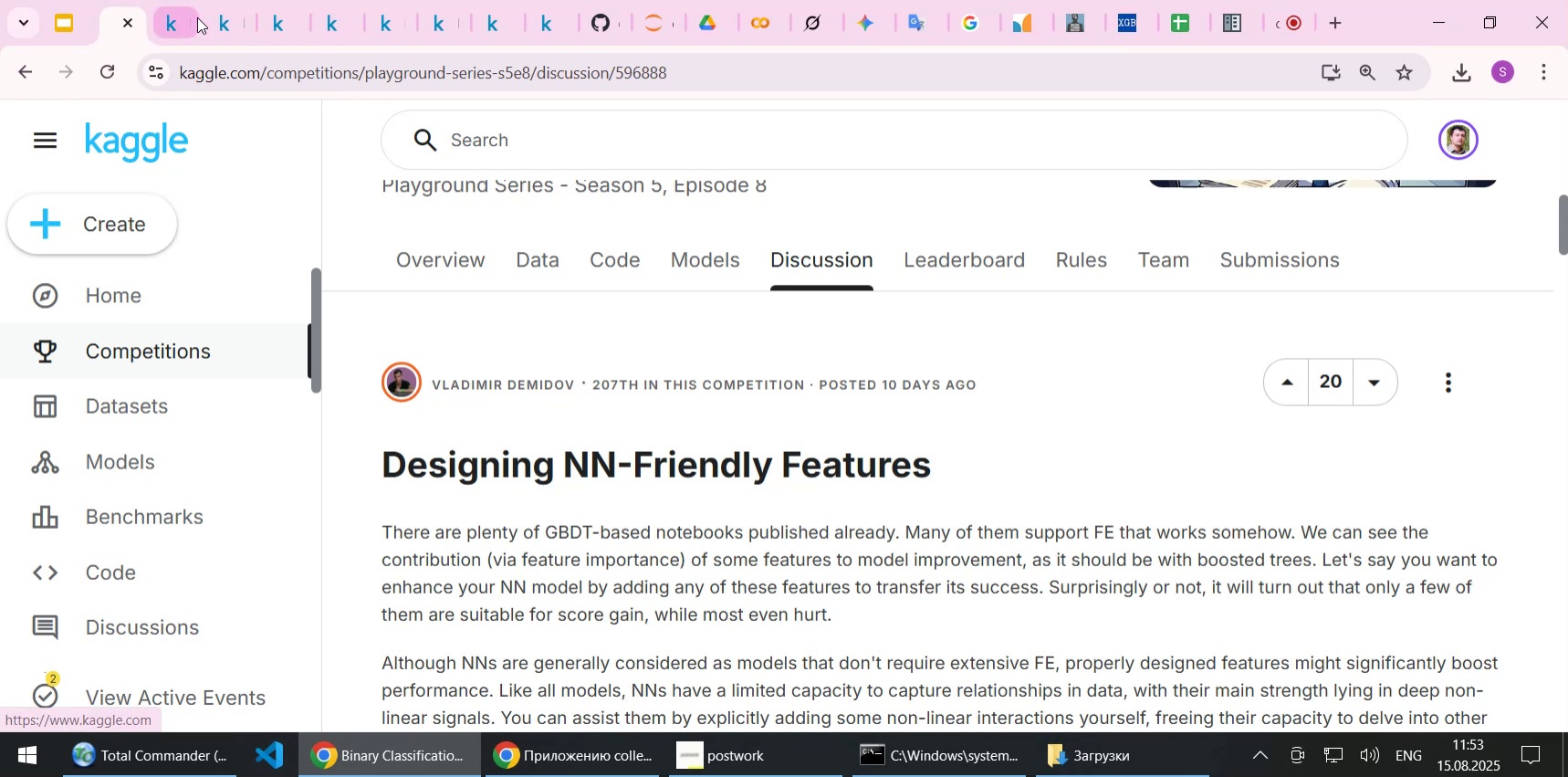 
left_click([225, 22])
 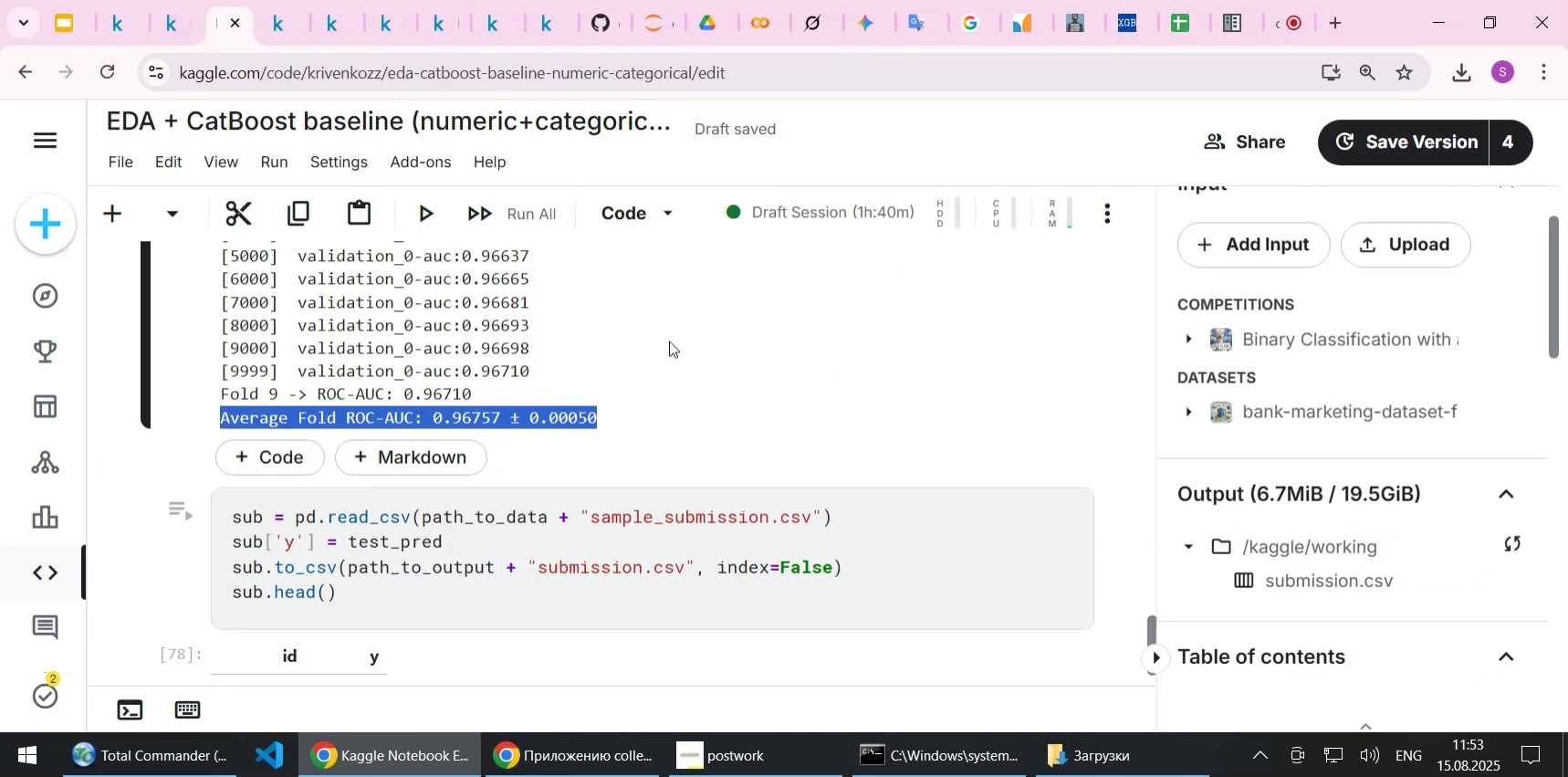 
left_click([675, 341])
 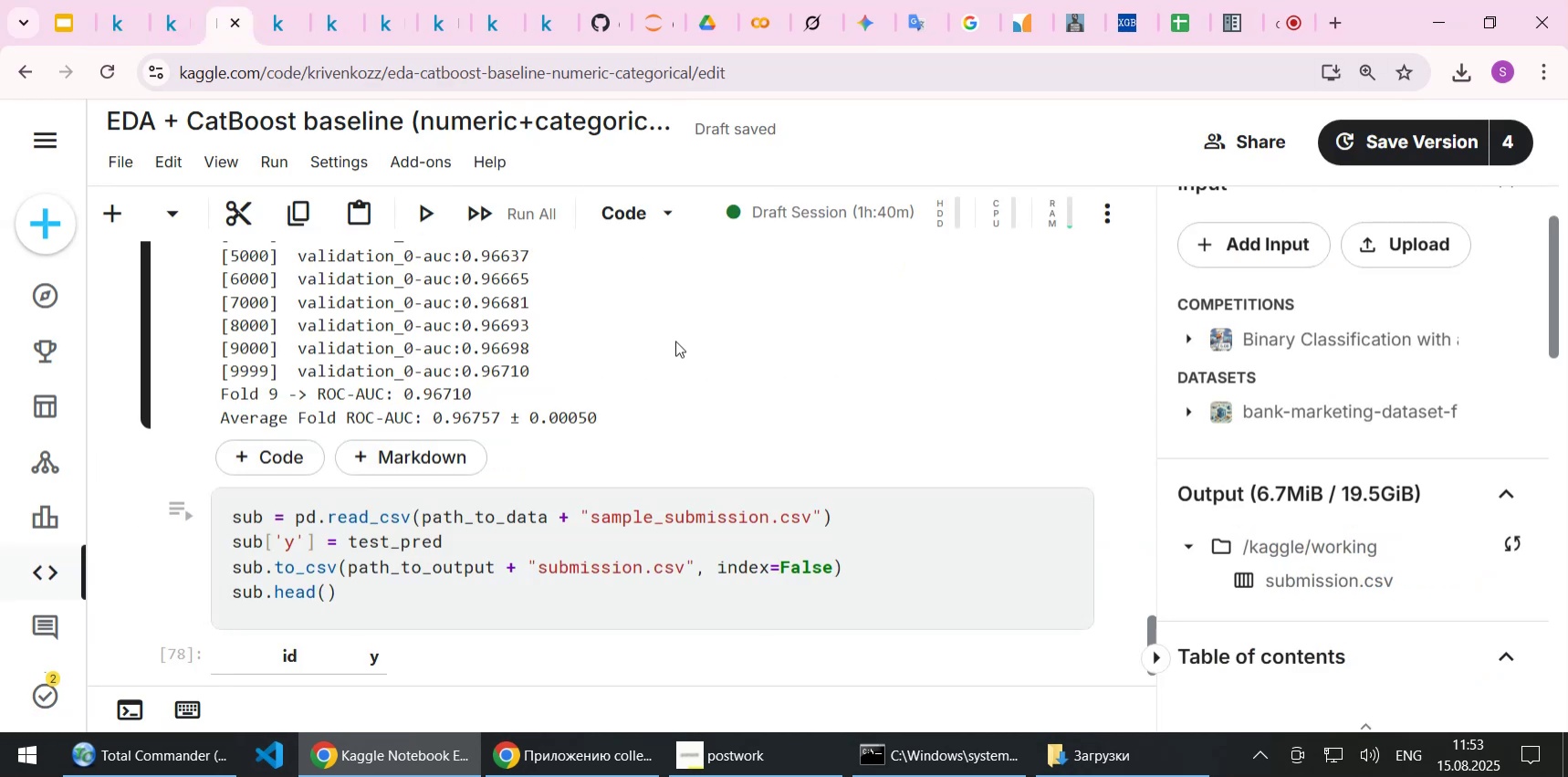 
scroll: coordinate [695, 377], scroll_direction: up, amount: 1.0
 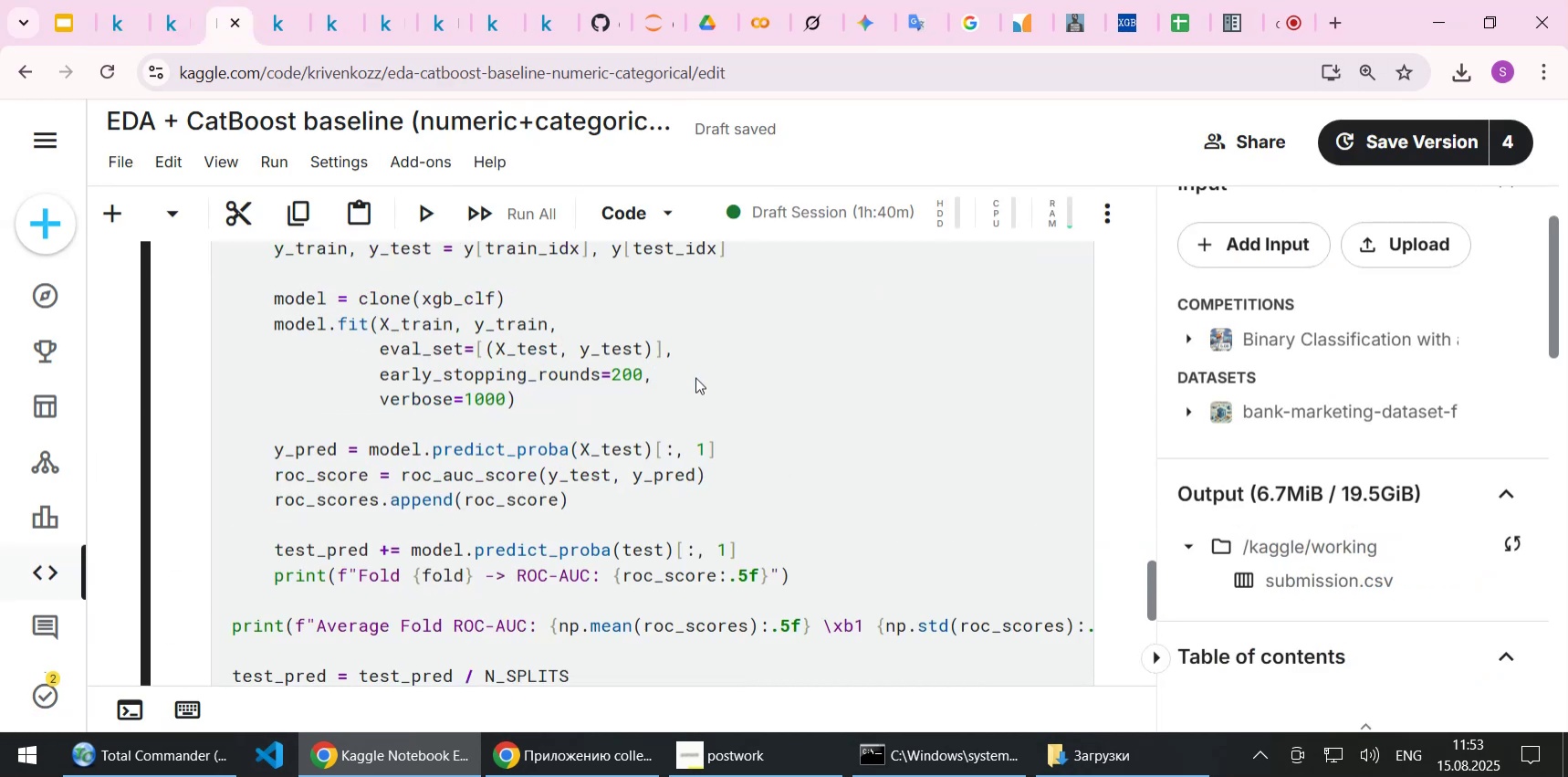 
scroll: coordinate [695, 377], scroll_direction: down, amount: 1.0
 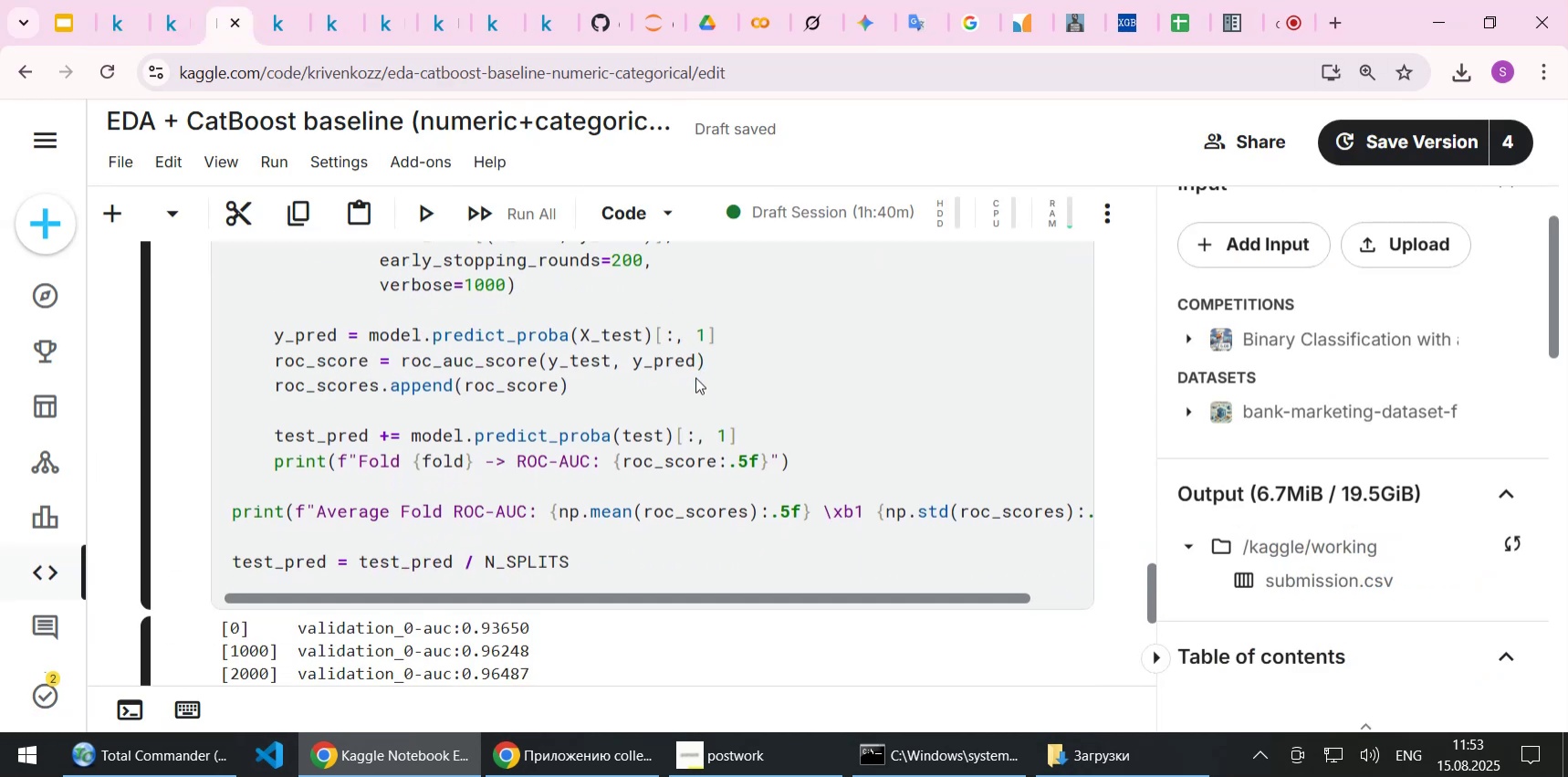 
scroll: coordinate [685, 427], scroll_direction: up, amount: 9.0
 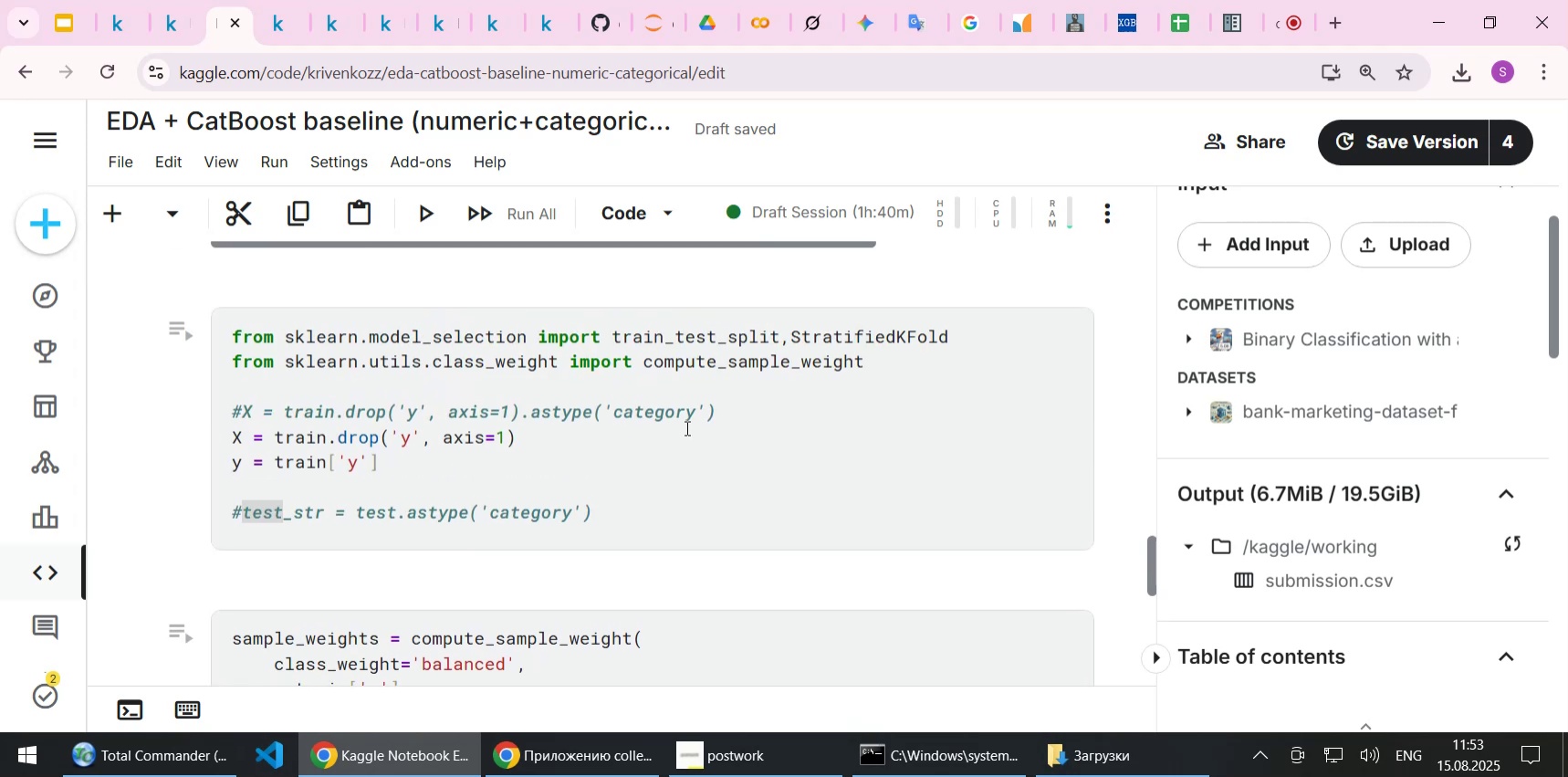 
wait(6.35)
 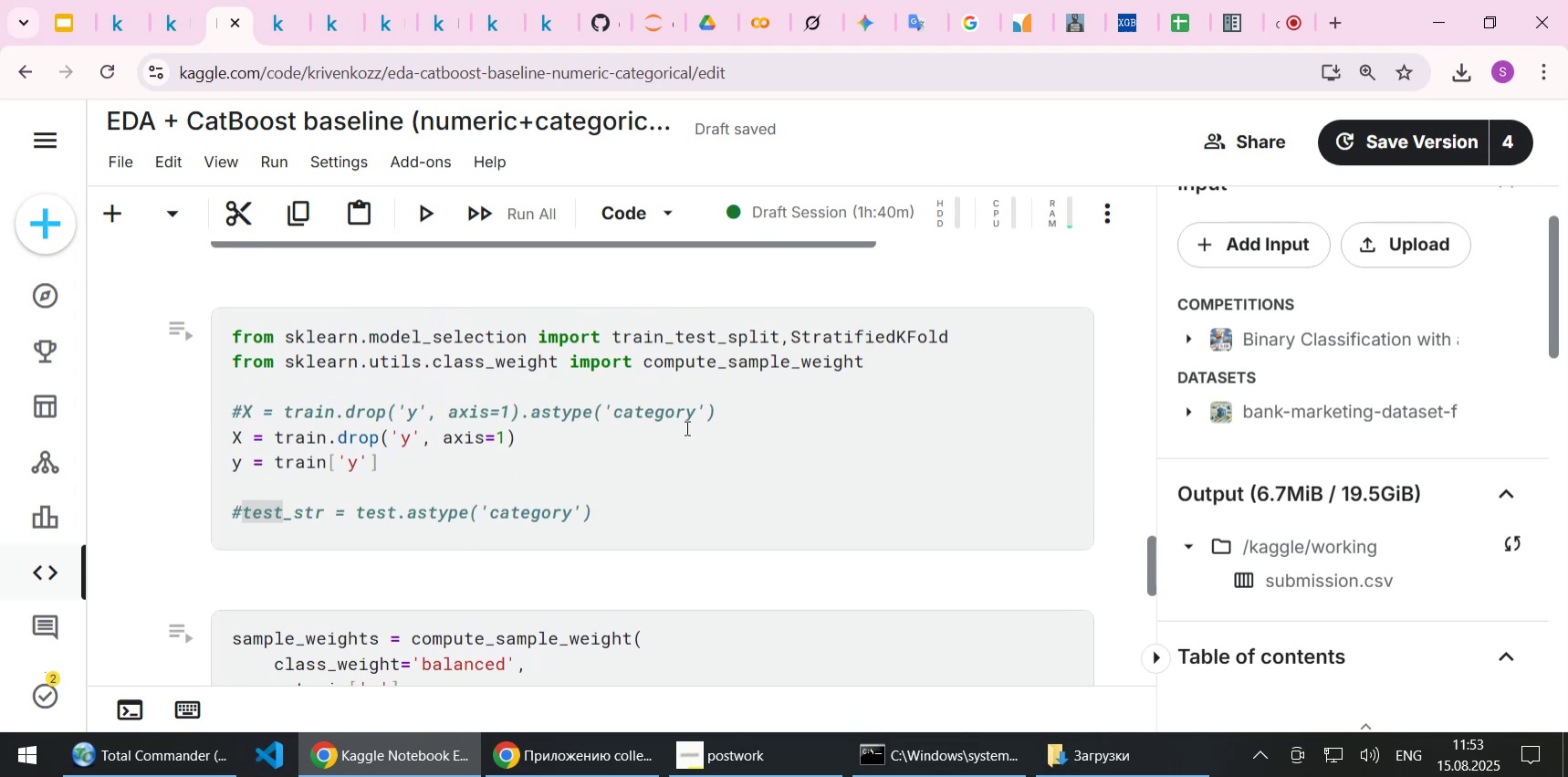 
scroll: coordinate [685, 427], scroll_direction: down, amount: 3.0
 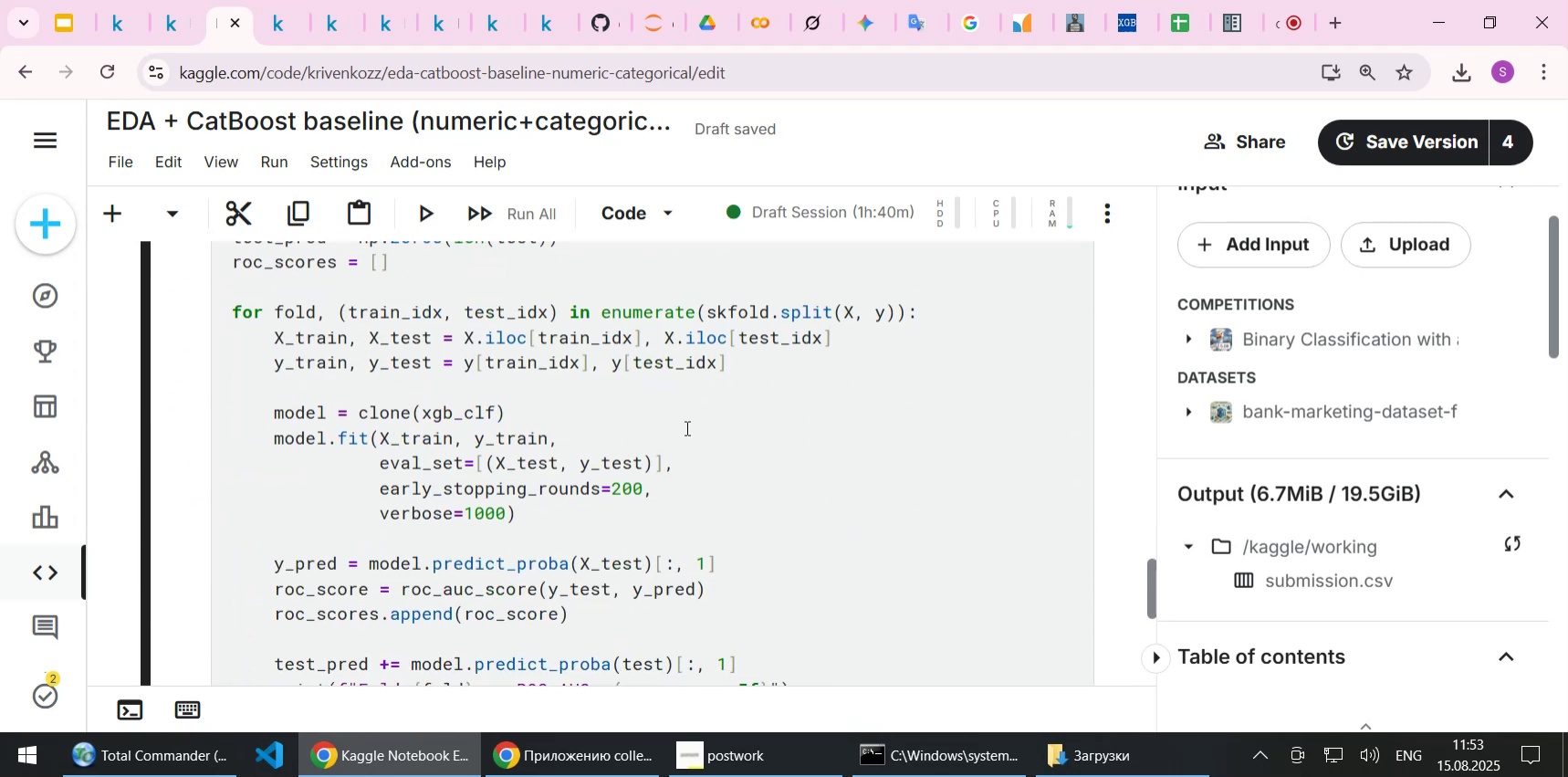 
scroll: coordinate [685, 427], scroll_direction: up, amount: 1.0
 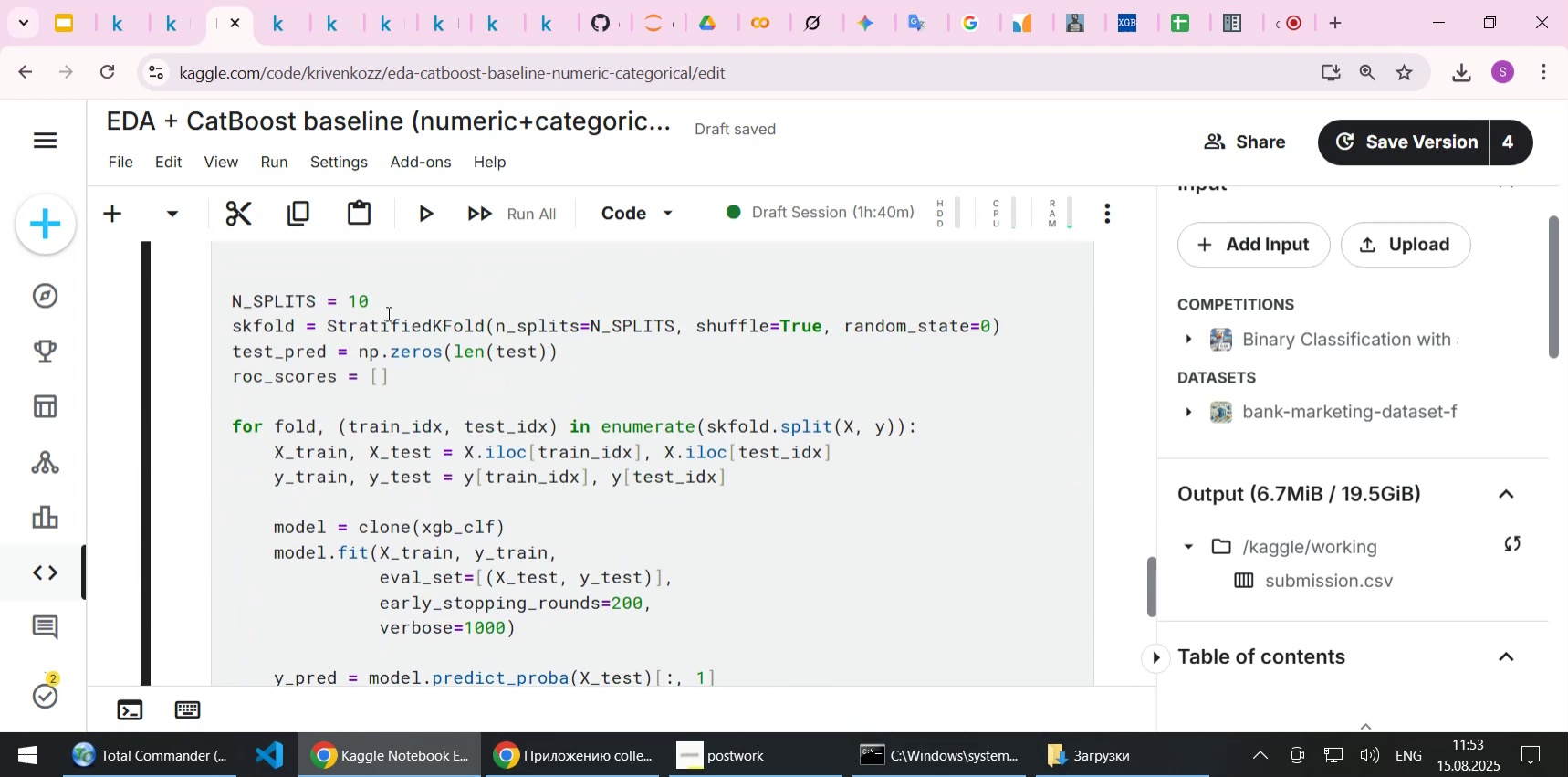 
left_click([387, 313])
 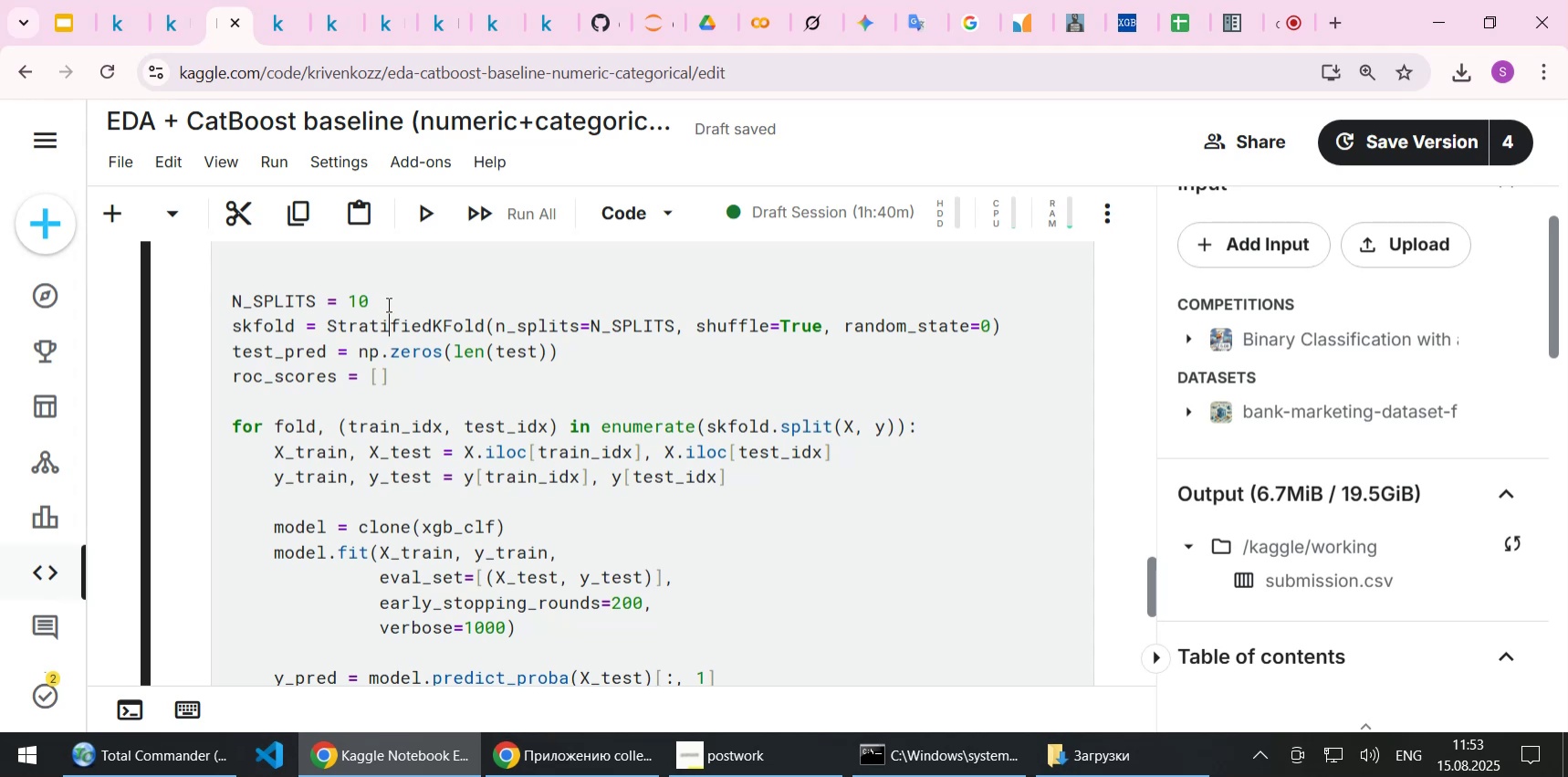 
left_click([387, 304])
 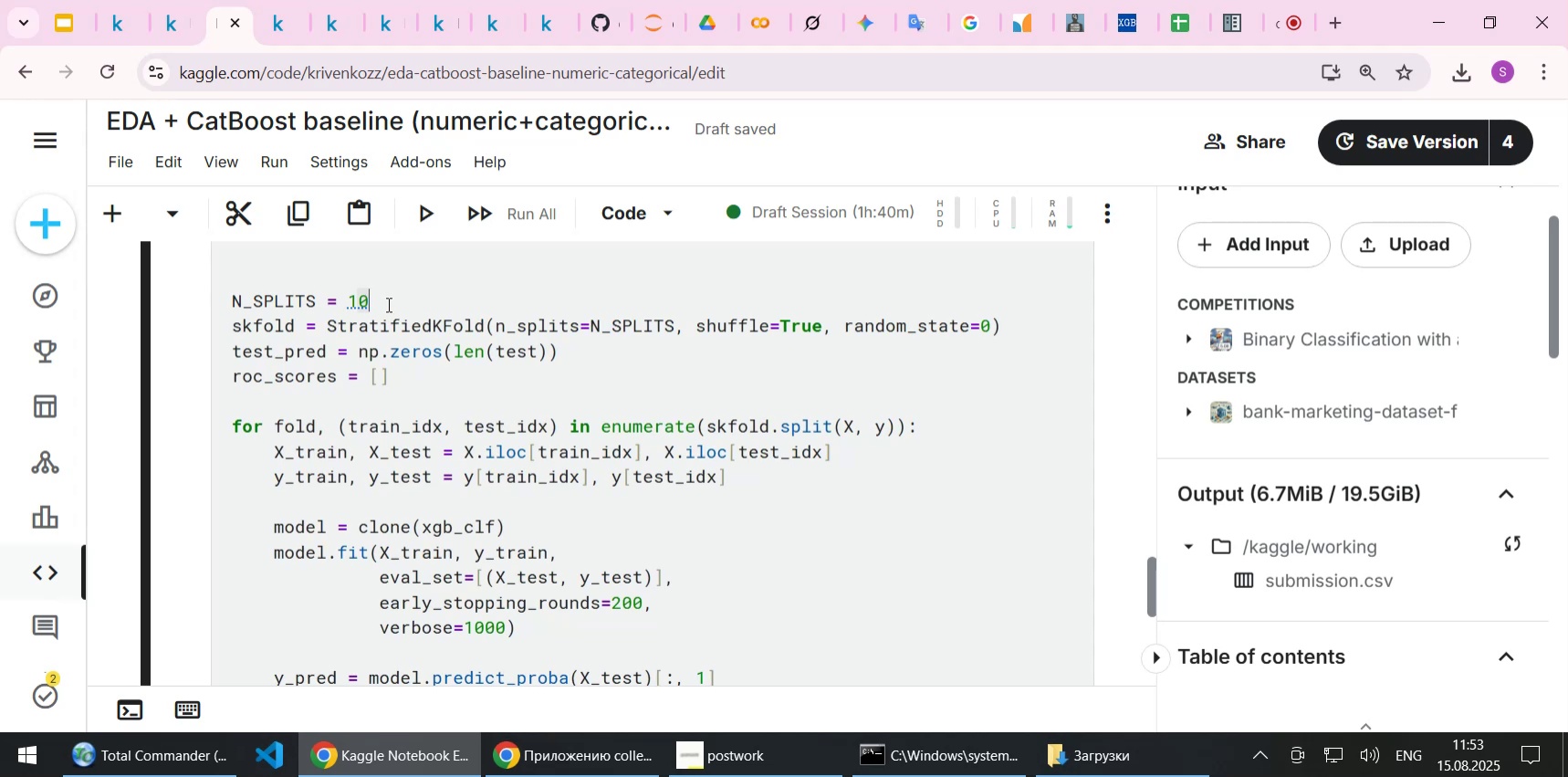 
key(Backspace)
 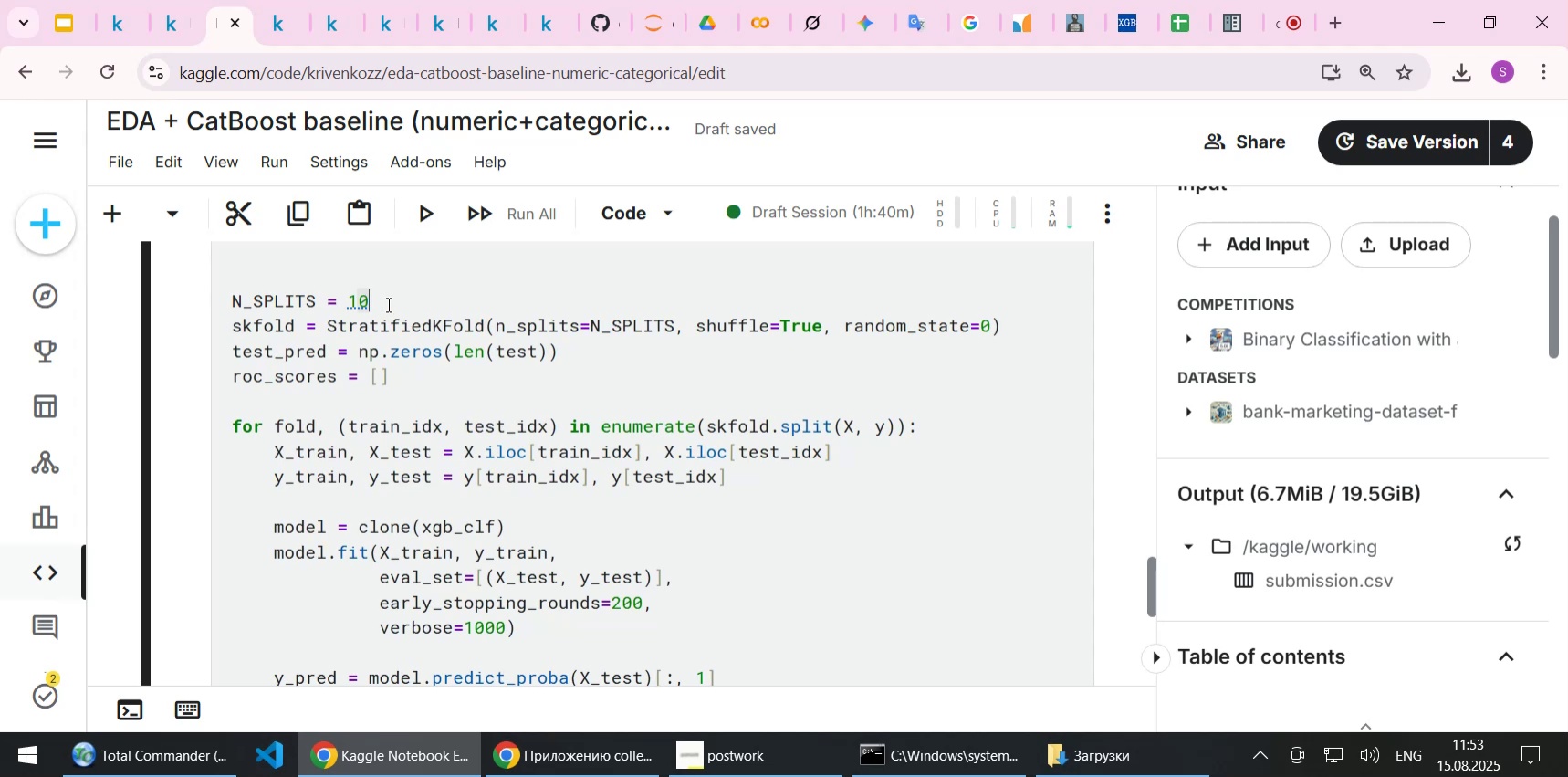 
key(Backspace)
 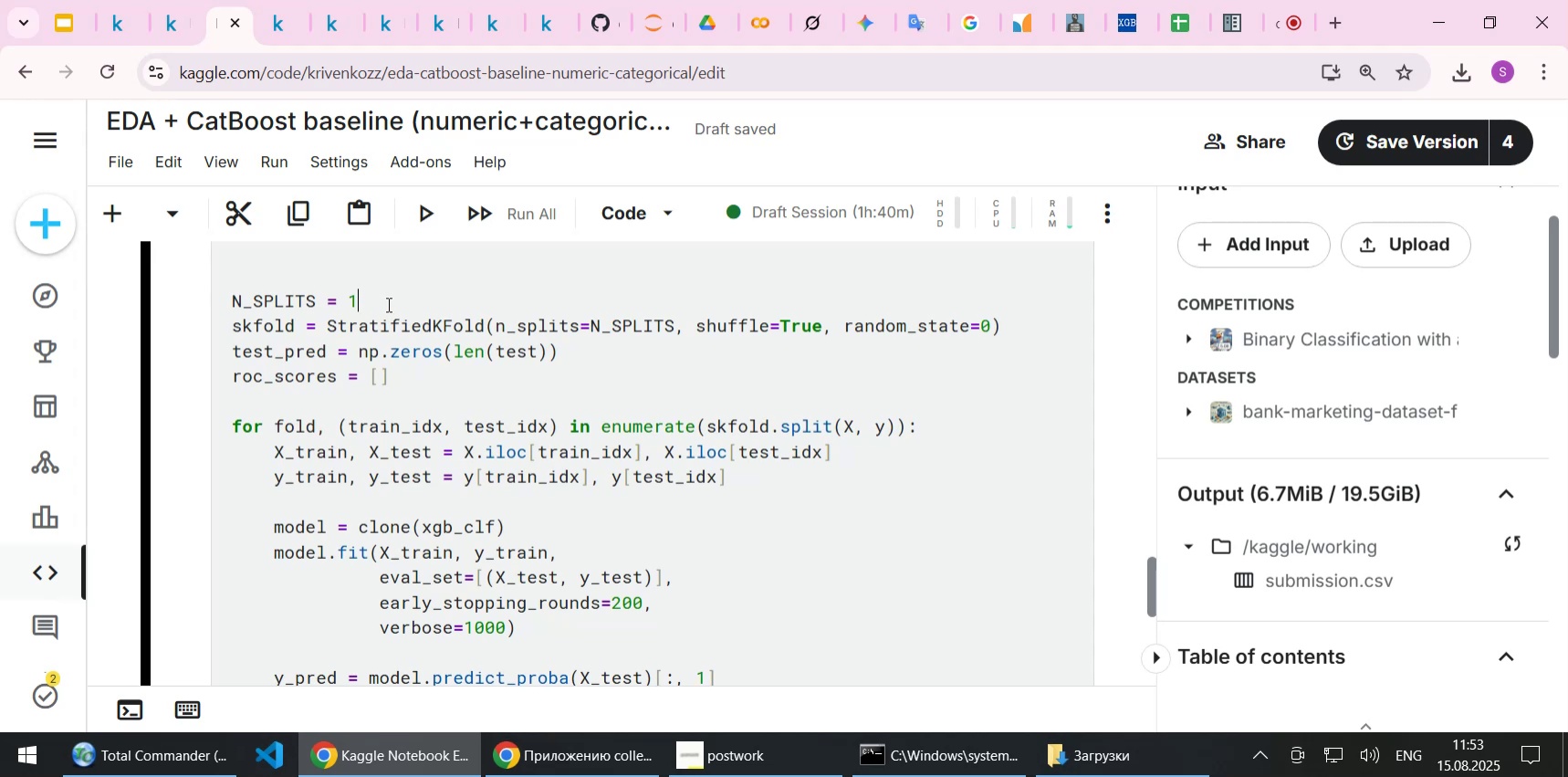 
key(5)
 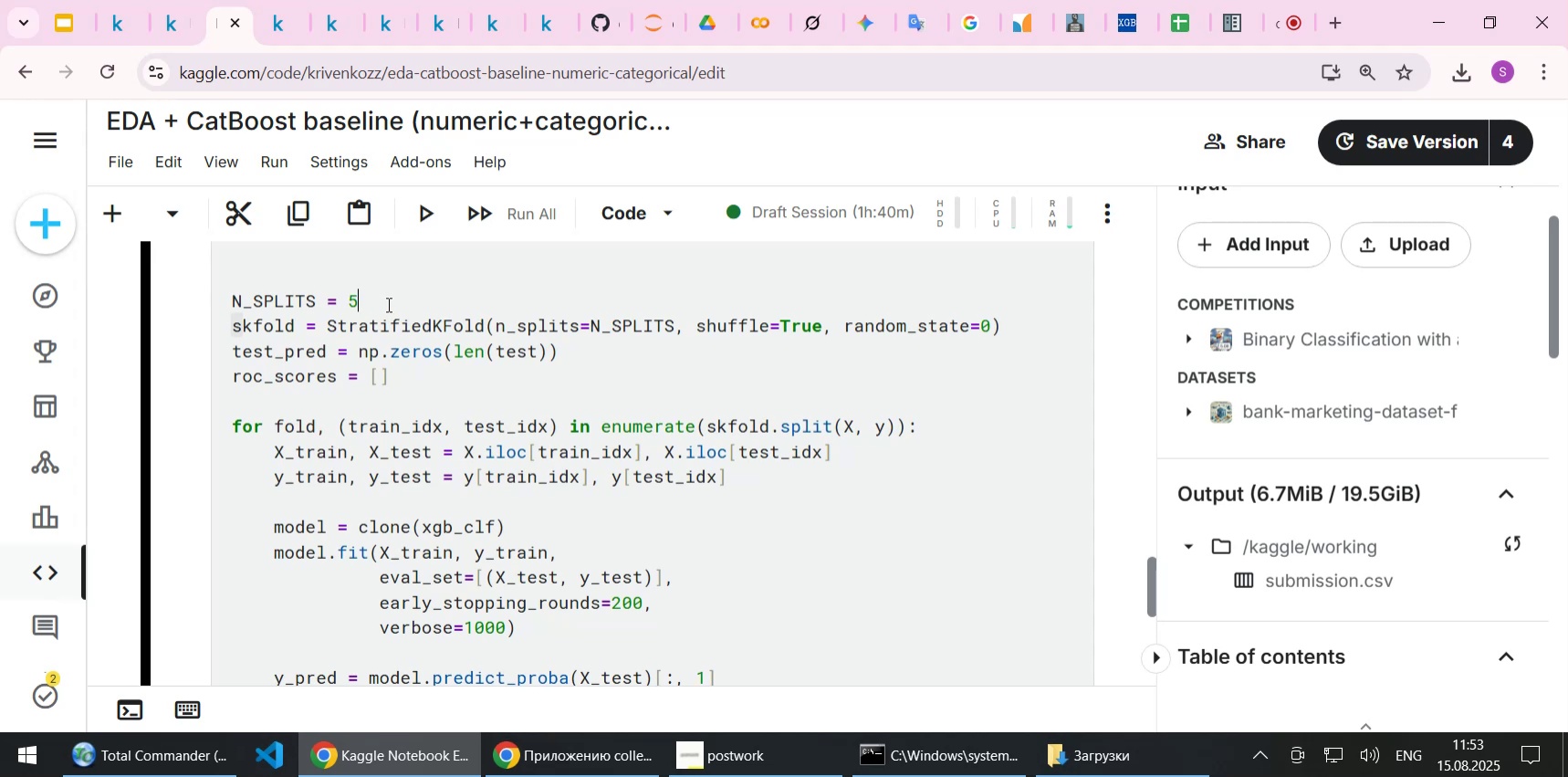 
scroll: coordinate [786, 447], scroll_direction: down, amount: 30.0
 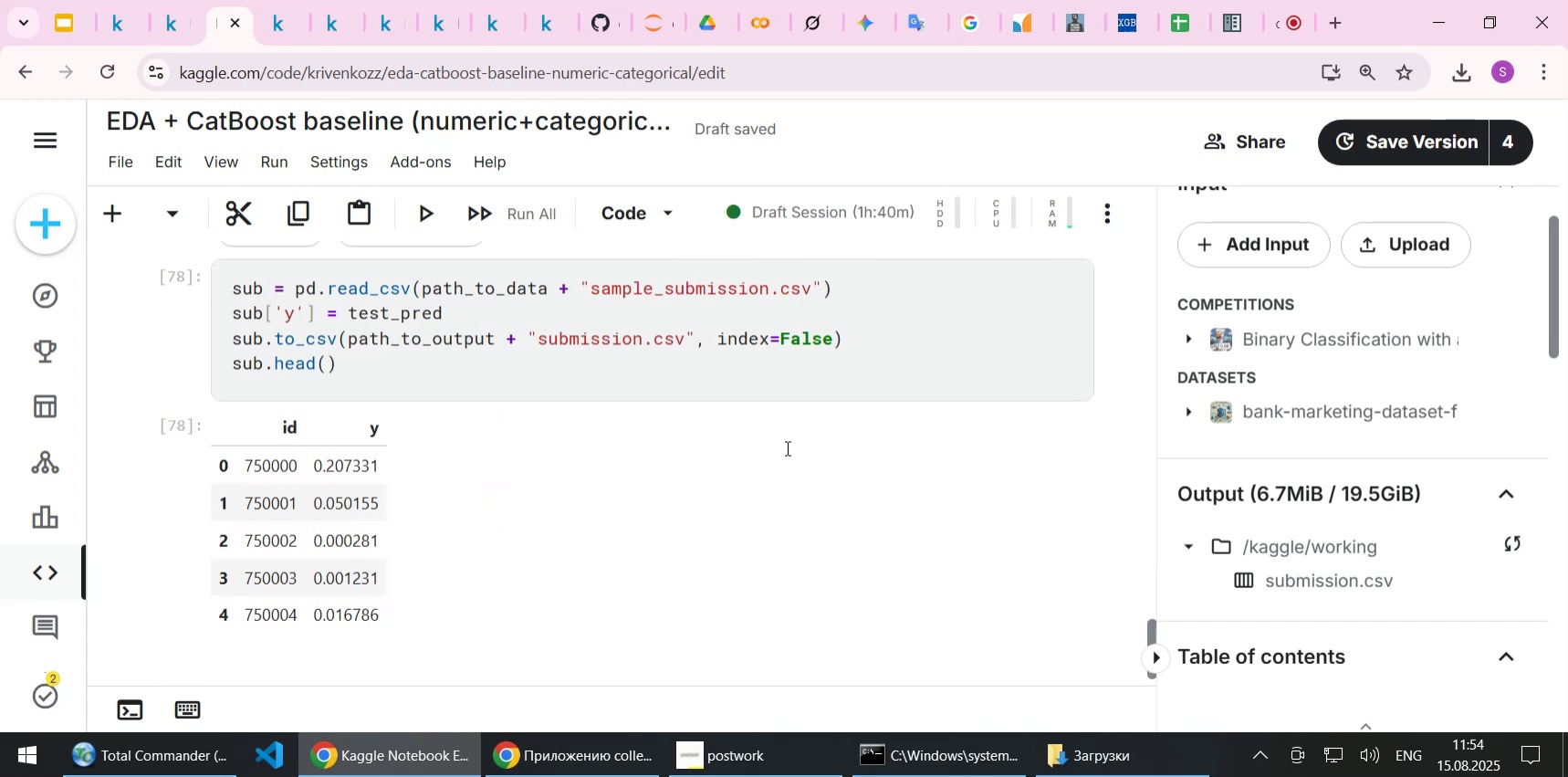 
scroll: coordinate [786, 447], scroll_direction: up, amount: 1.0
 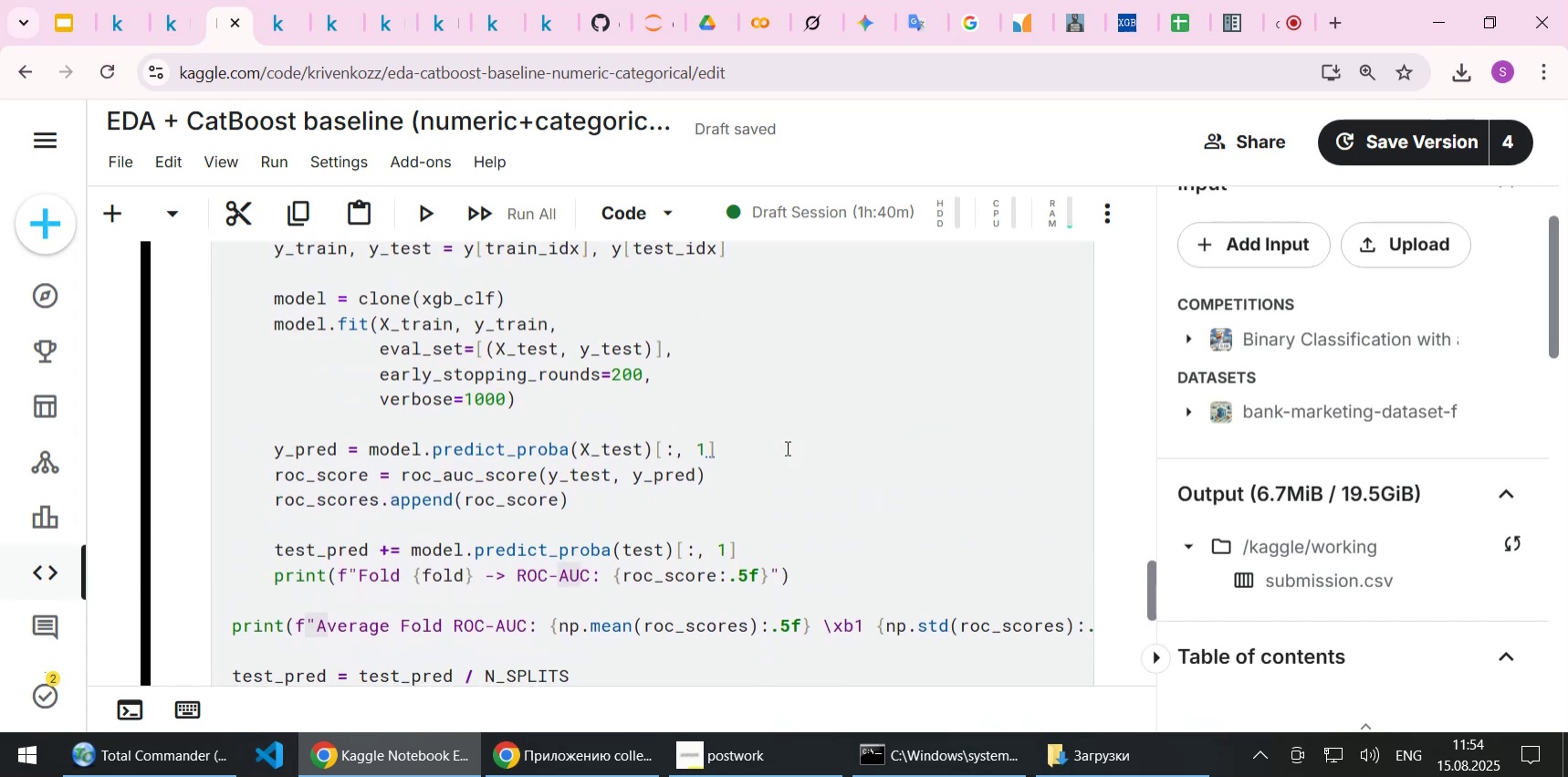 
scroll: coordinate [786, 447], scroll_direction: down, amount: 1.0
 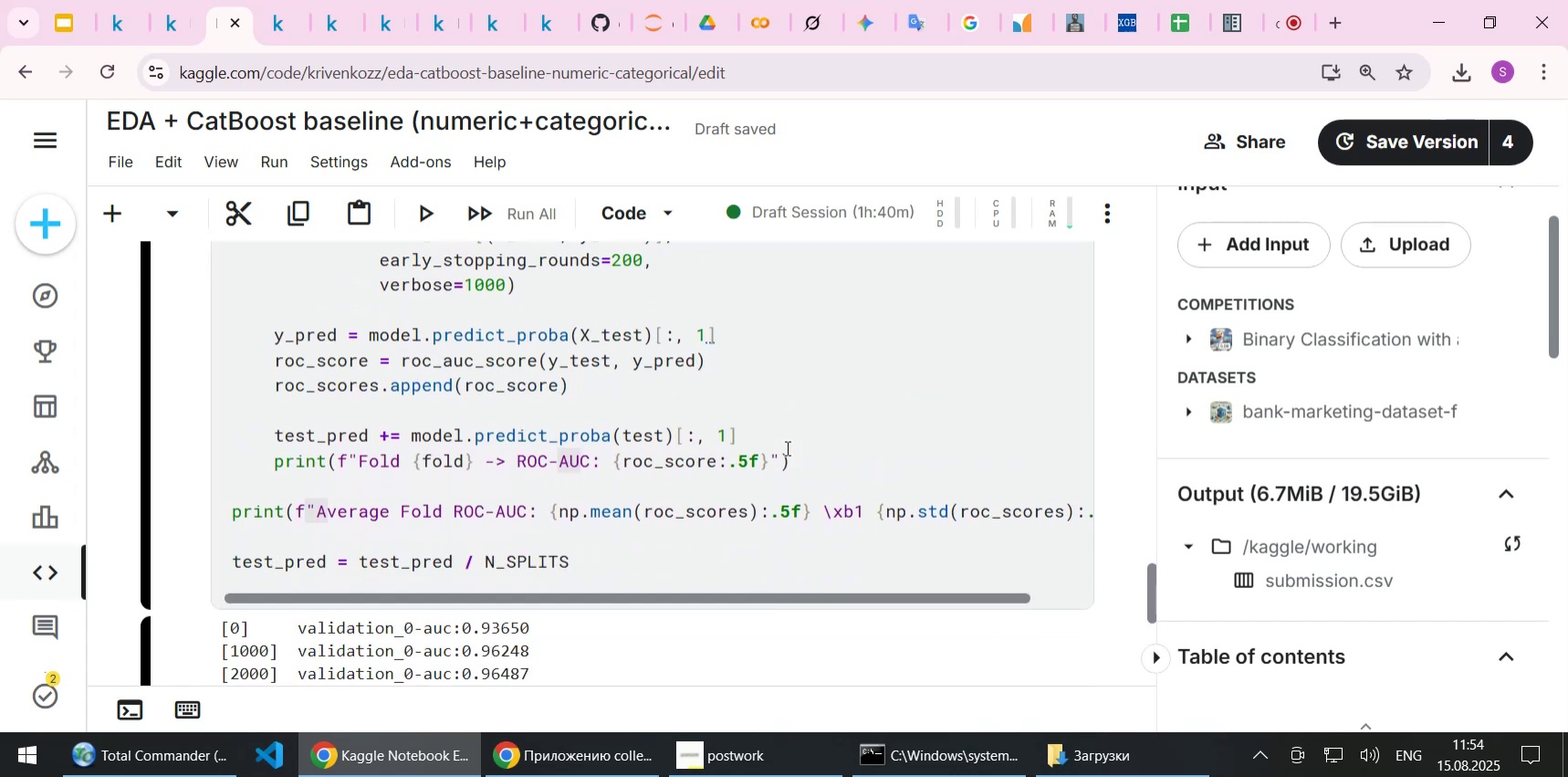 
scroll: coordinate [786, 447], scroll_direction: up, amount: 1.0
 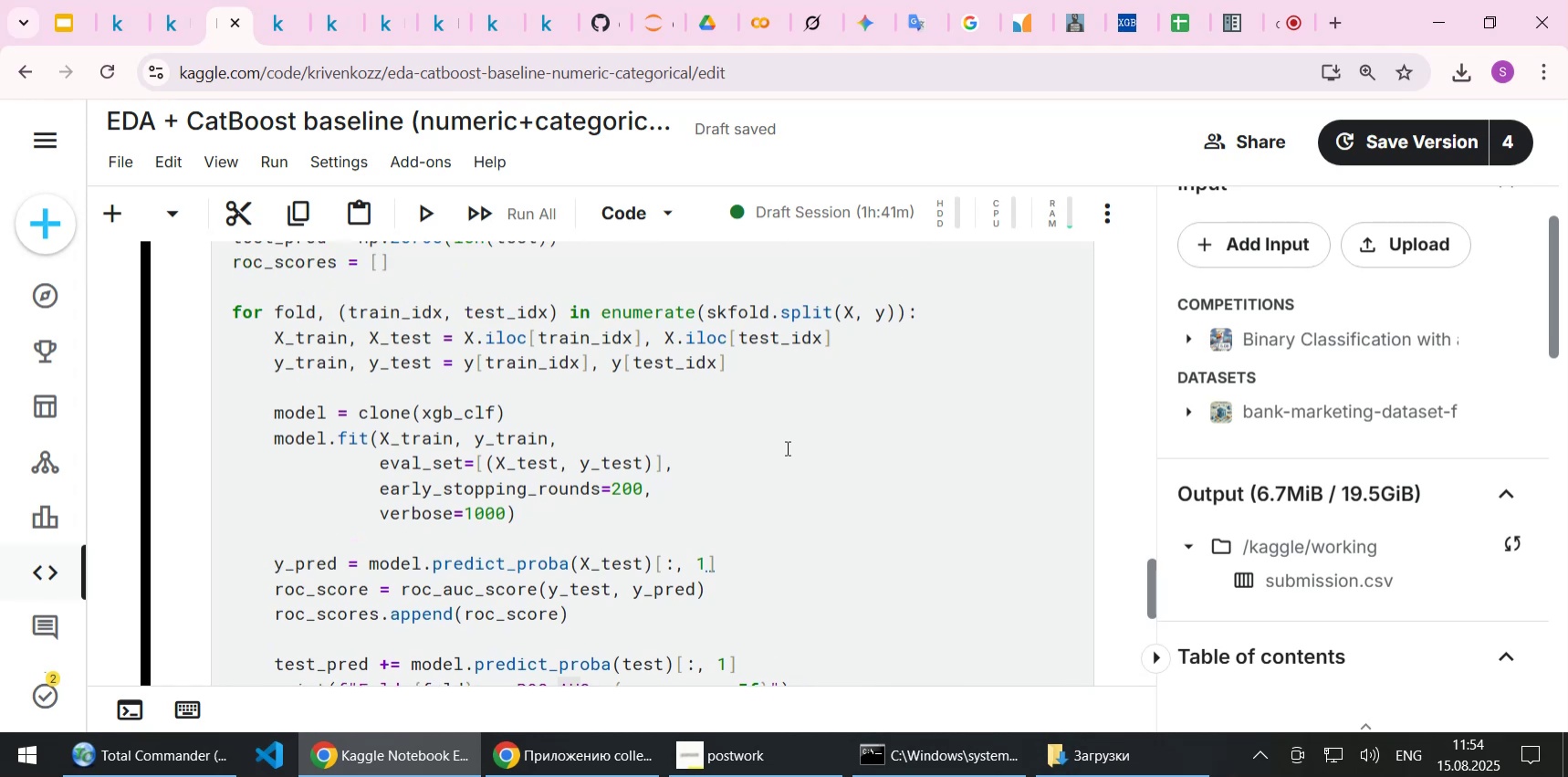 
wait(9.71)
 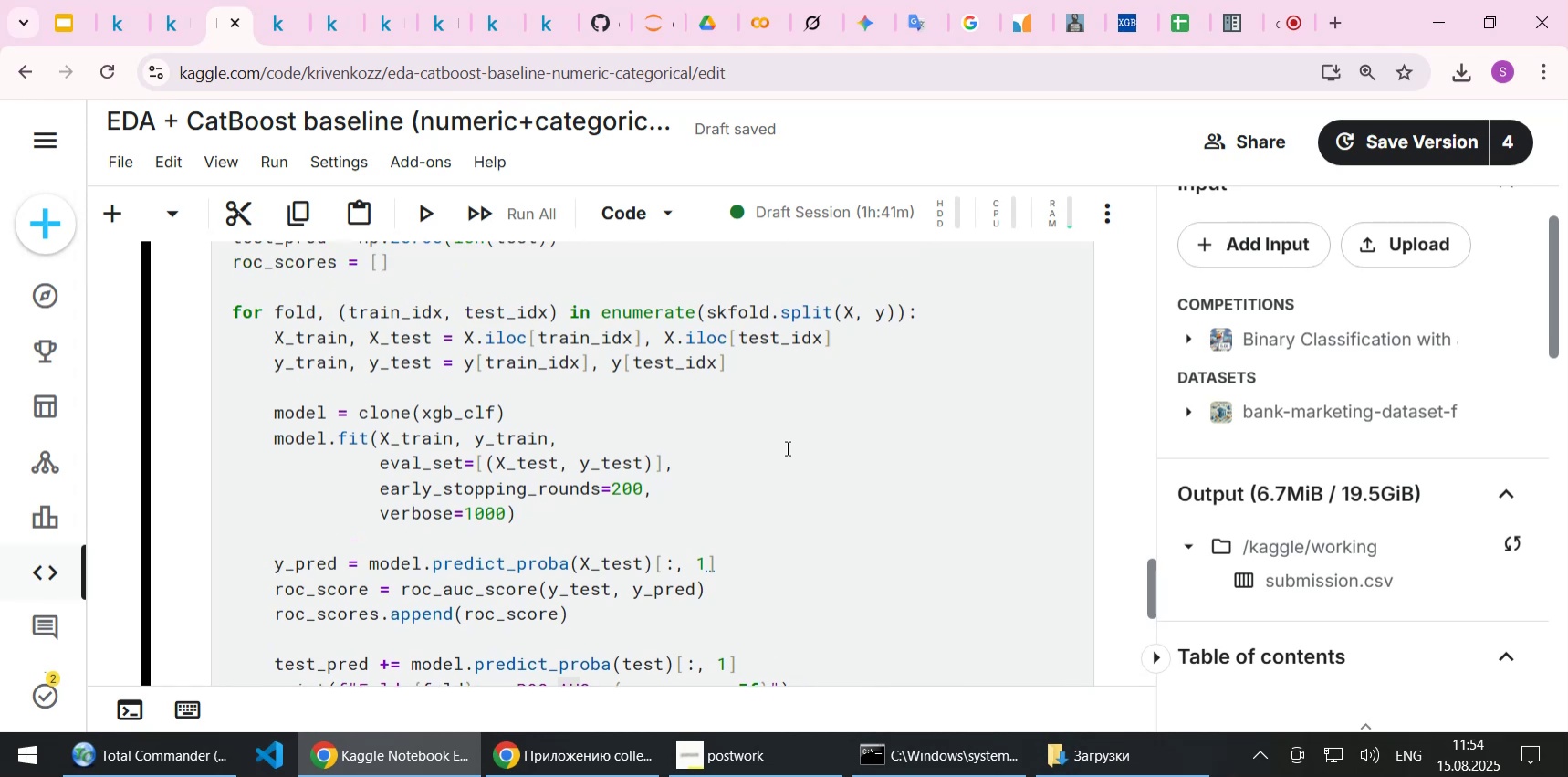 
scroll: coordinate [786, 447], scroll_direction: down, amount: 1.0
 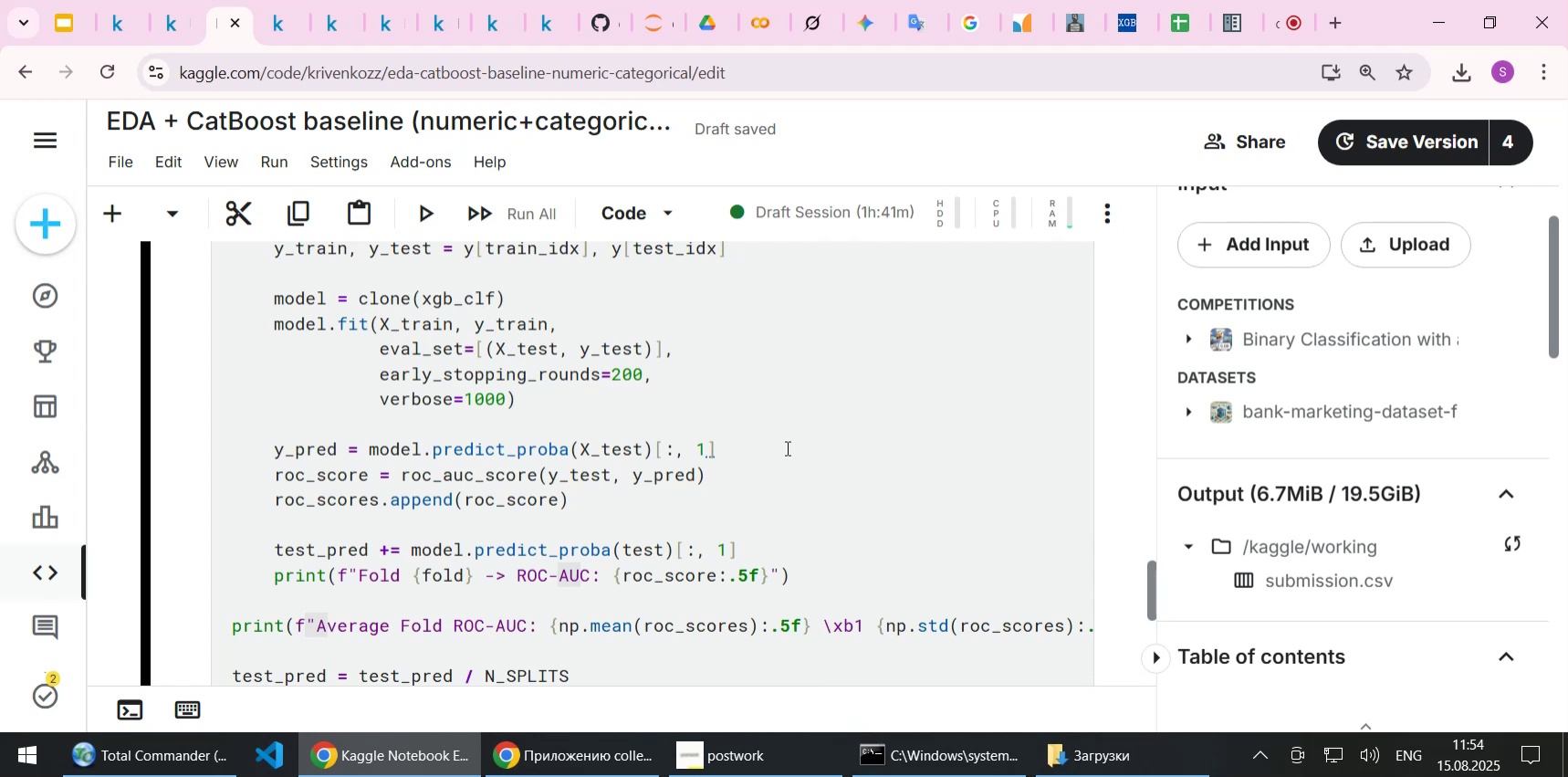 
scroll: coordinate [786, 447], scroll_direction: up, amount: 5.0
 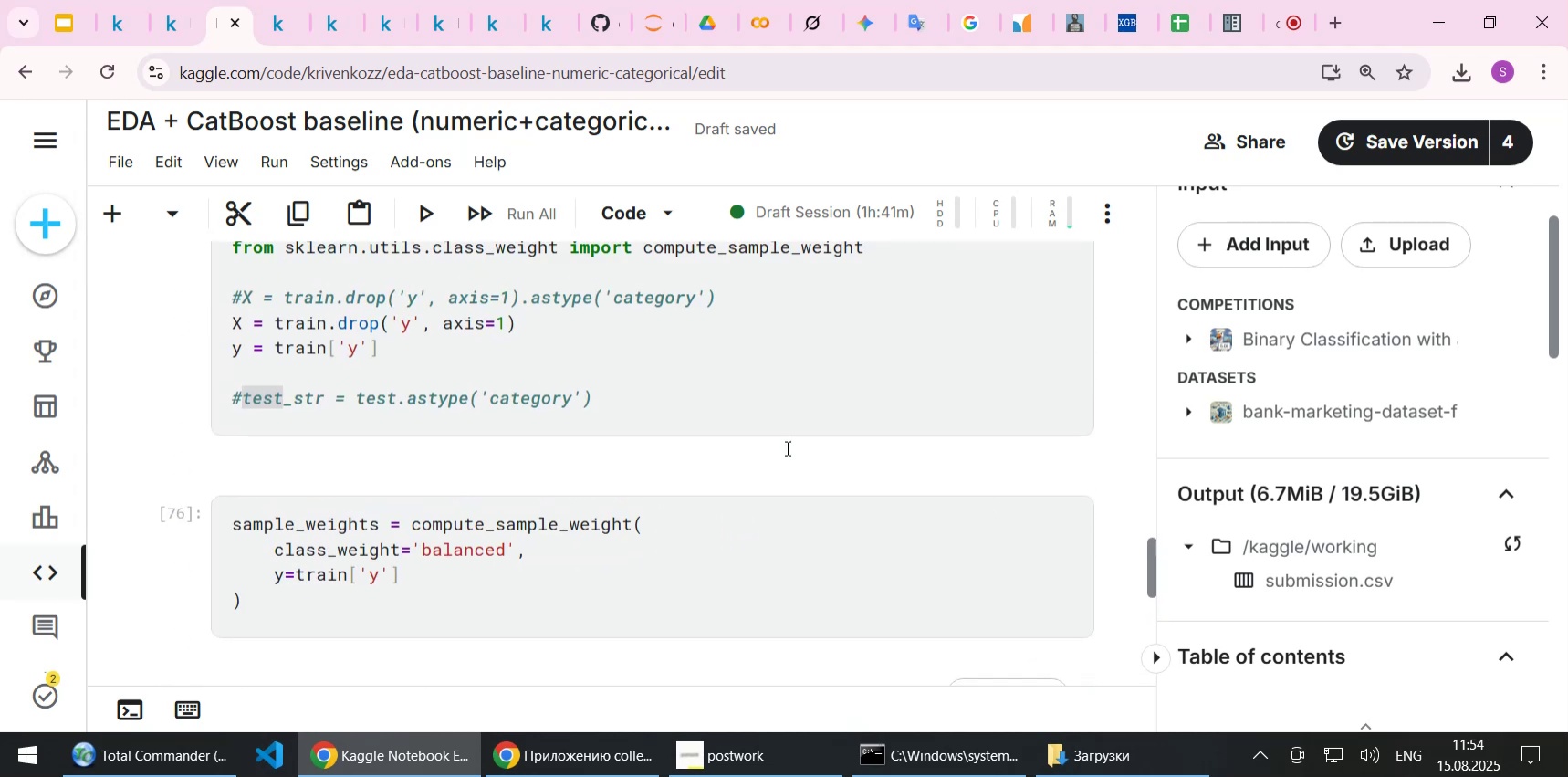 
scroll: coordinate [786, 447], scroll_direction: down, amount: 1.0
 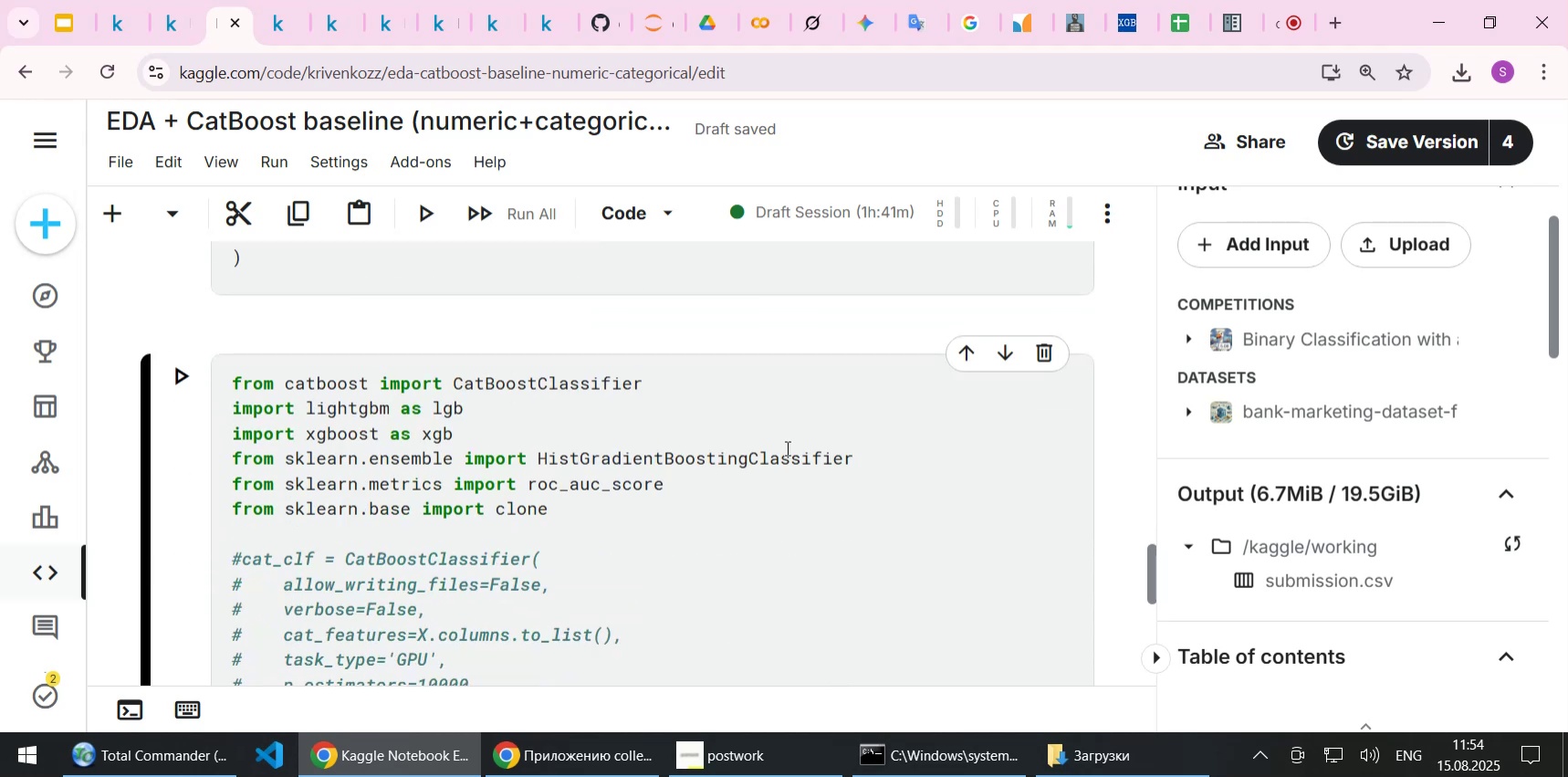 
scroll: coordinate [786, 447], scroll_direction: up, amount: 3.0
 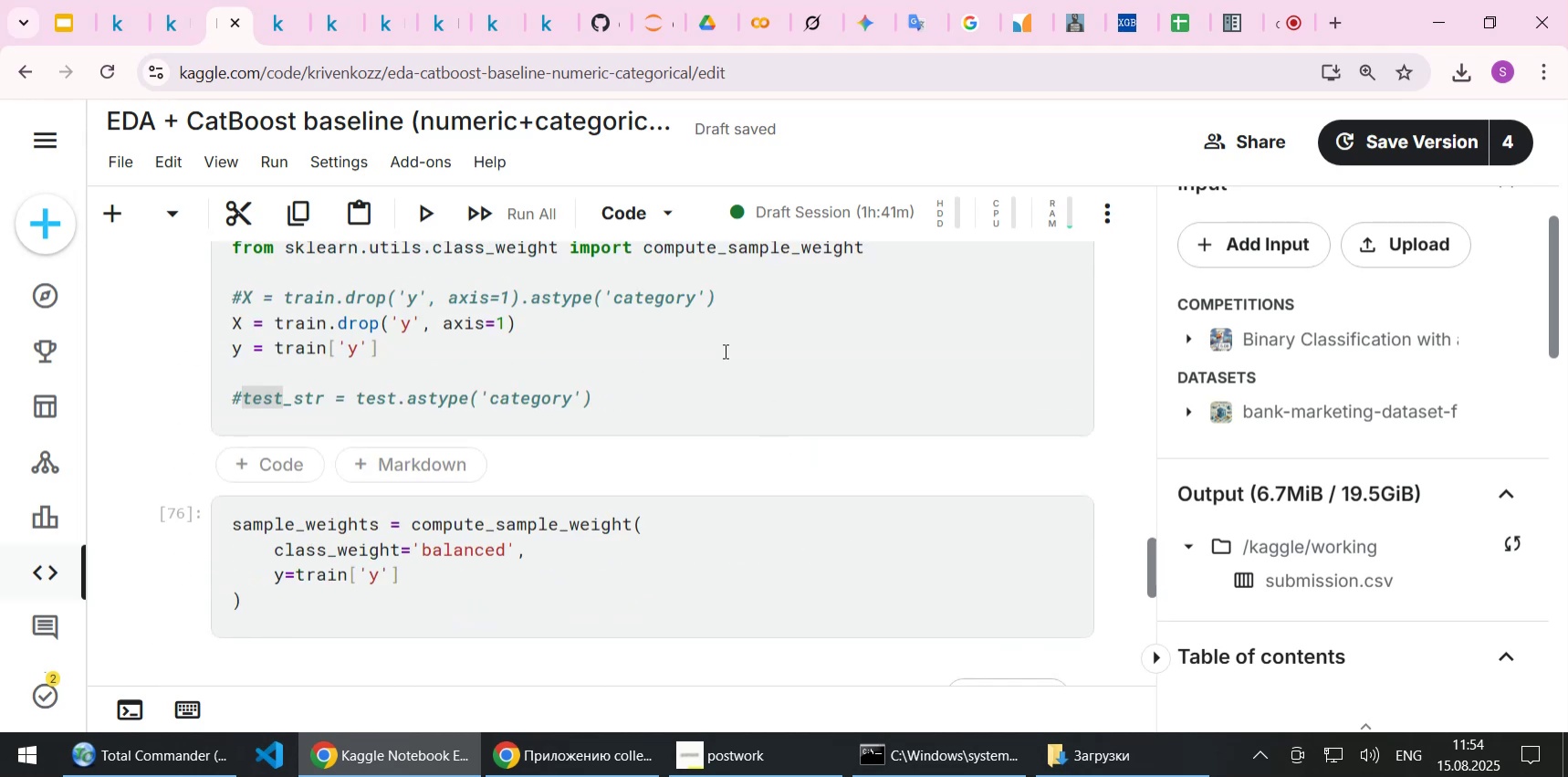 
left_click([722, 347])
 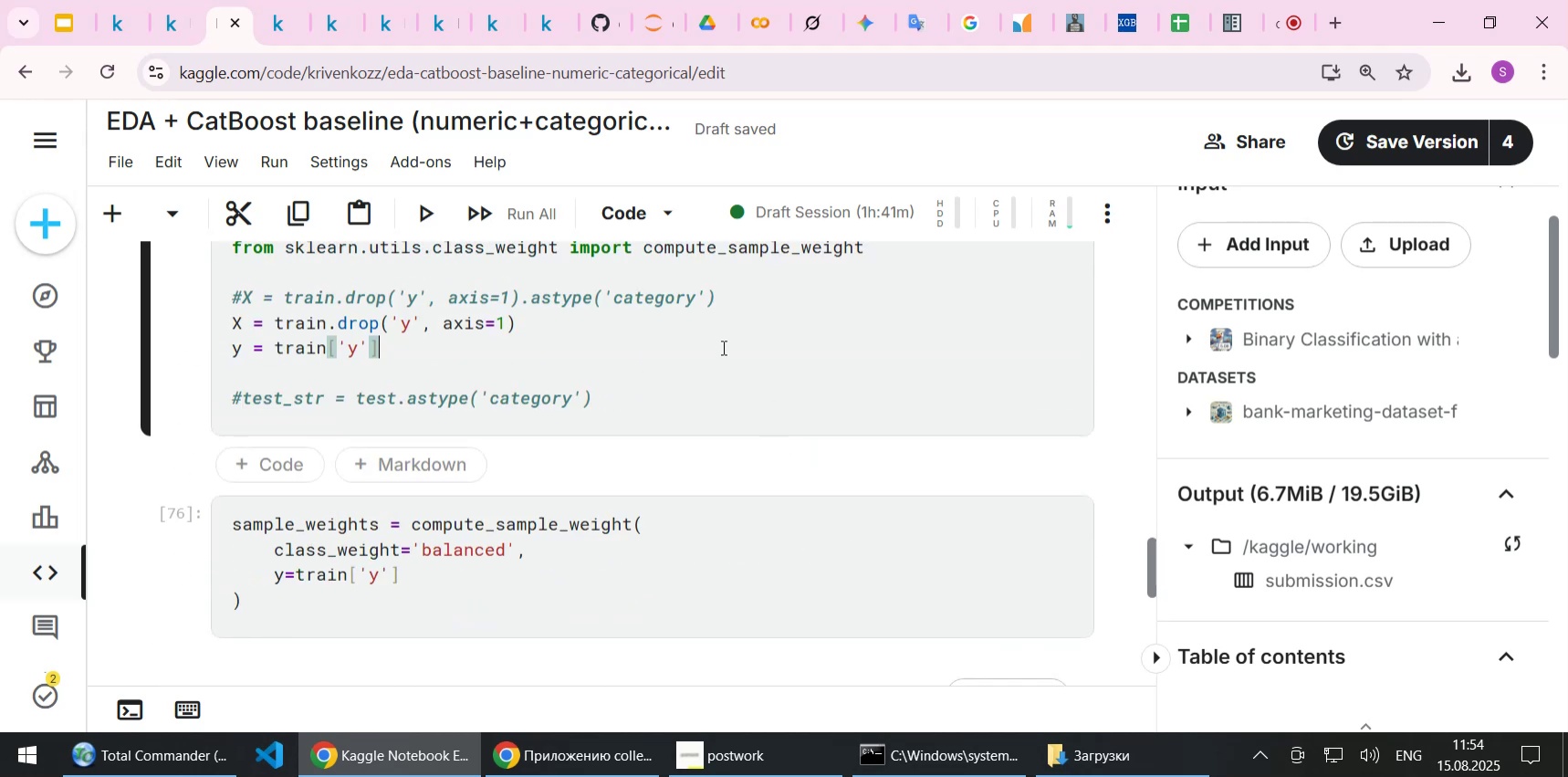 
scroll: coordinate [722, 347], scroll_direction: up, amount: 6.0
 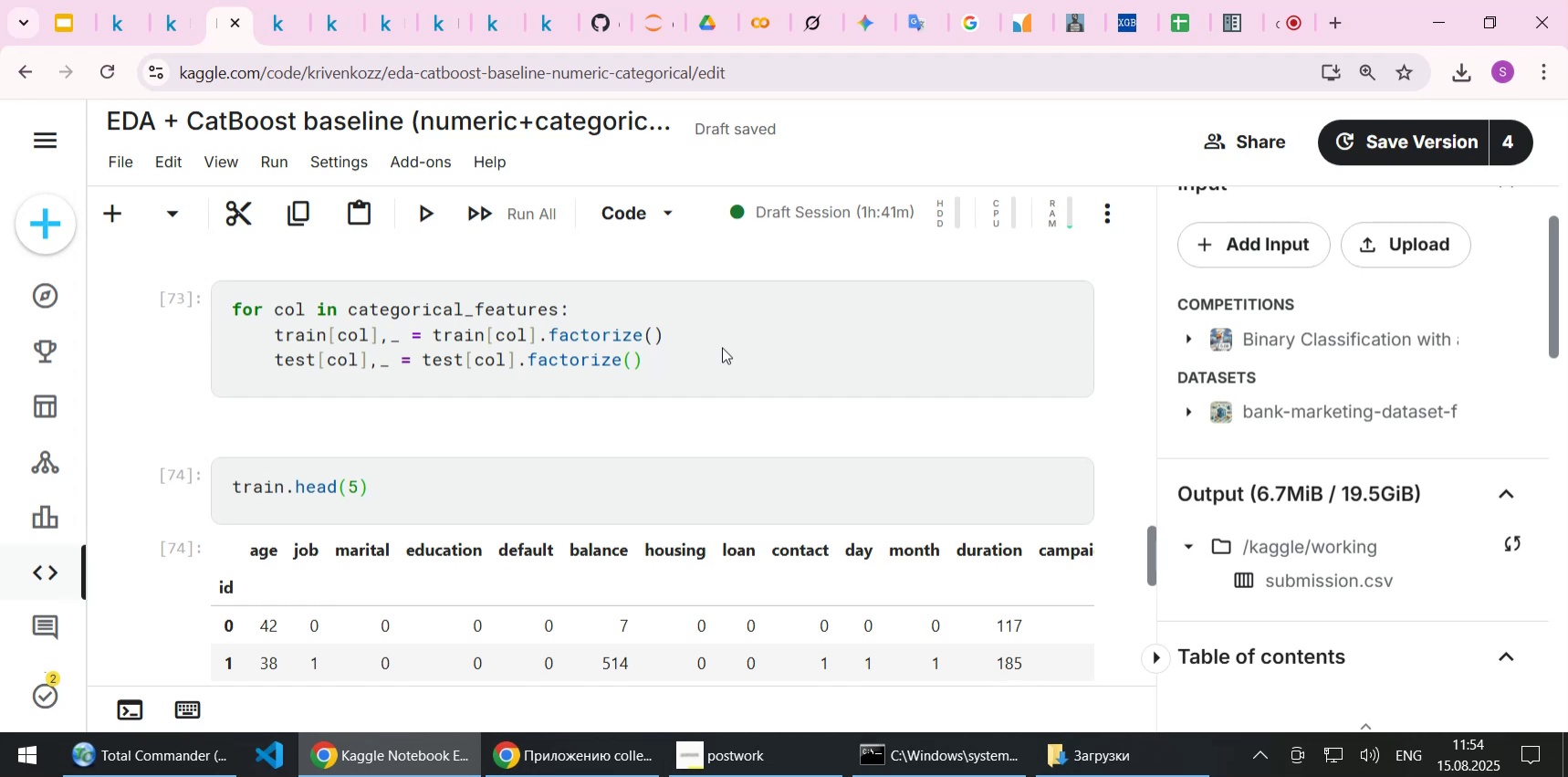 
wait(13.46)
 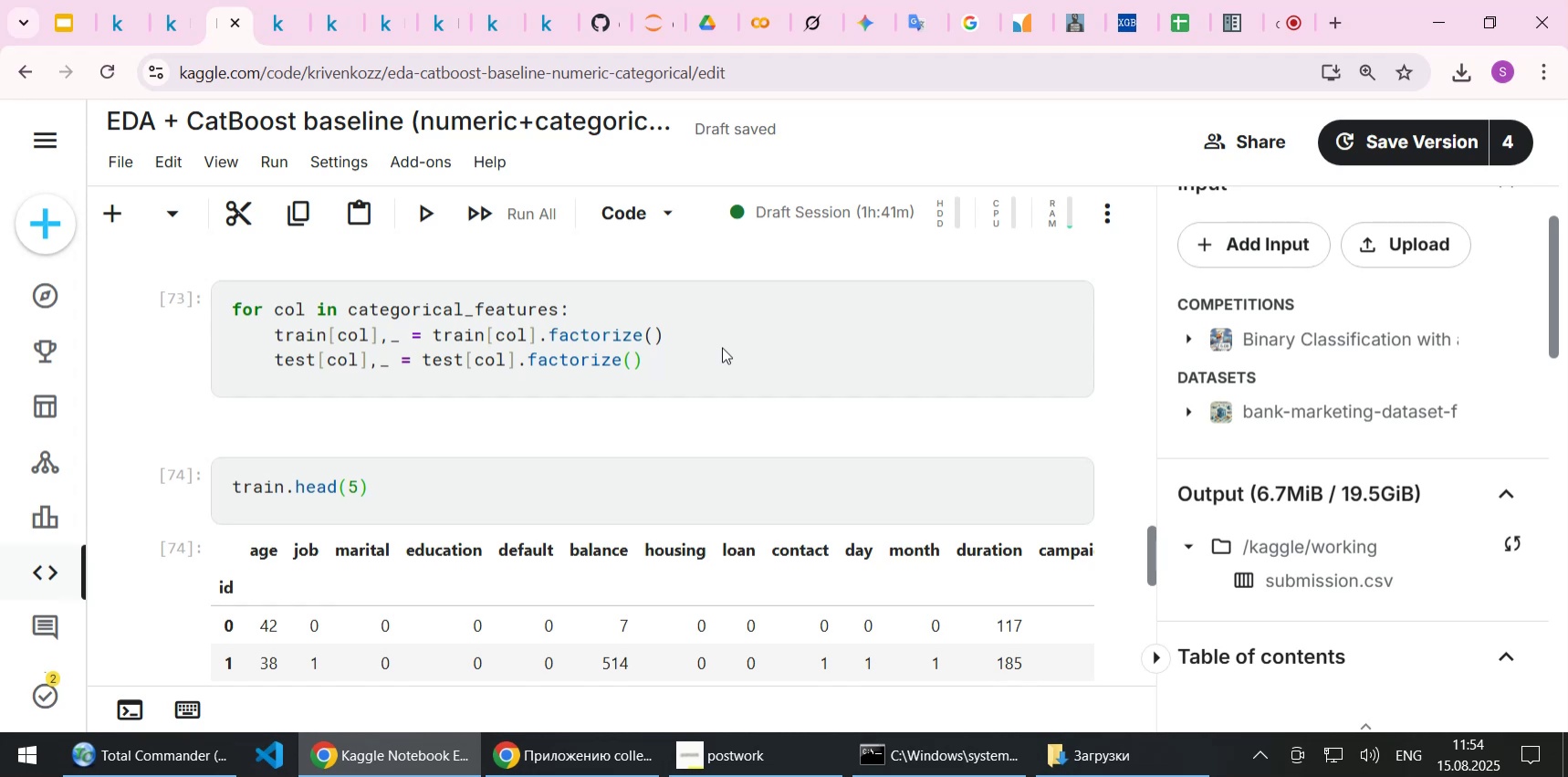 
left_click_drag(start_coordinate=[706, 365], to_coordinate=[272, 368])
 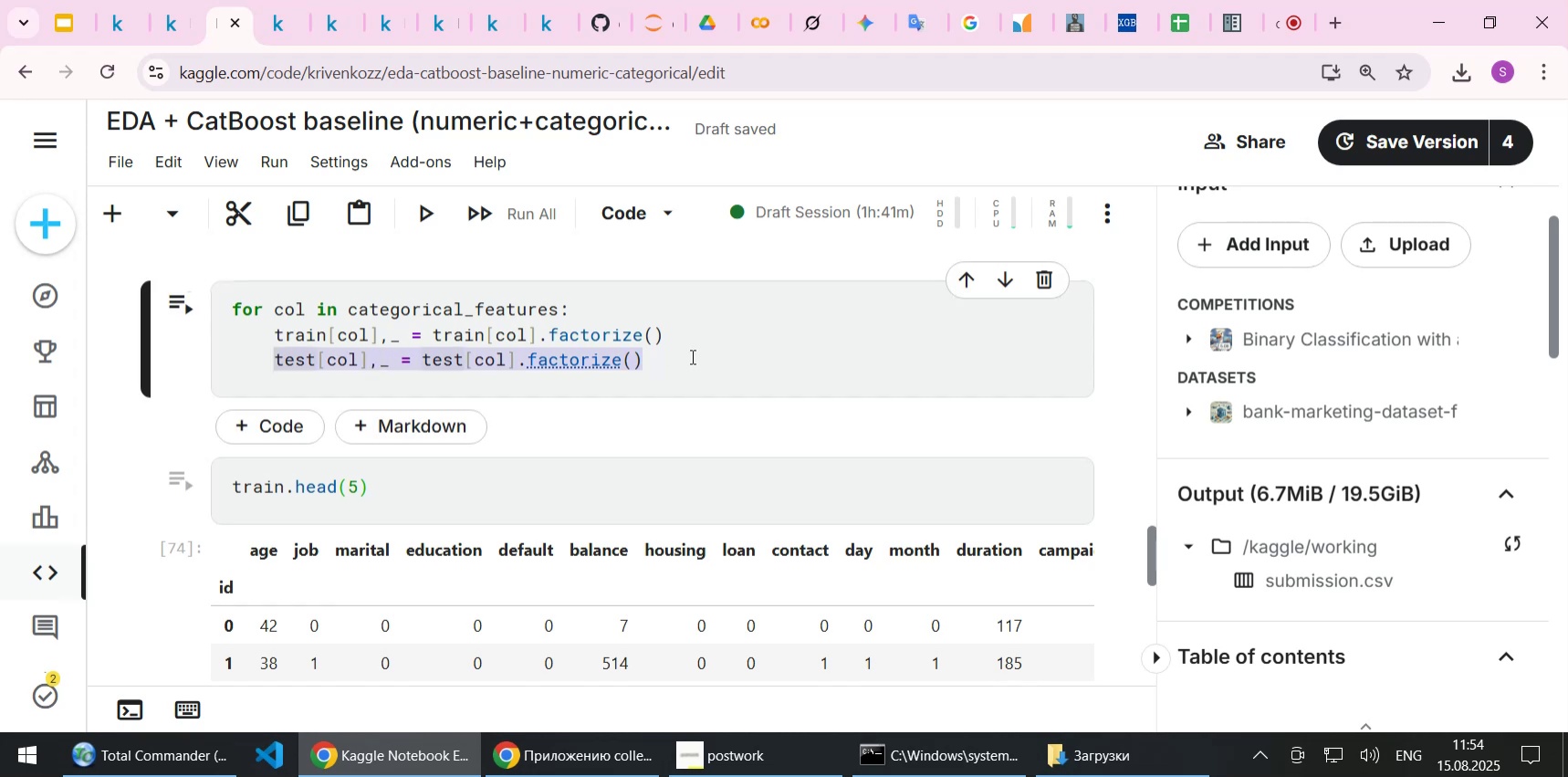 
left_click([695, 358])
 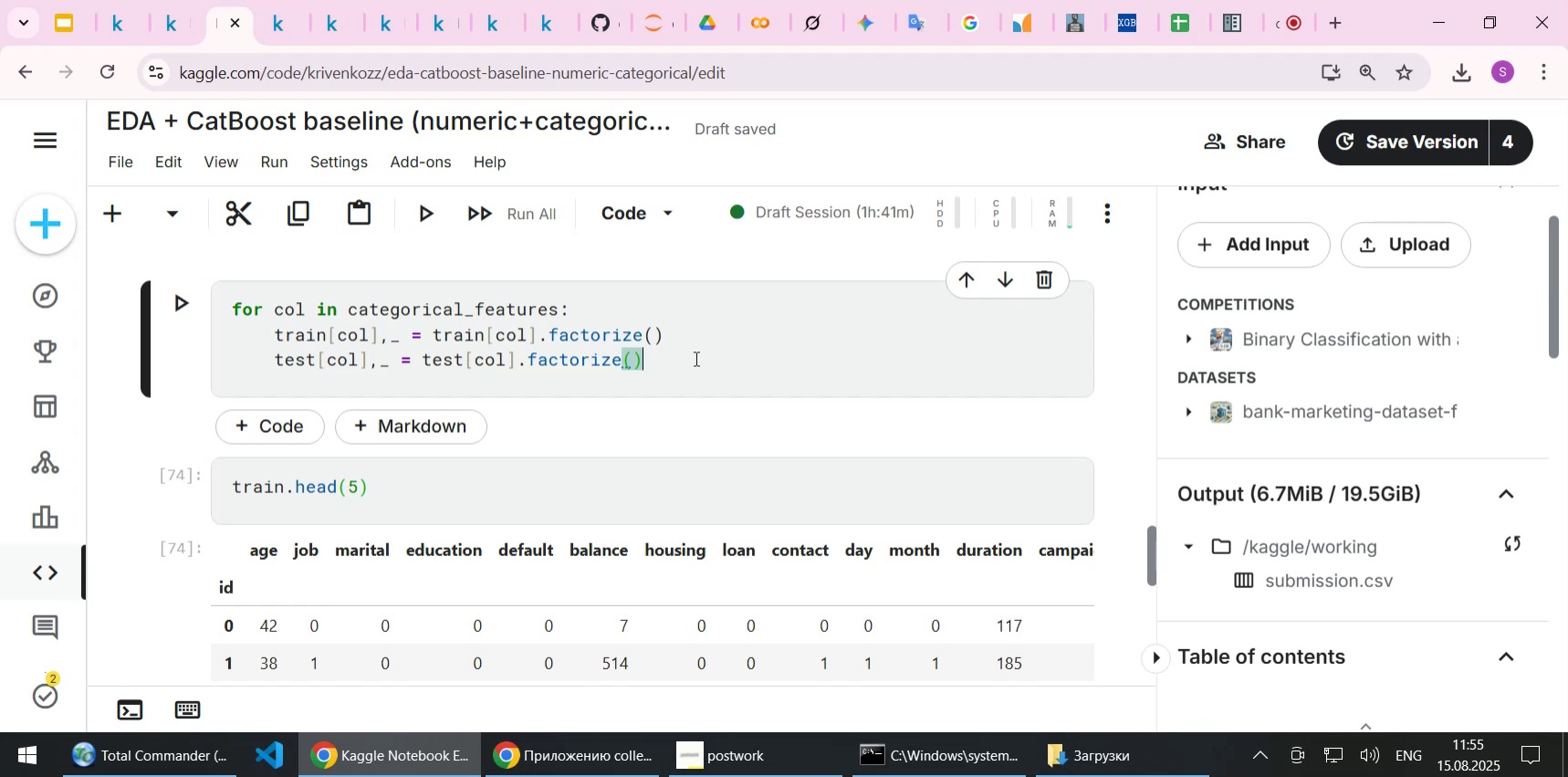 
wait(19.61)
 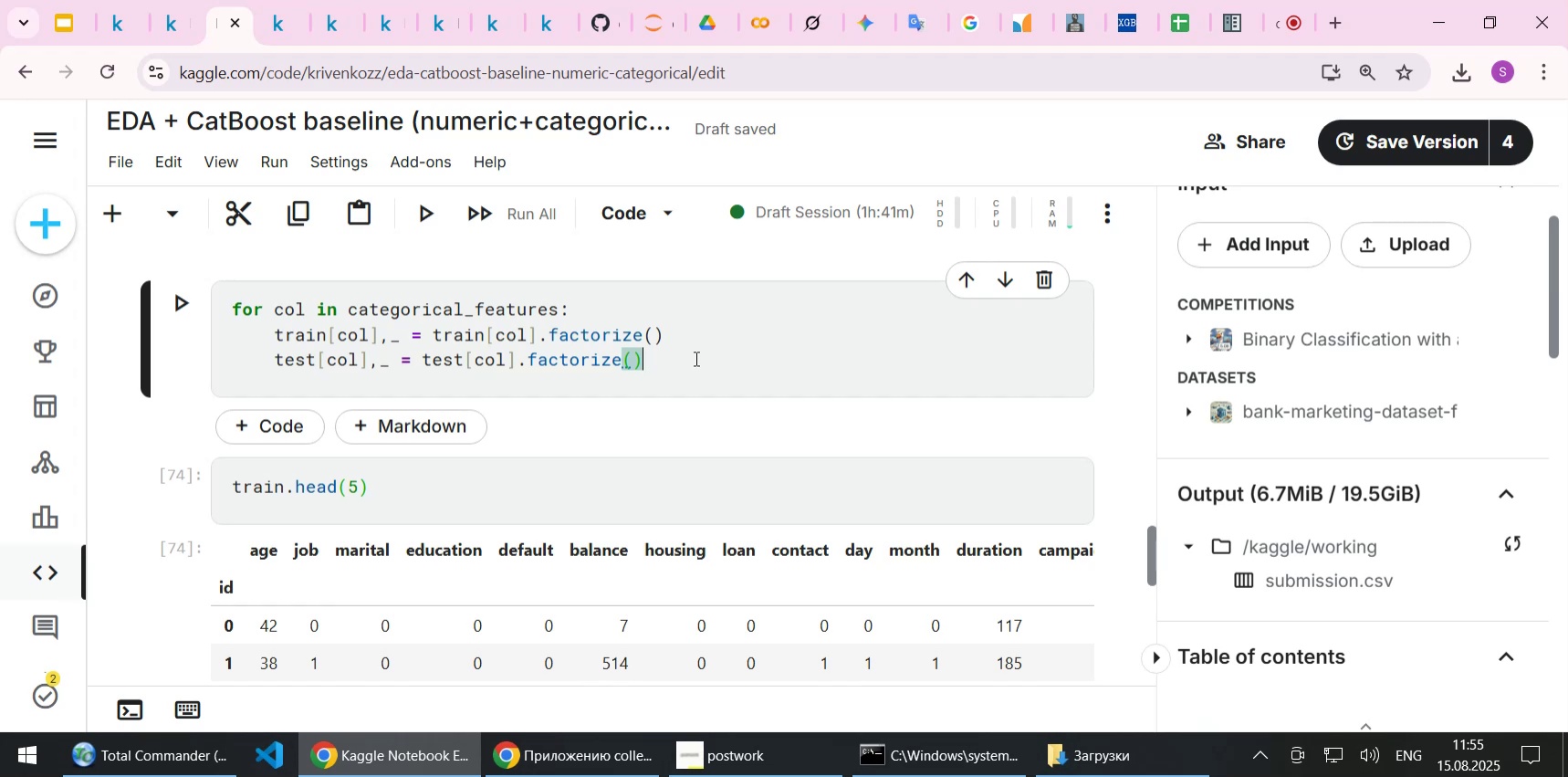 
scroll: coordinate [724, 342], scroll_direction: down, amount: 1.0
 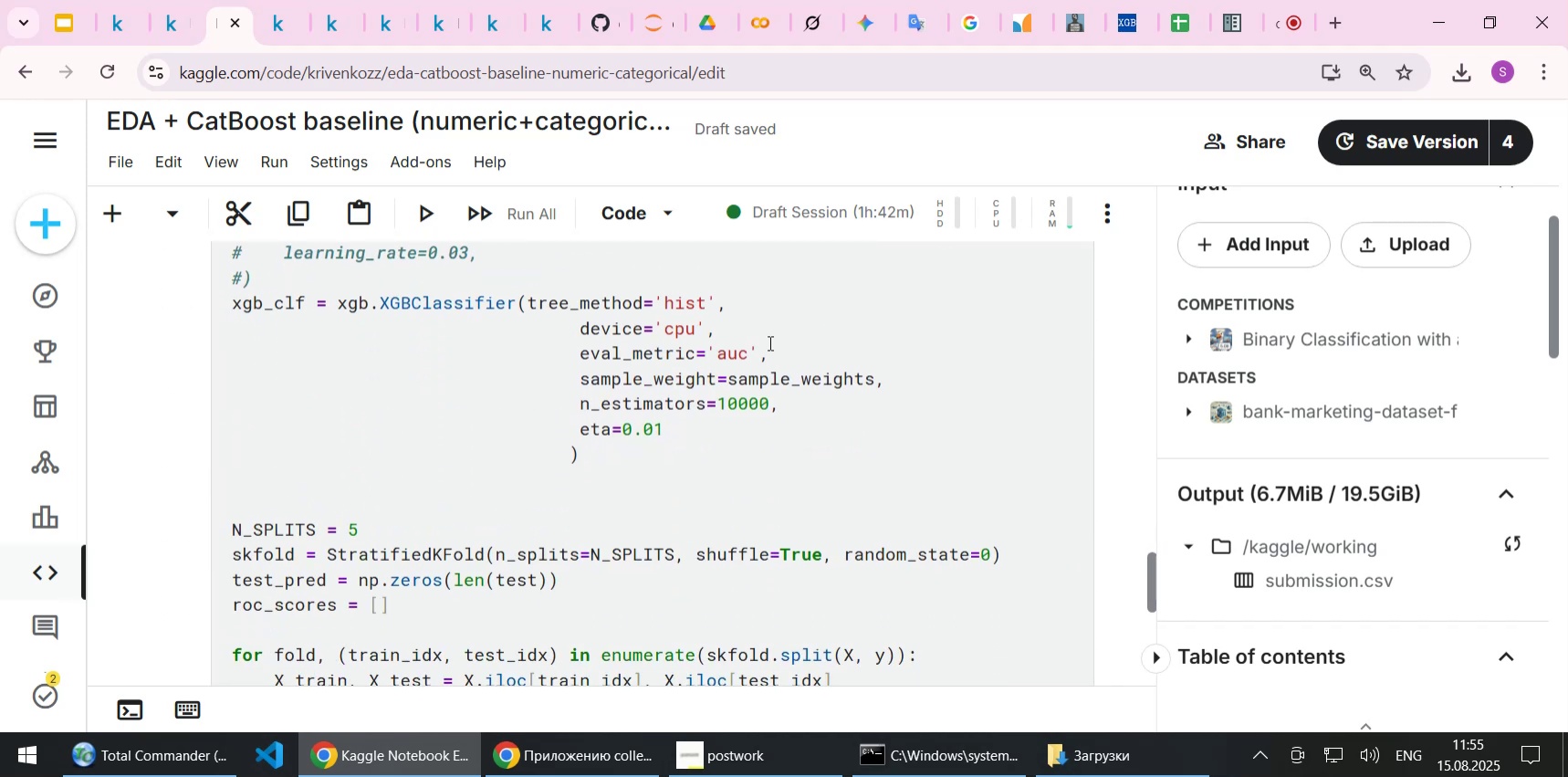 
wait(5.58)
 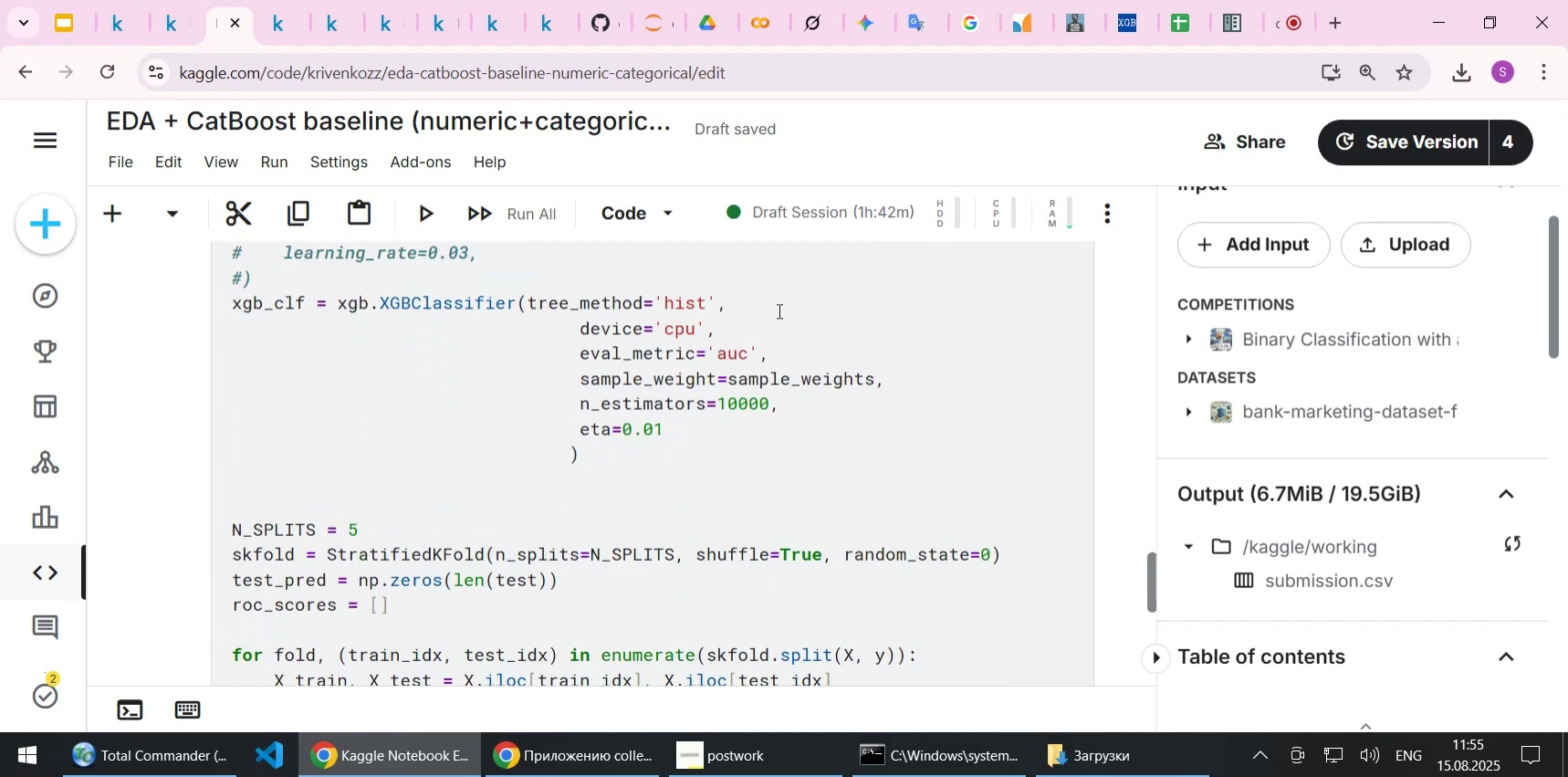 
key(Control+S)
 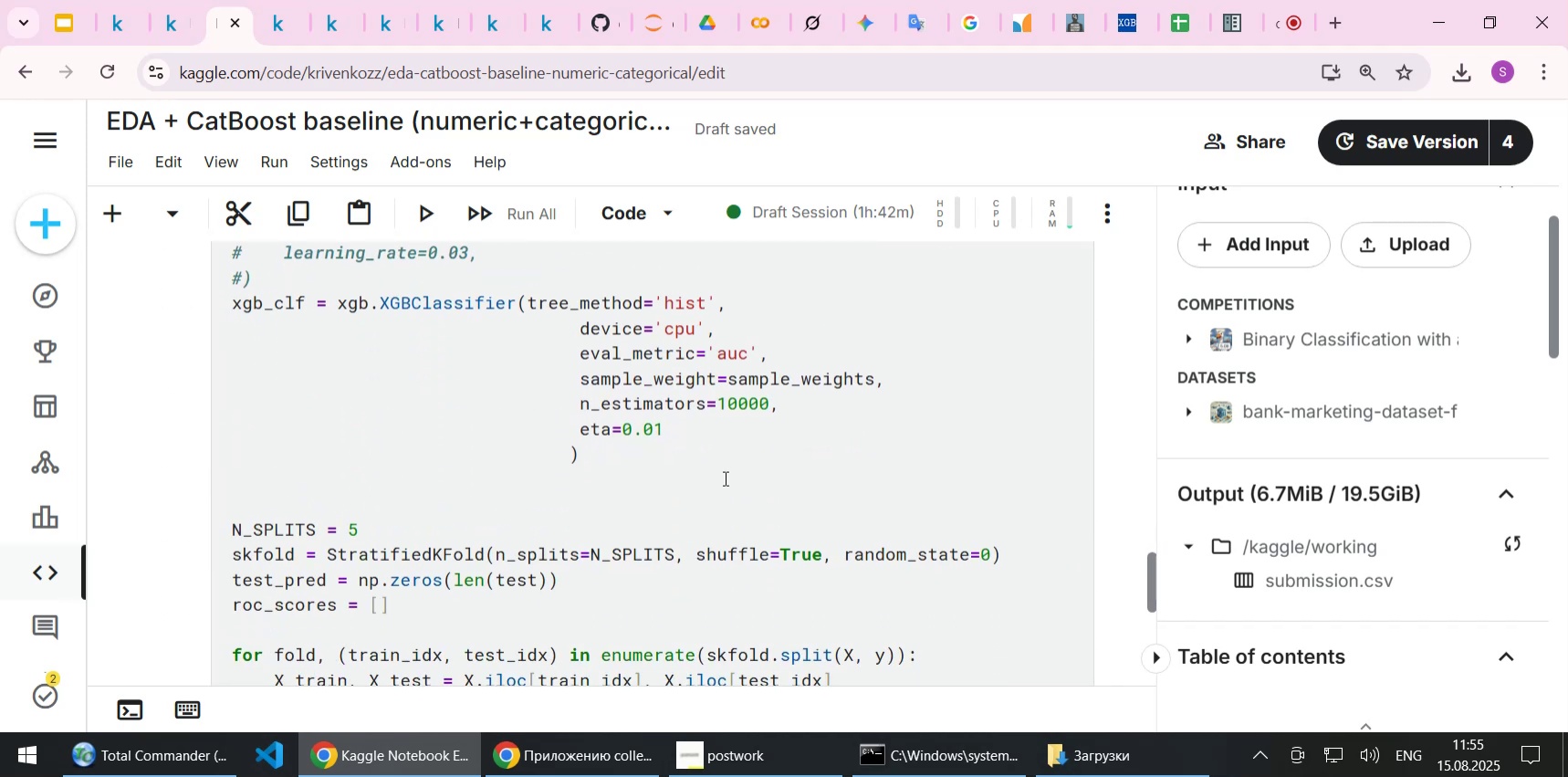 
left_click([725, 479])
 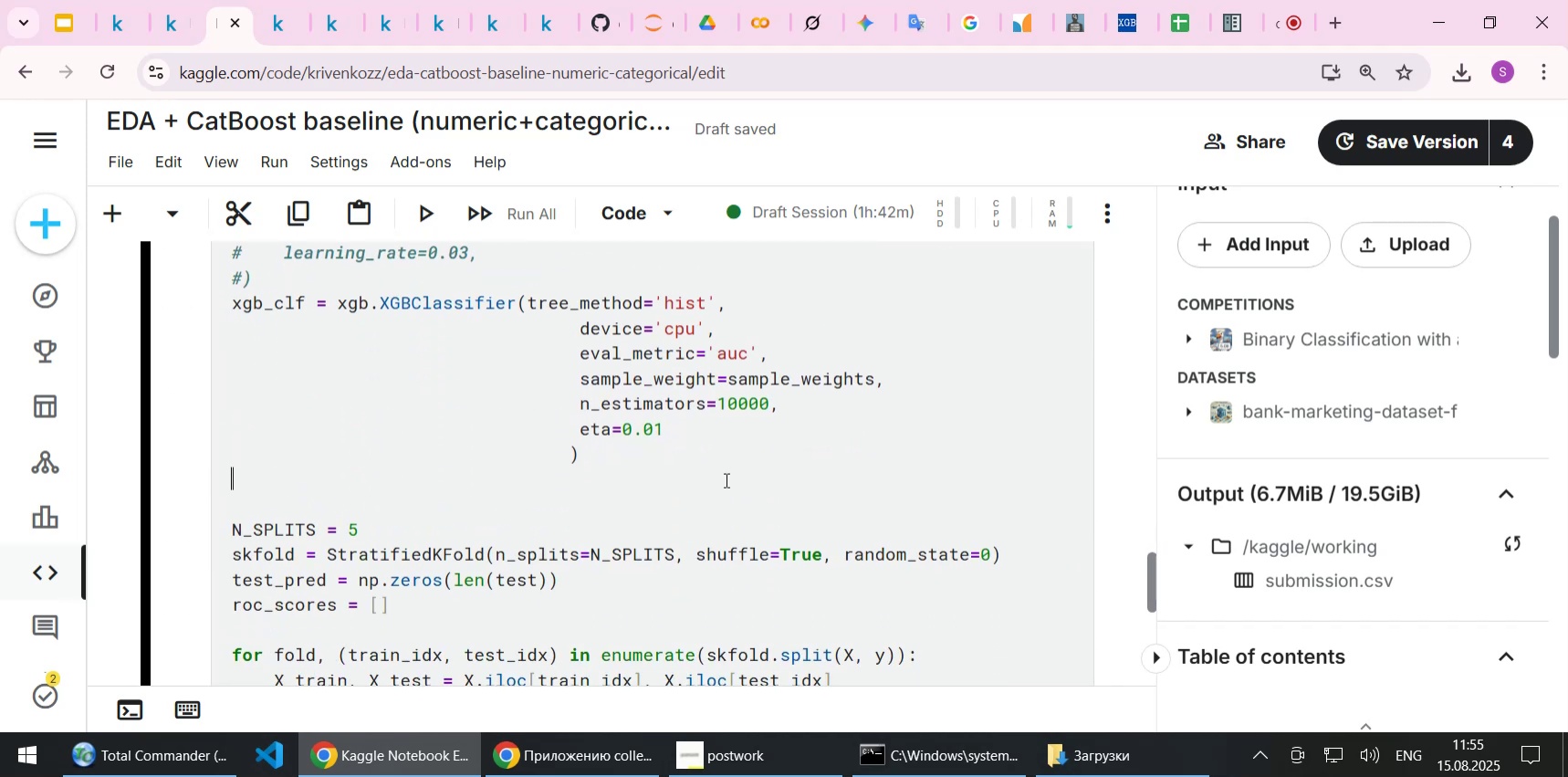 
scroll: coordinate [725, 479], scroll_direction: down, amount: 3.0
 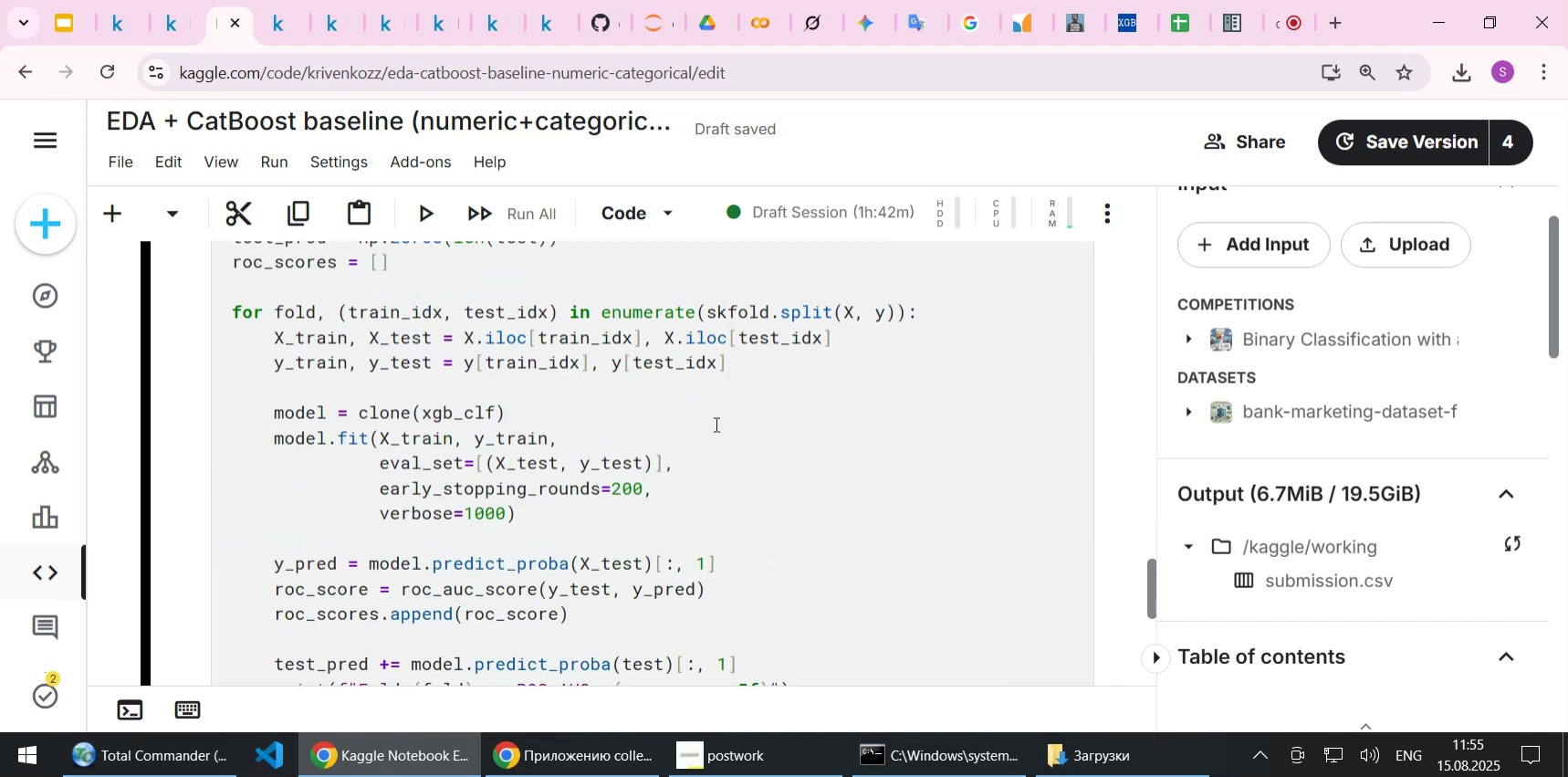 
scroll: coordinate [715, 424], scroll_direction: up, amount: 2.0
 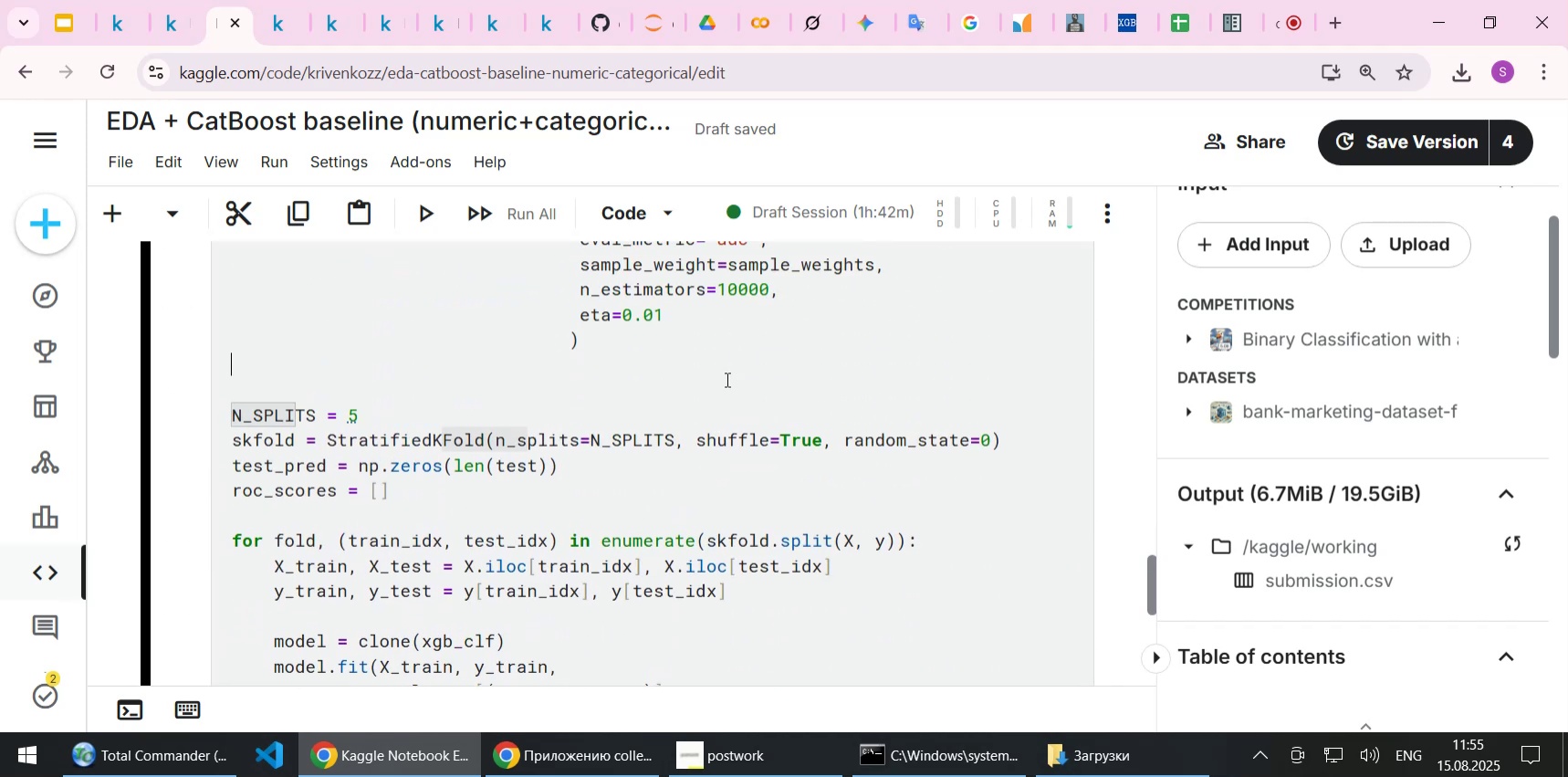 
left_click([726, 371])
 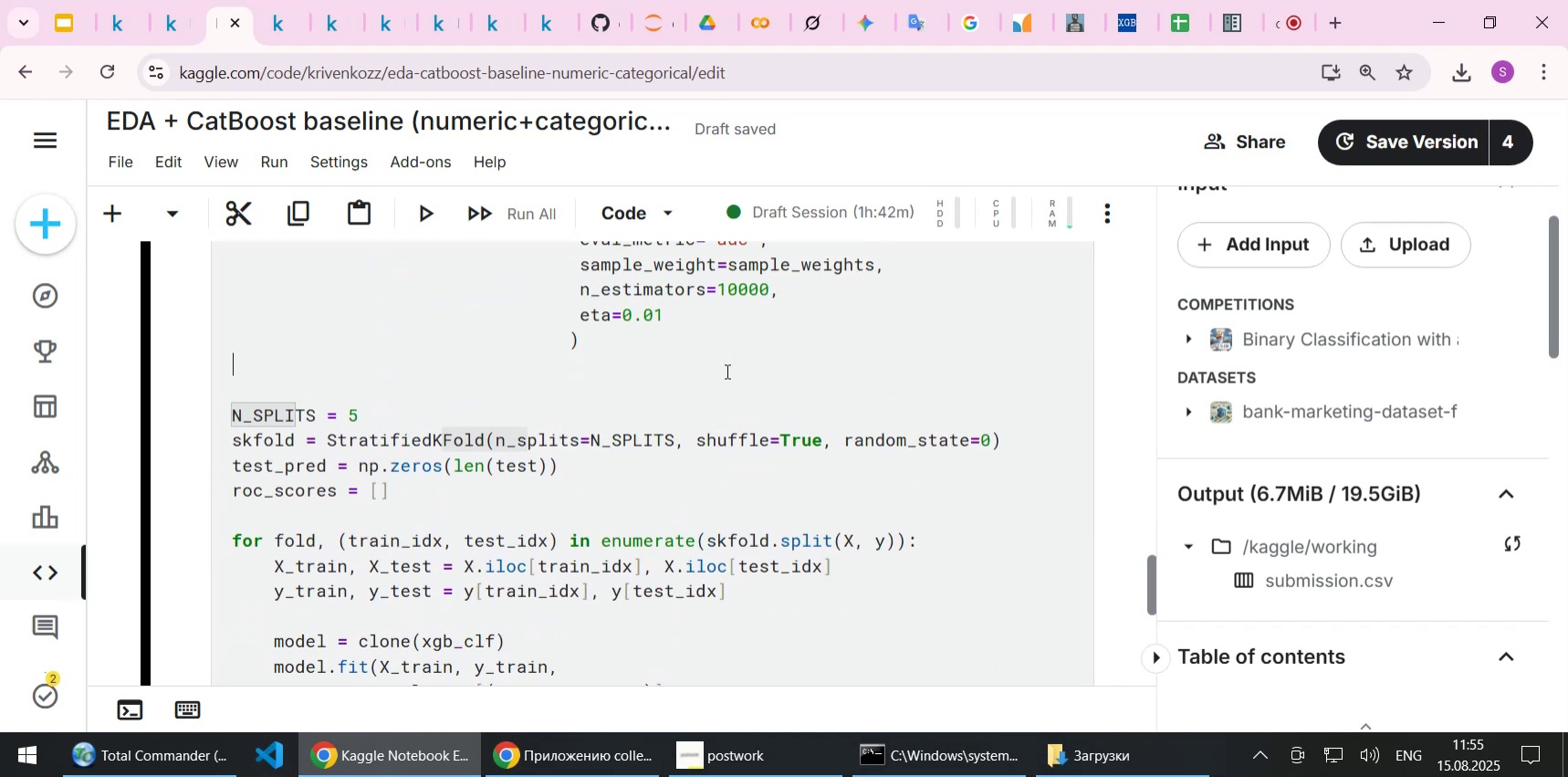 
scroll: coordinate [726, 371], scroll_direction: down, amount: 7.0
 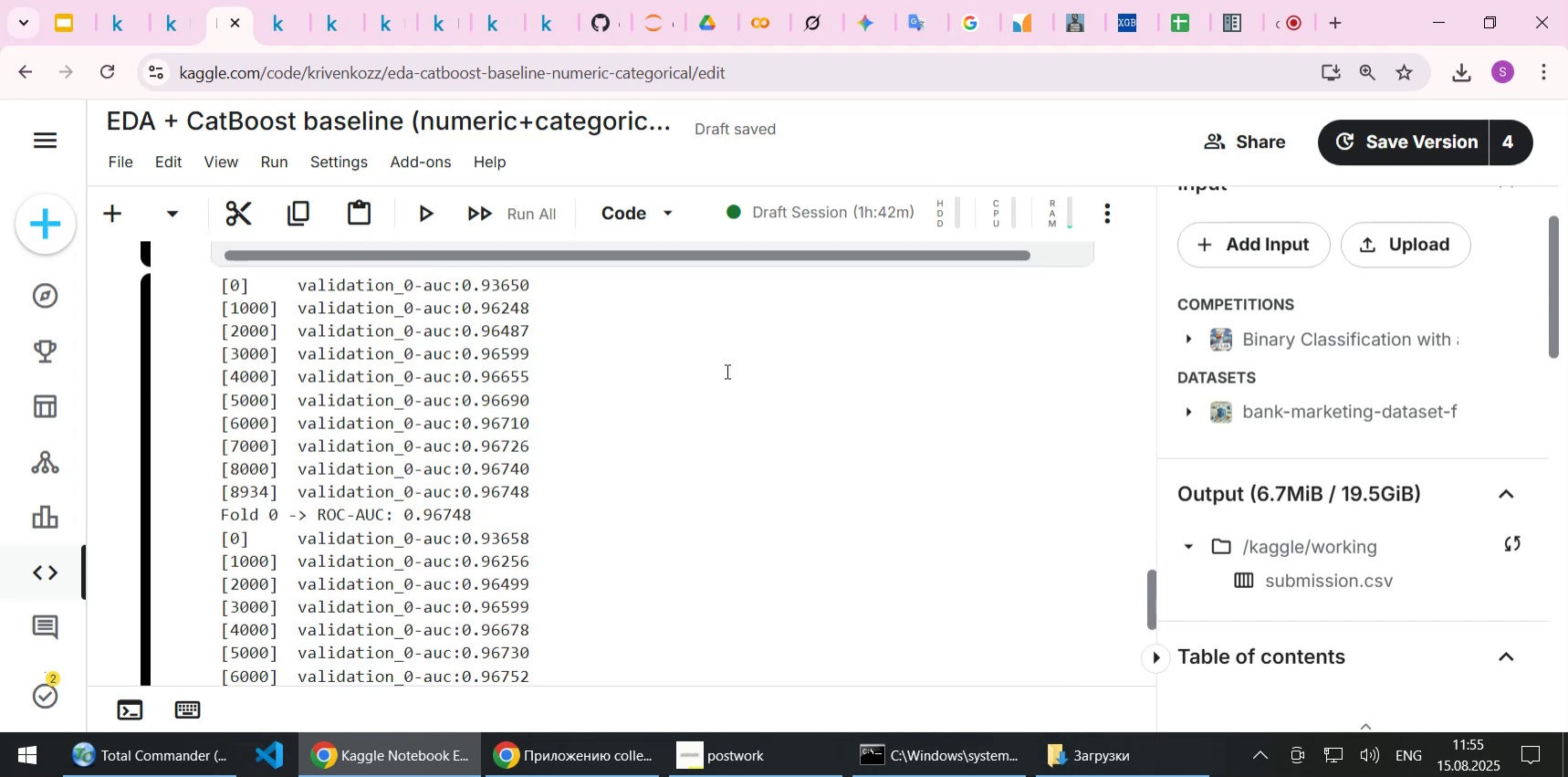 
scroll: coordinate [726, 371], scroll_direction: up, amount: 3.0
 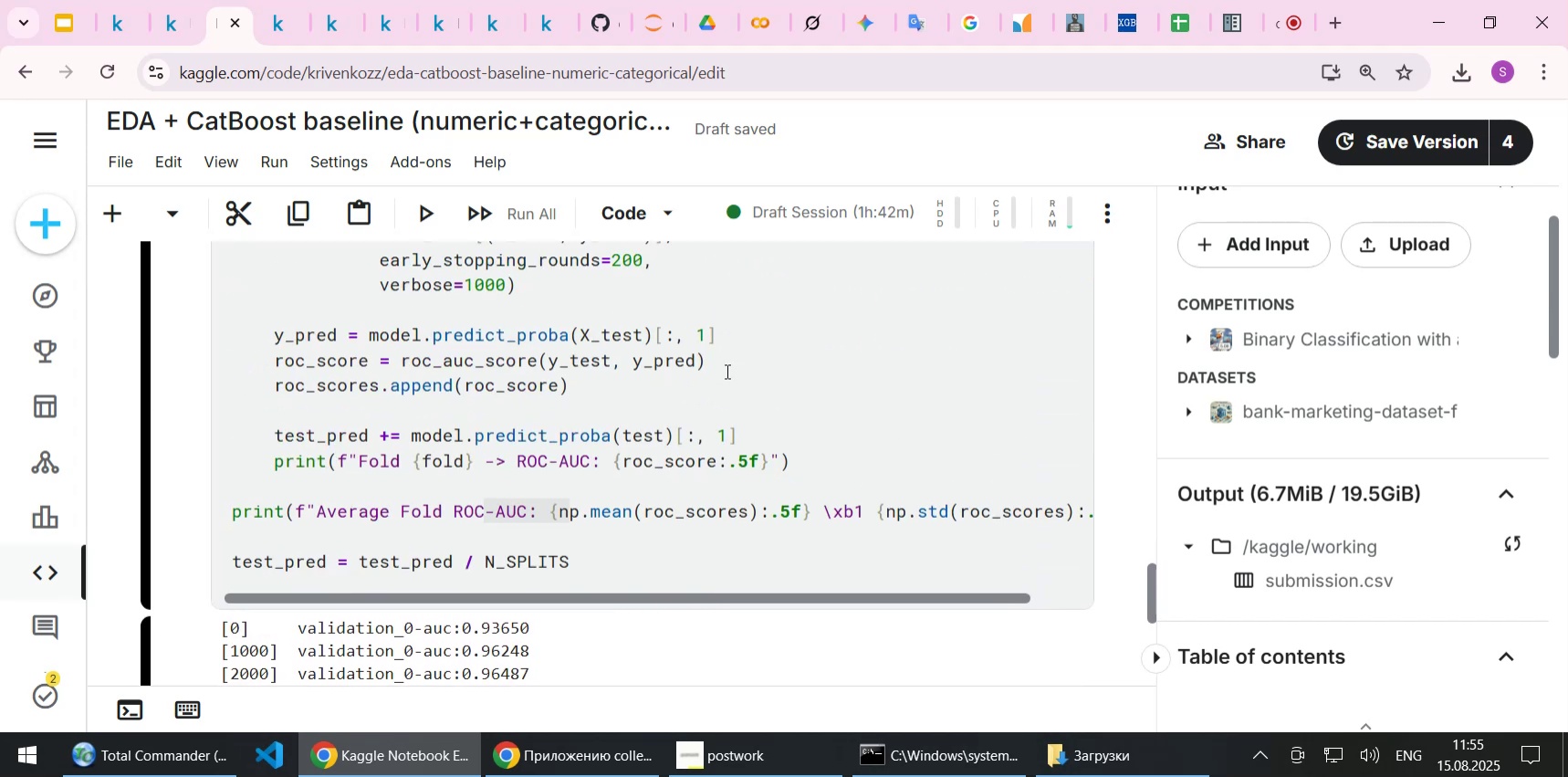 
key(Shift+Enter)
 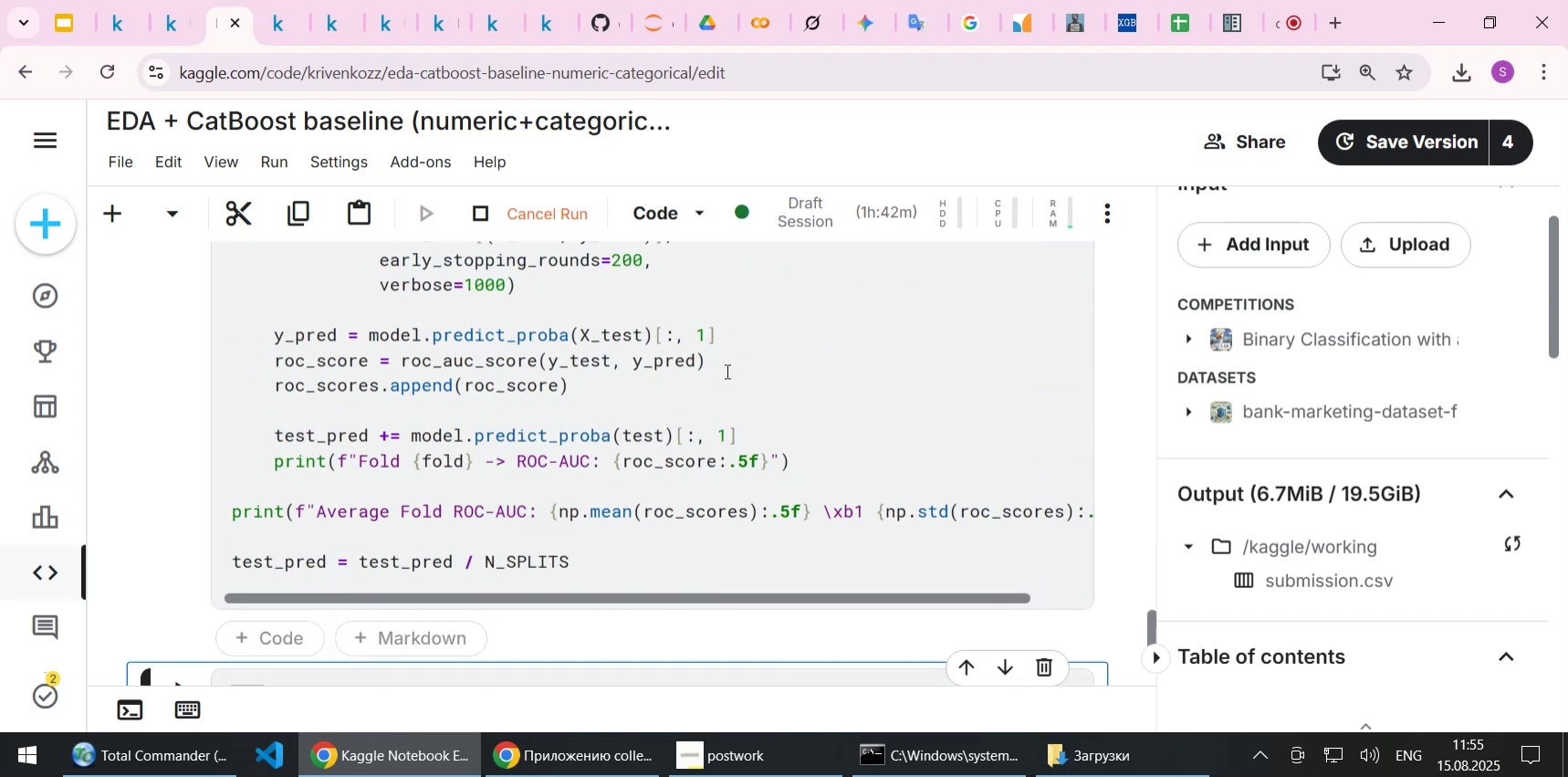 
scroll: coordinate [726, 371], scroll_direction: down, amount: 3.0
 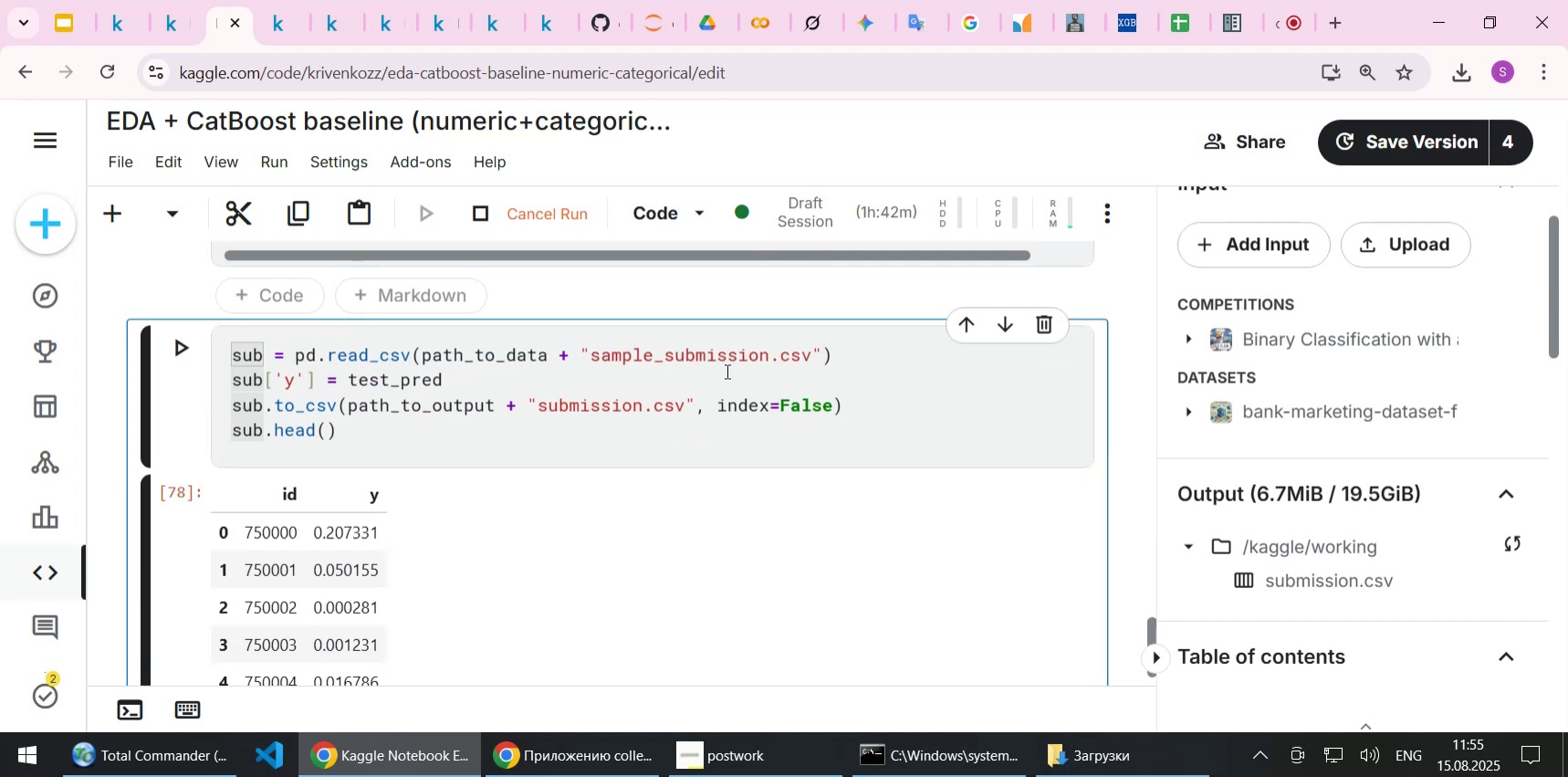 
key(Shift+Enter)
 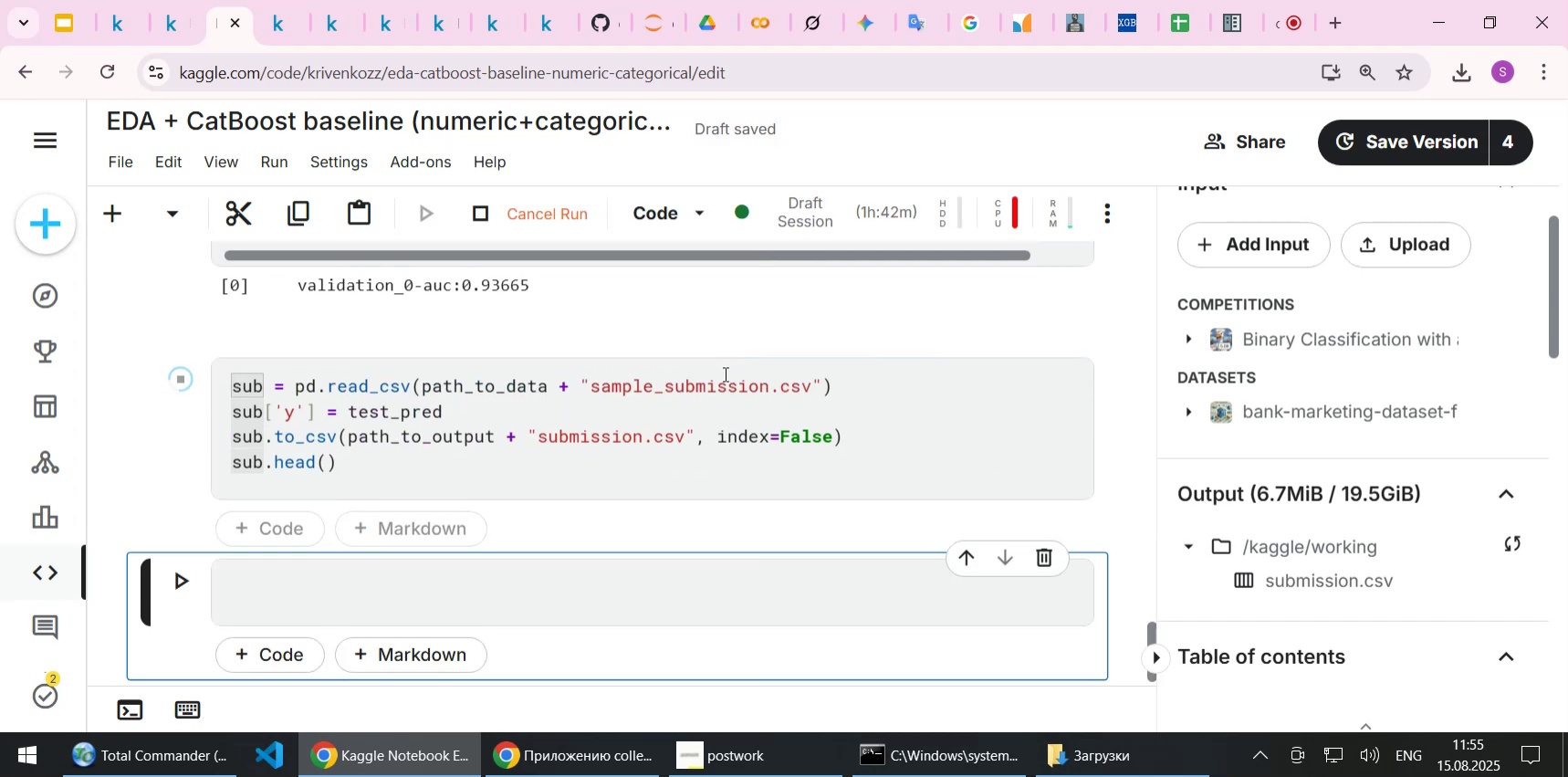 
scroll: coordinate [735, 388], scroll_direction: up, amount: 3.0
 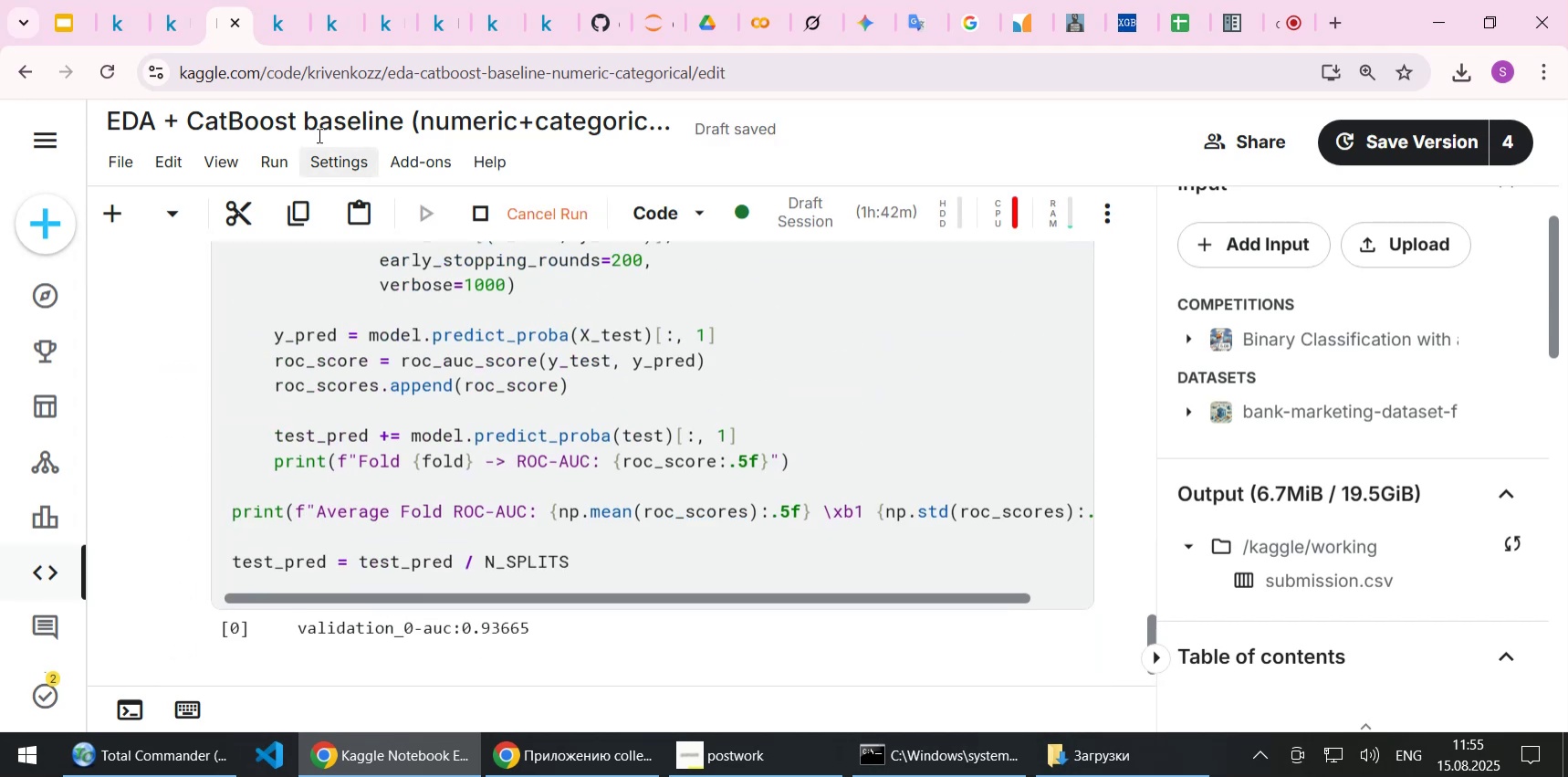 
left_click([332, 37])
 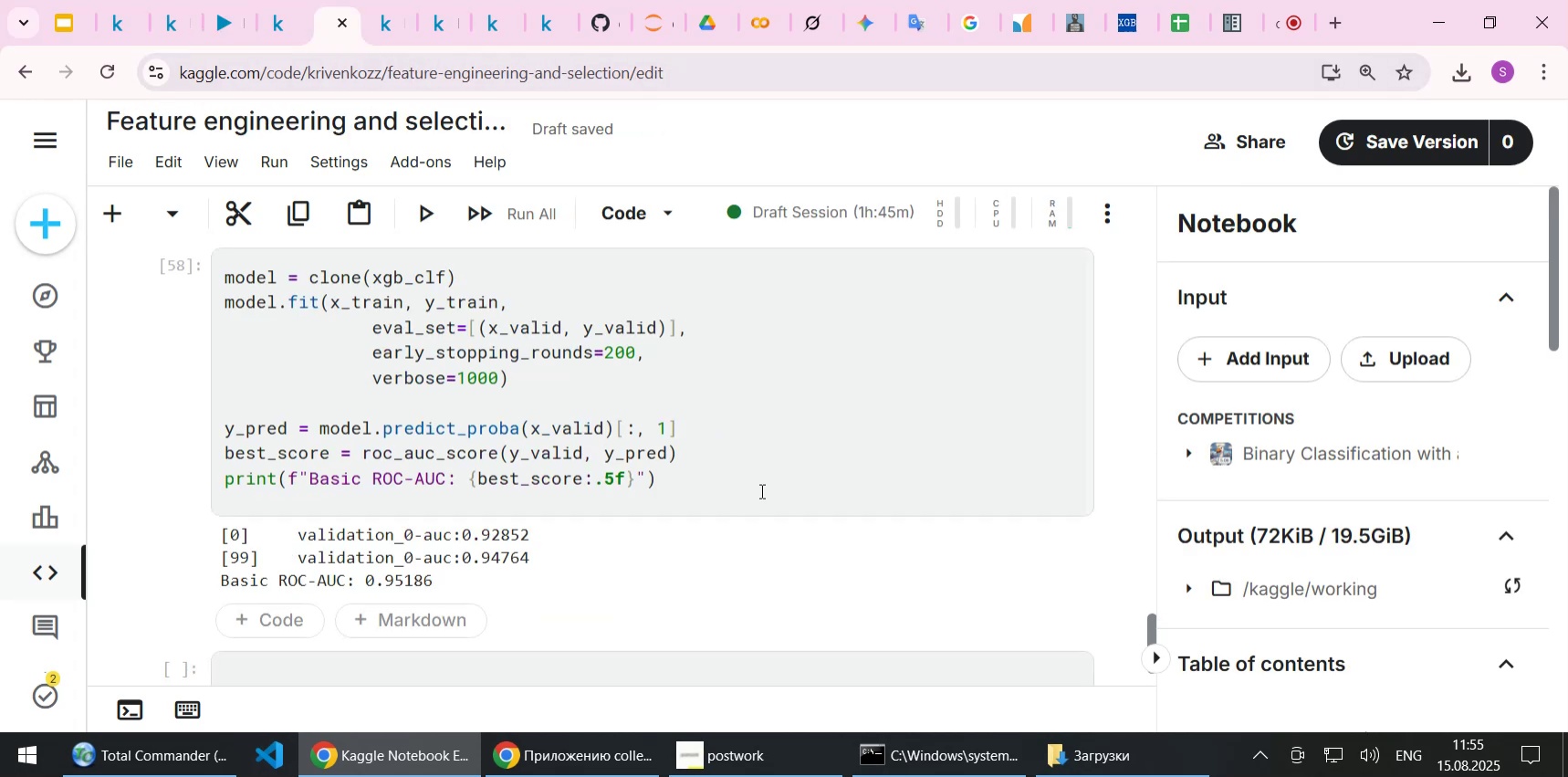 
left_click([765, 485])
 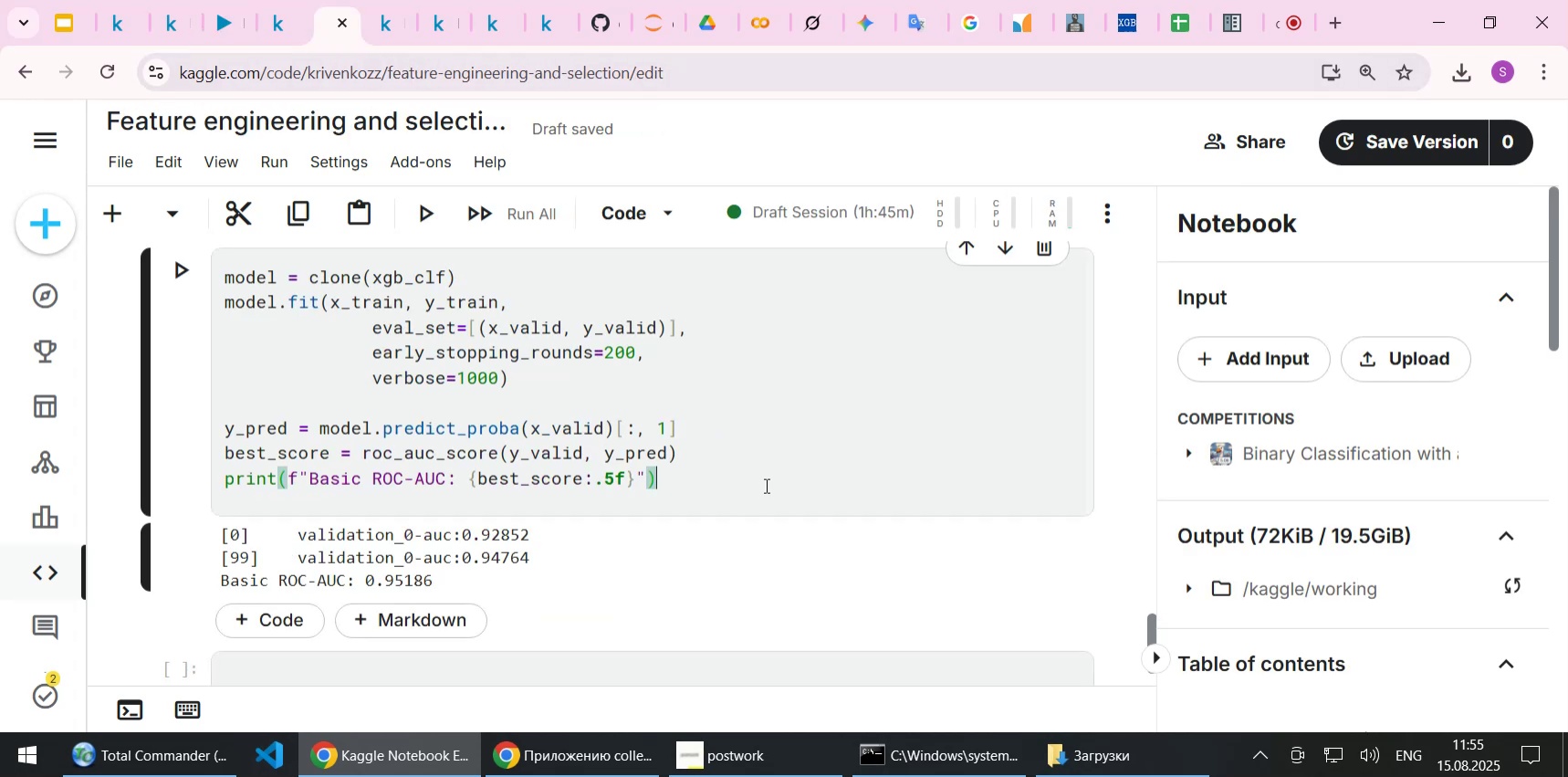 
scroll: coordinate [765, 485], scroll_direction: up, amount: 1.0
 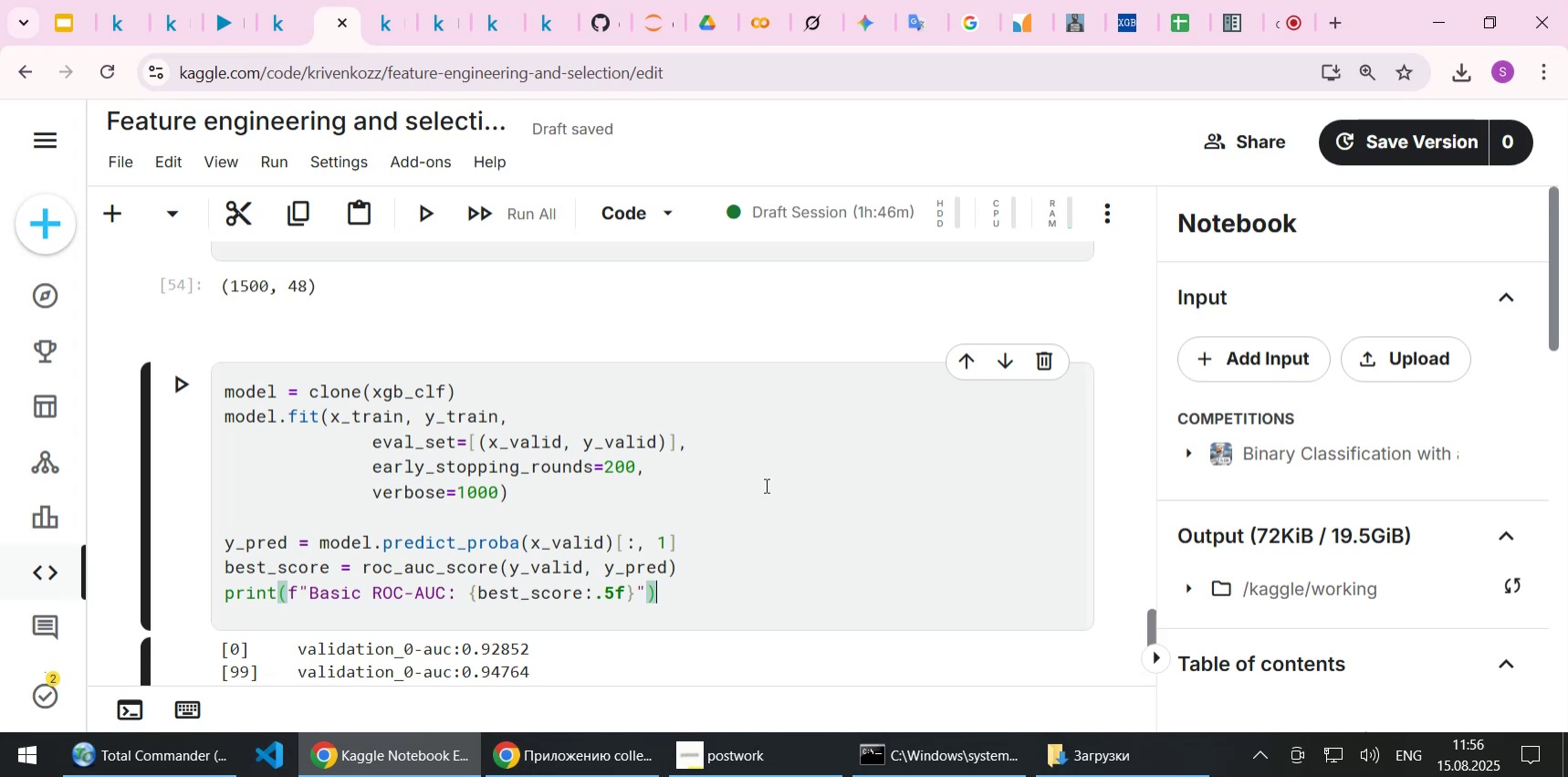 
wait(40.83)
 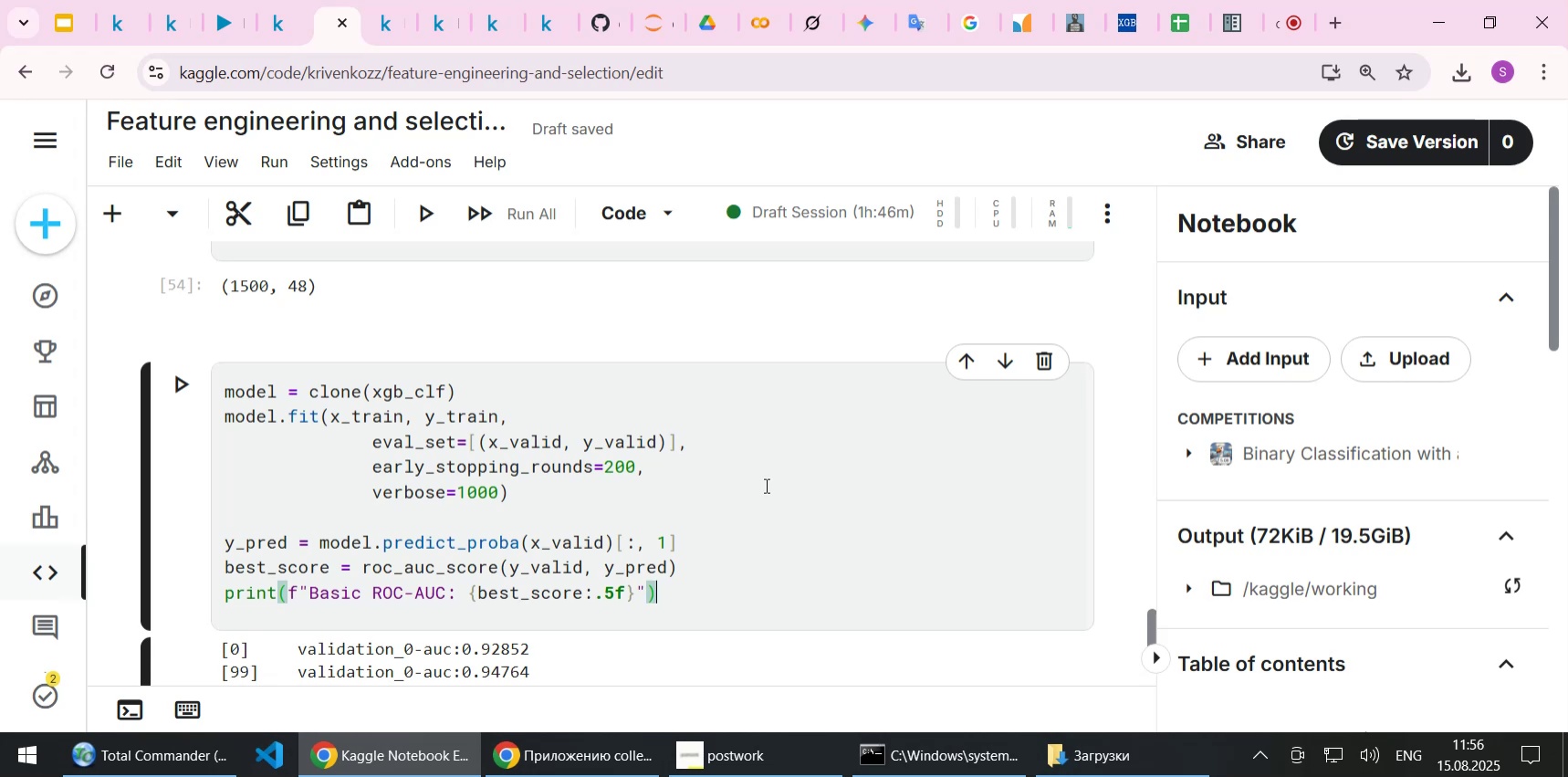 
scroll: coordinate [695, 524], scroll_direction: down, amount: 1.0
 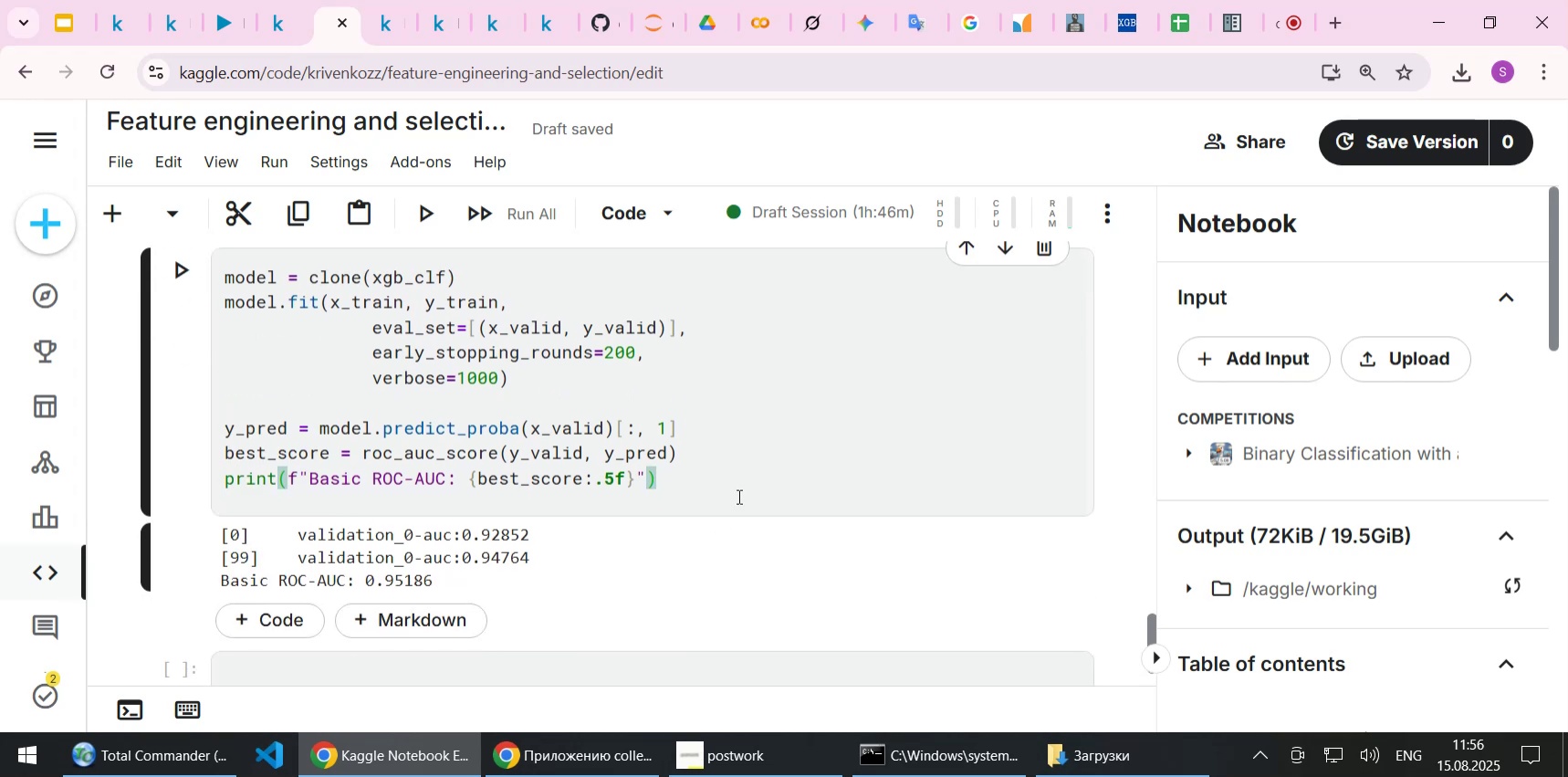 
scroll: coordinate [747, 488], scroll_direction: up, amount: 5.0
 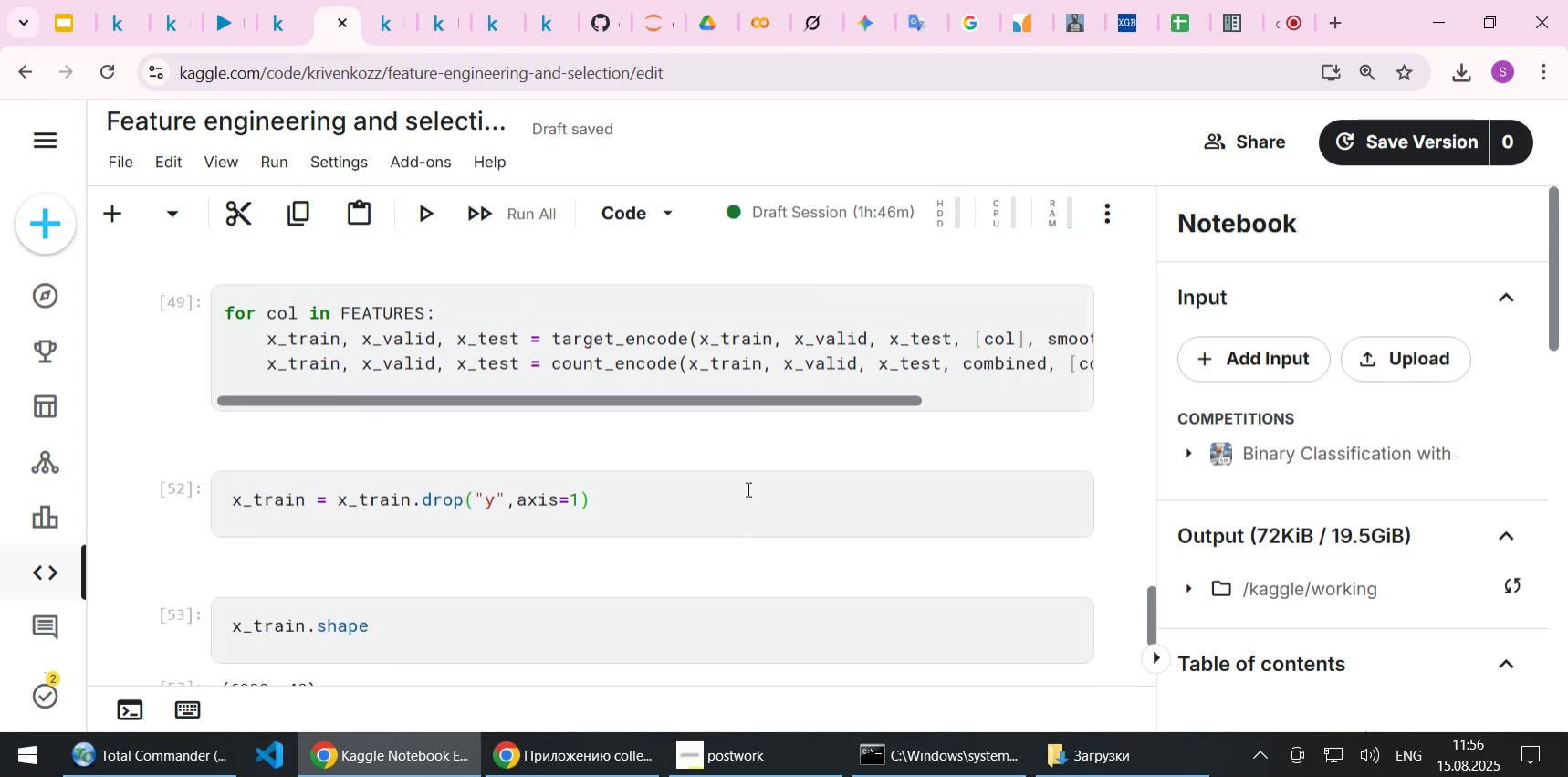 
scroll: coordinate [747, 488], scroll_direction: down, amount: 1.0
 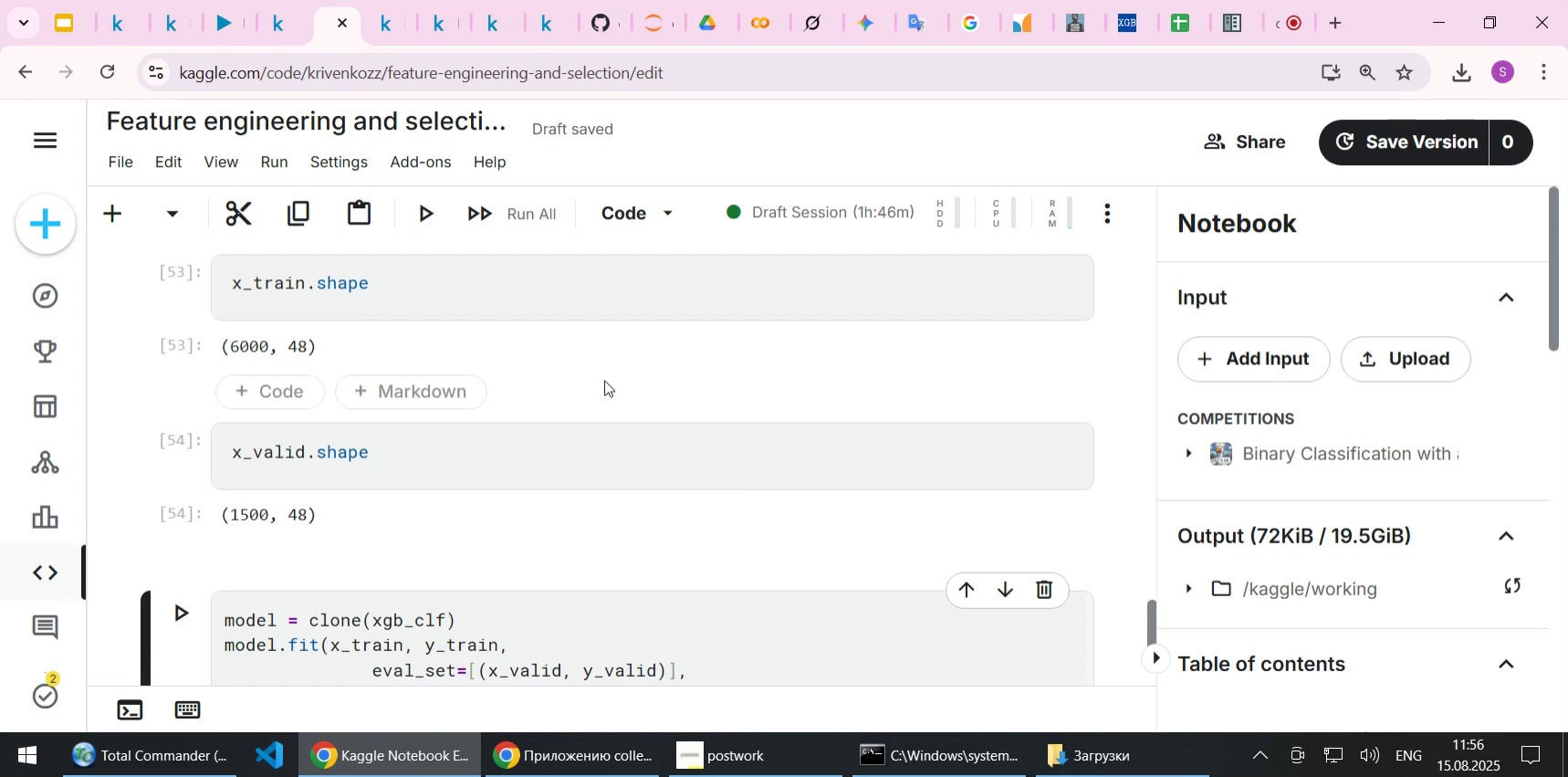 
left_click([545, 278])
 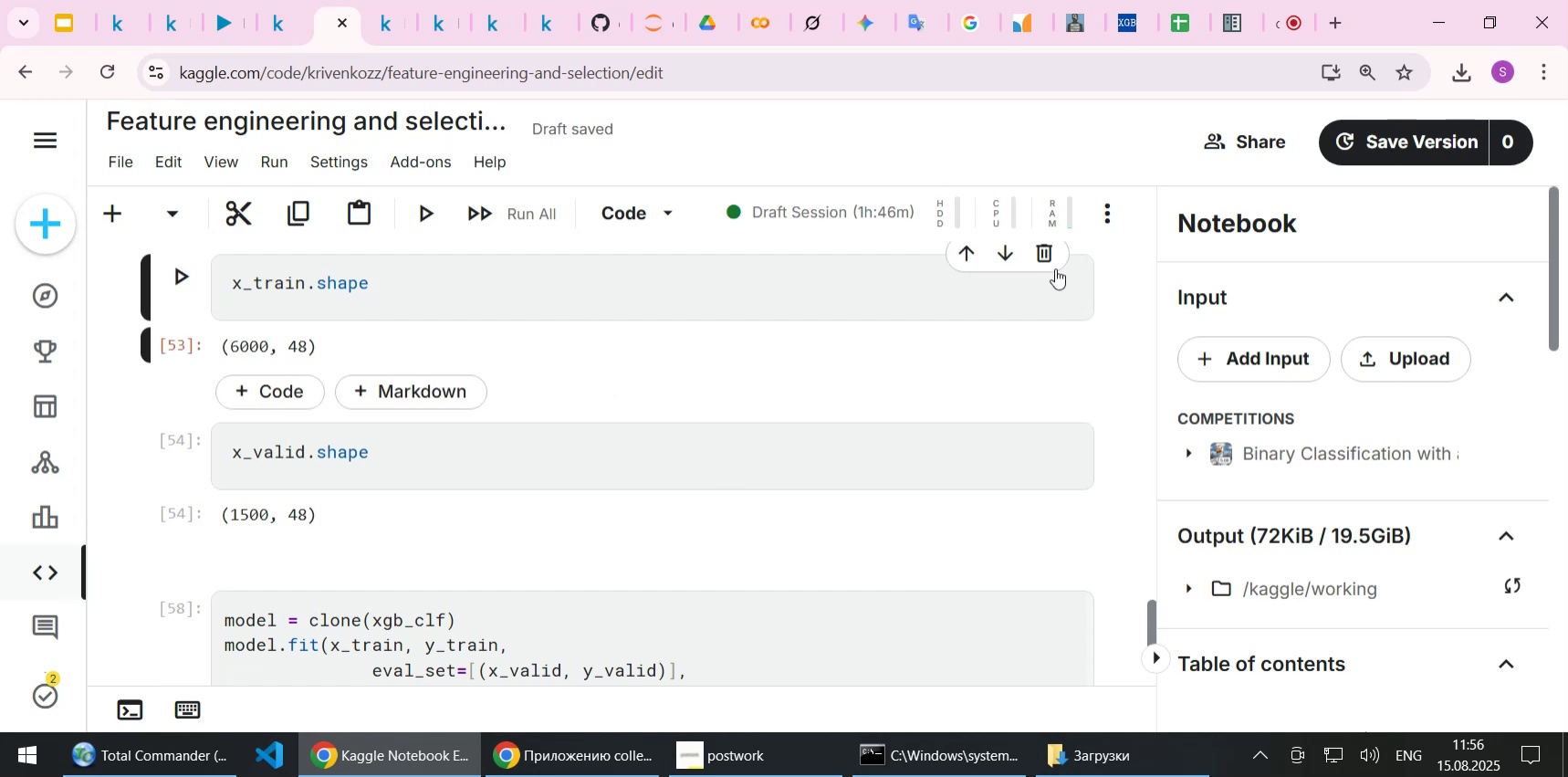 
left_click([1047, 253])
 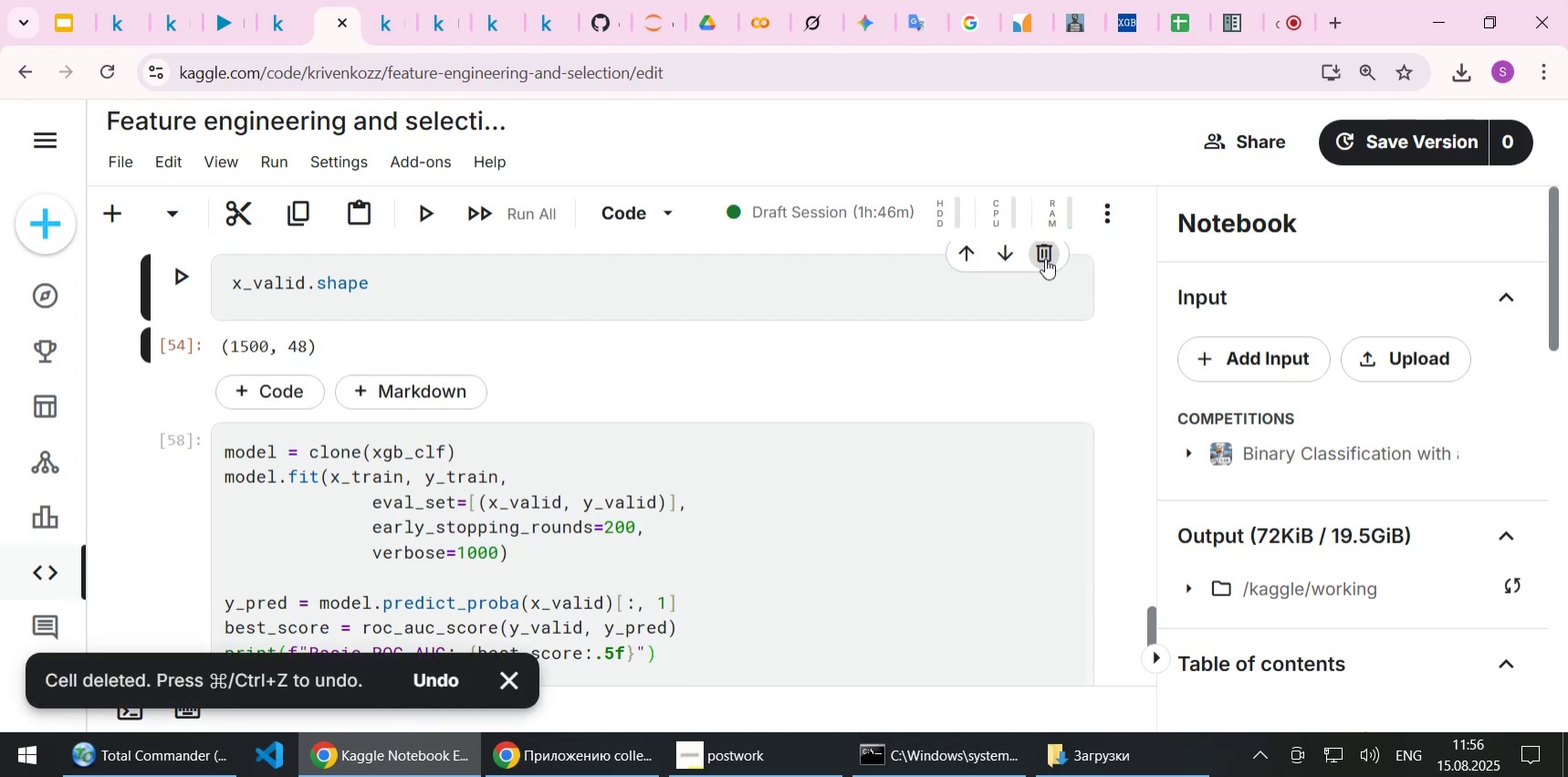 
left_click([1045, 258])
 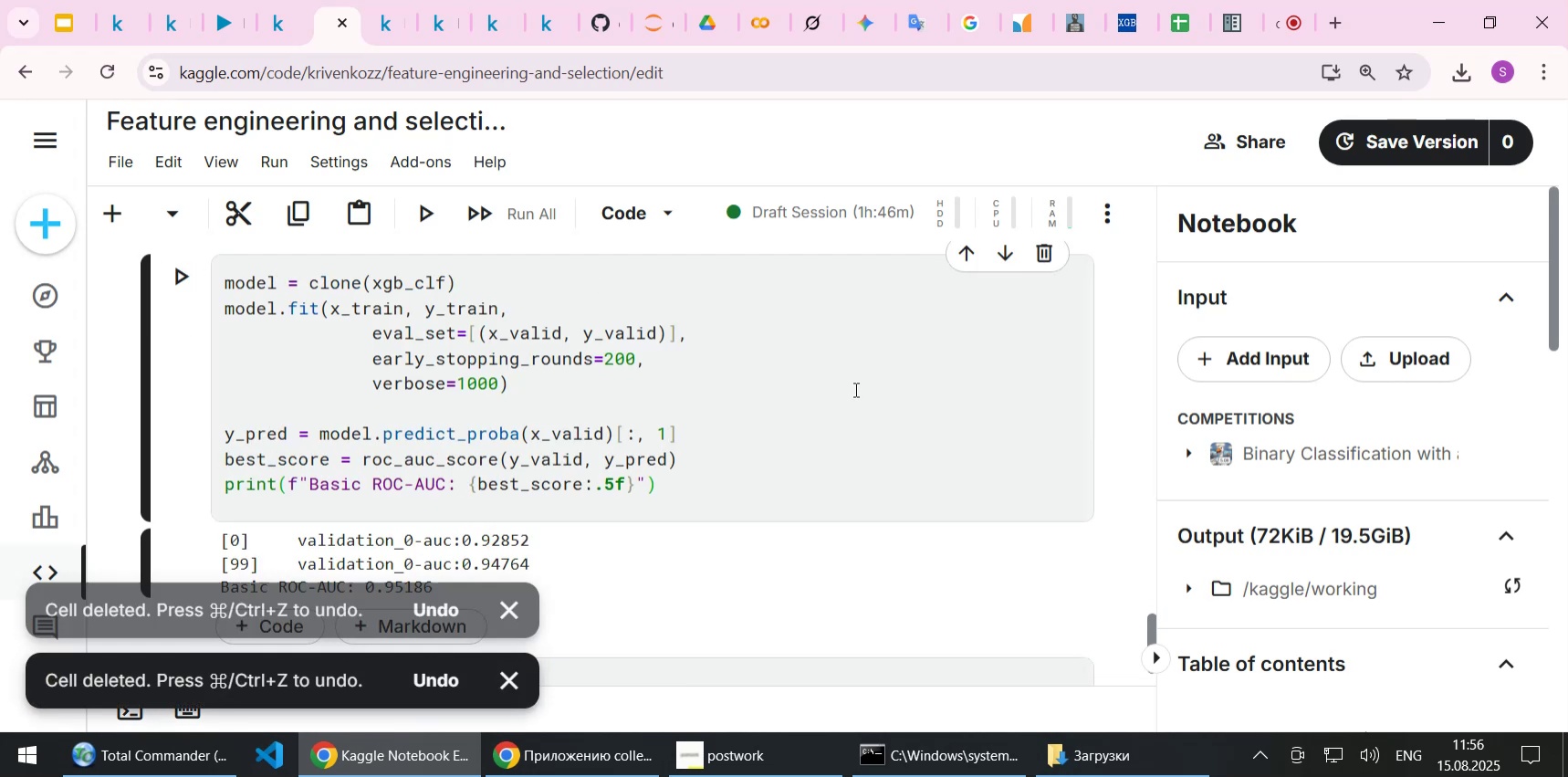 
scroll: coordinate [854, 389], scroll_direction: up, amount: 2.0
 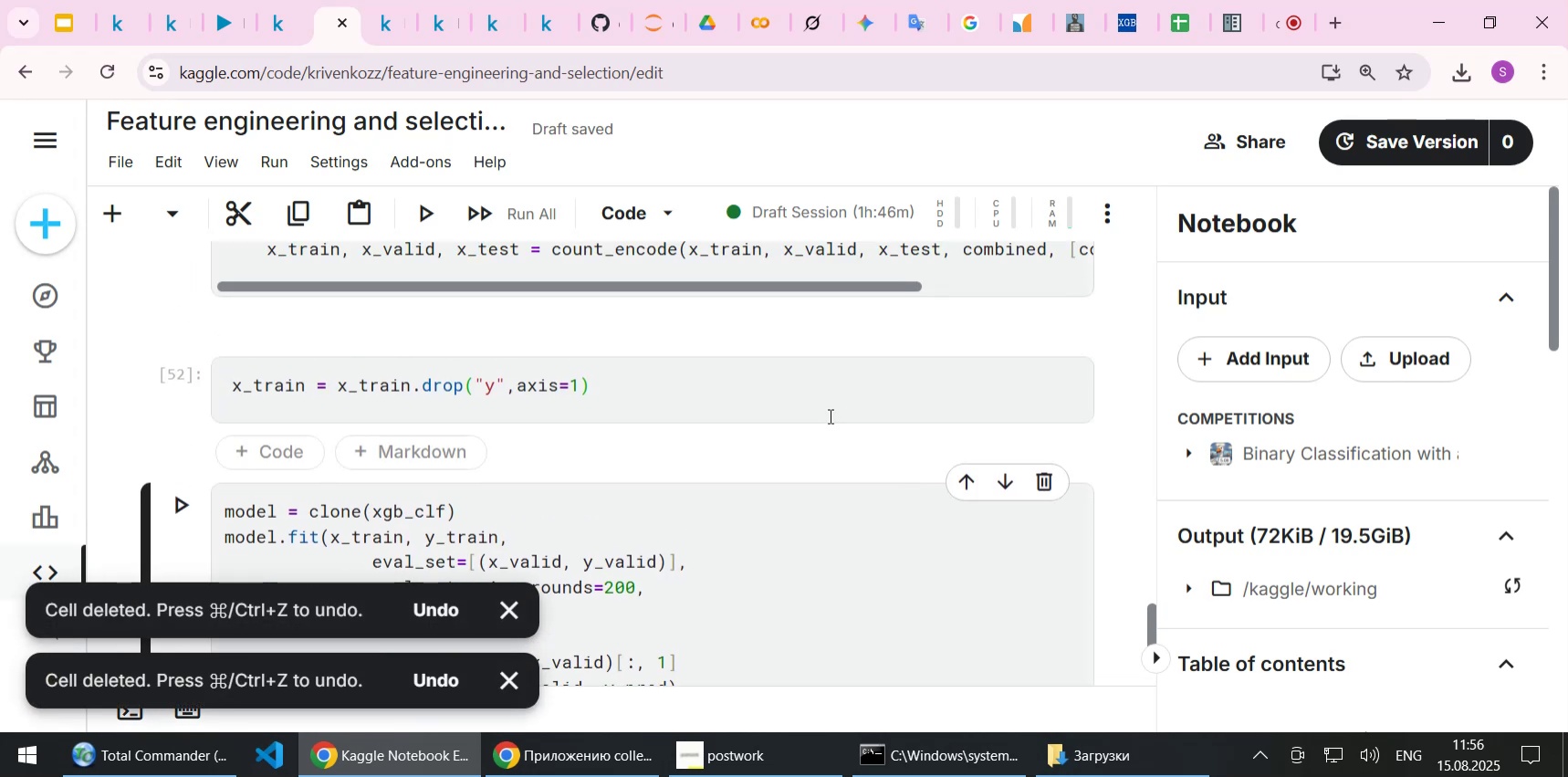 
left_click([819, 399])
 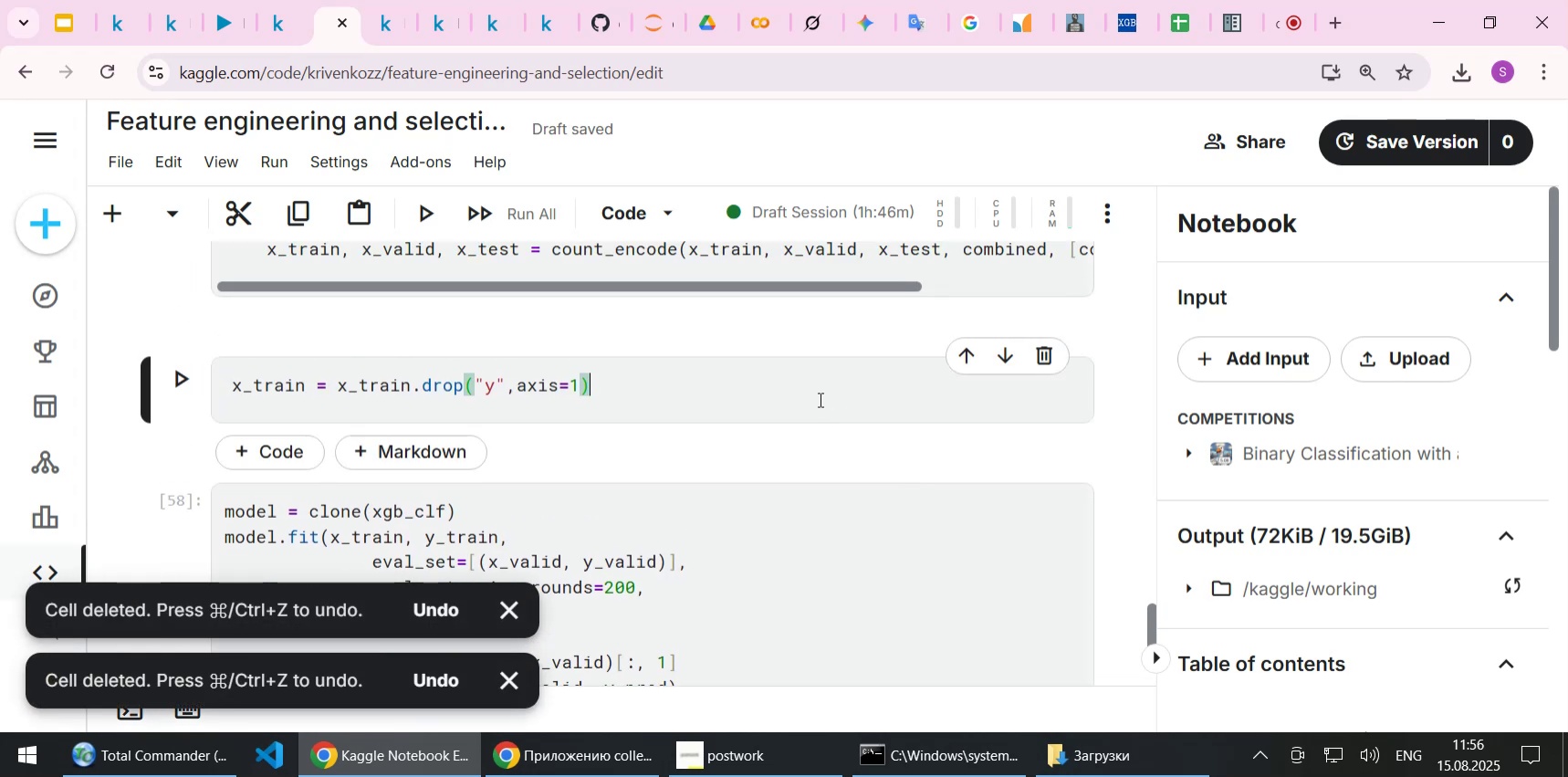 
scroll: coordinate [809, 403], scroll_direction: down, amount: 2.0
 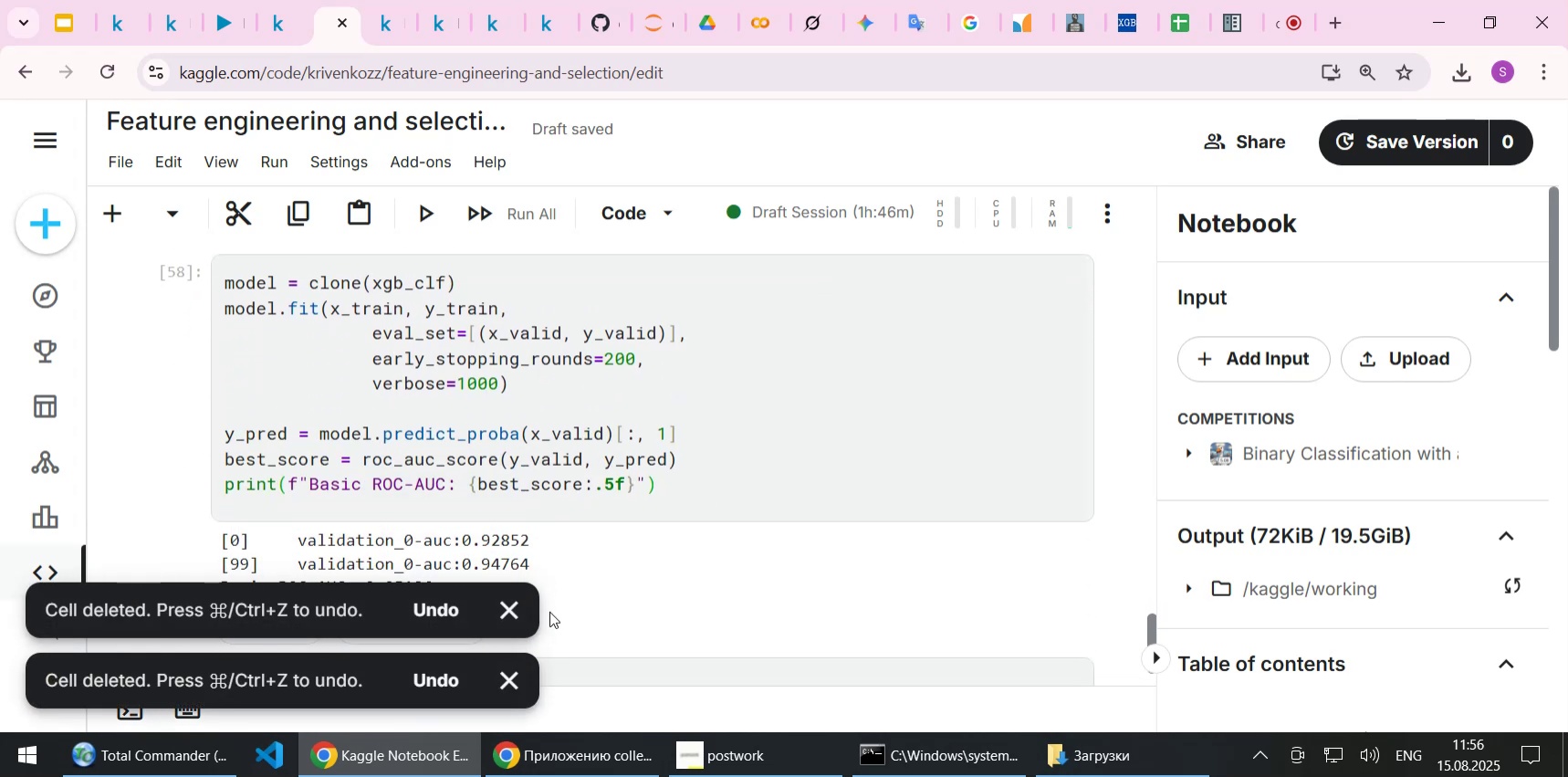 
left_click_drag(start_coordinate=[517, 607], to_coordinate=[517, 614])
 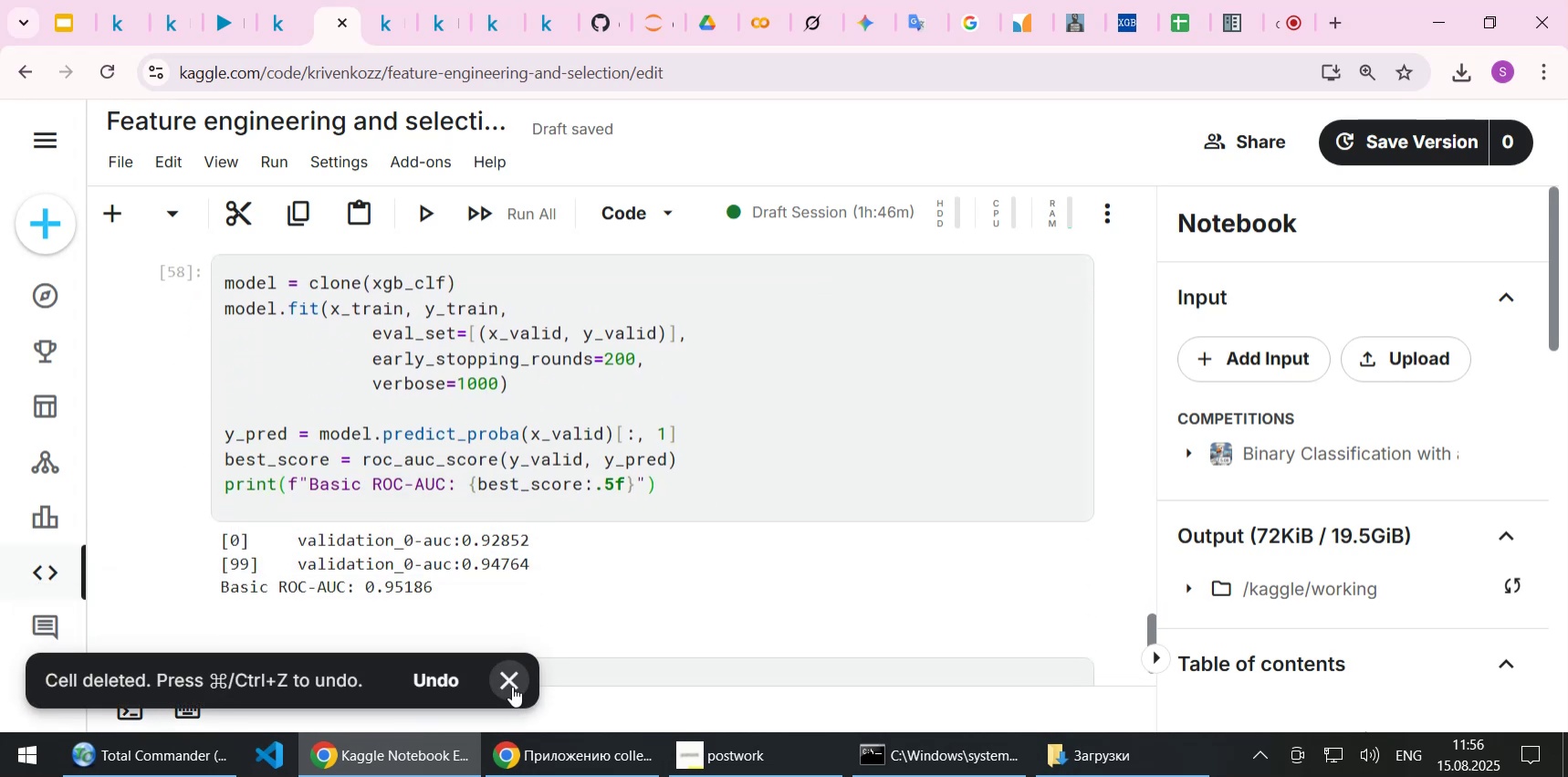 
left_click([512, 686])
 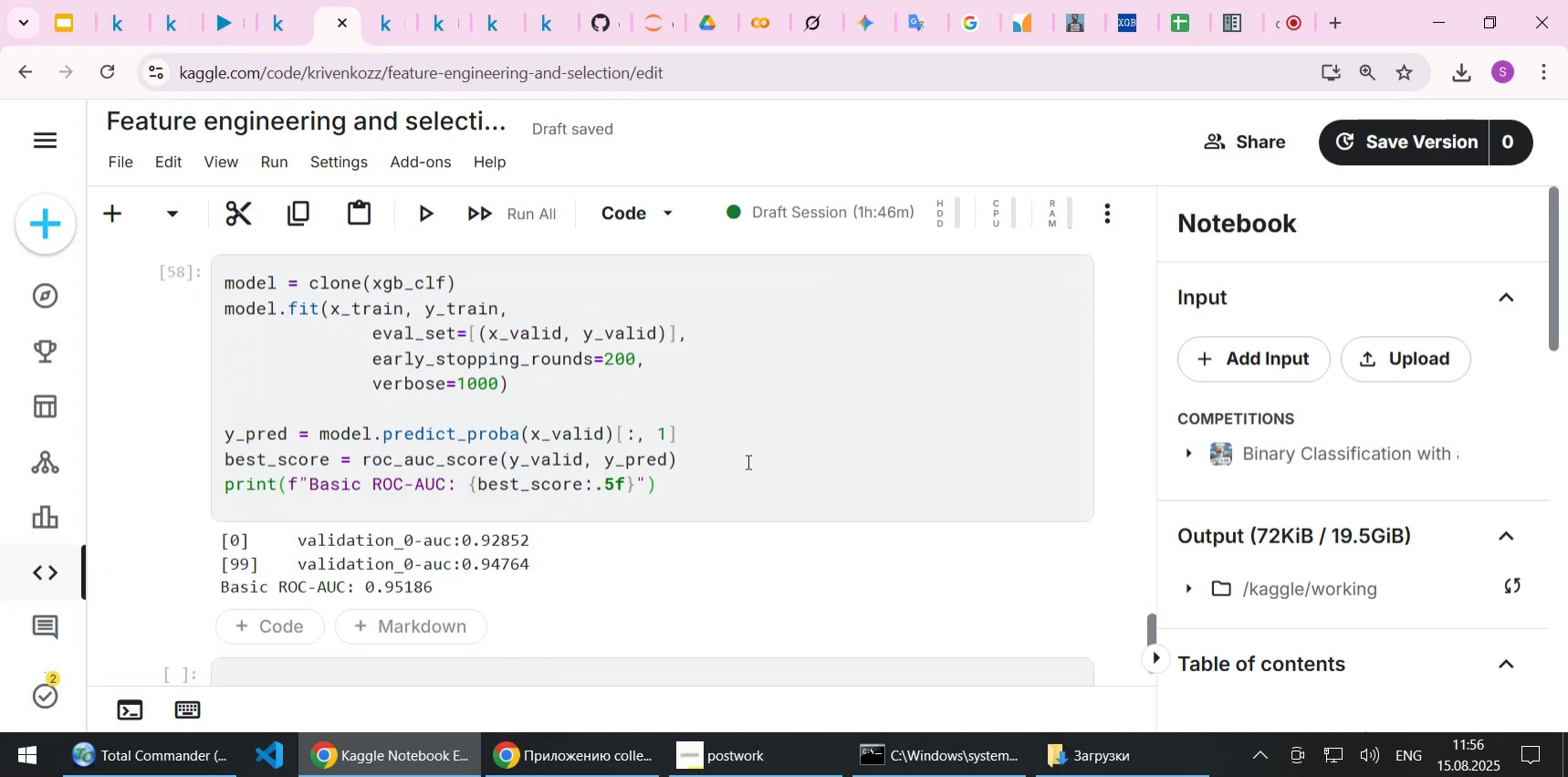 
scroll: coordinate [747, 461], scroll_direction: up, amount: 1.0
 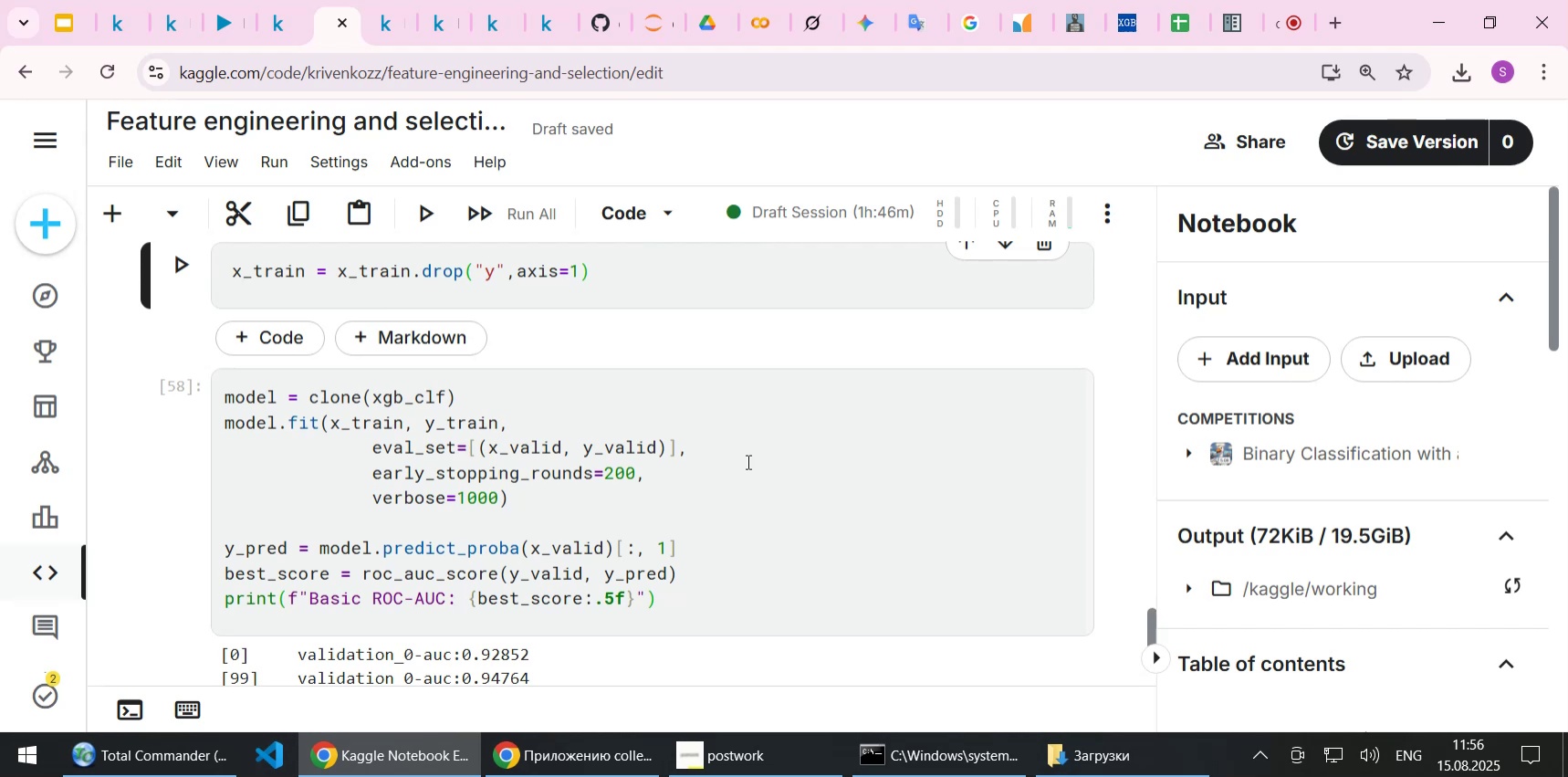 
wait(21.7)
 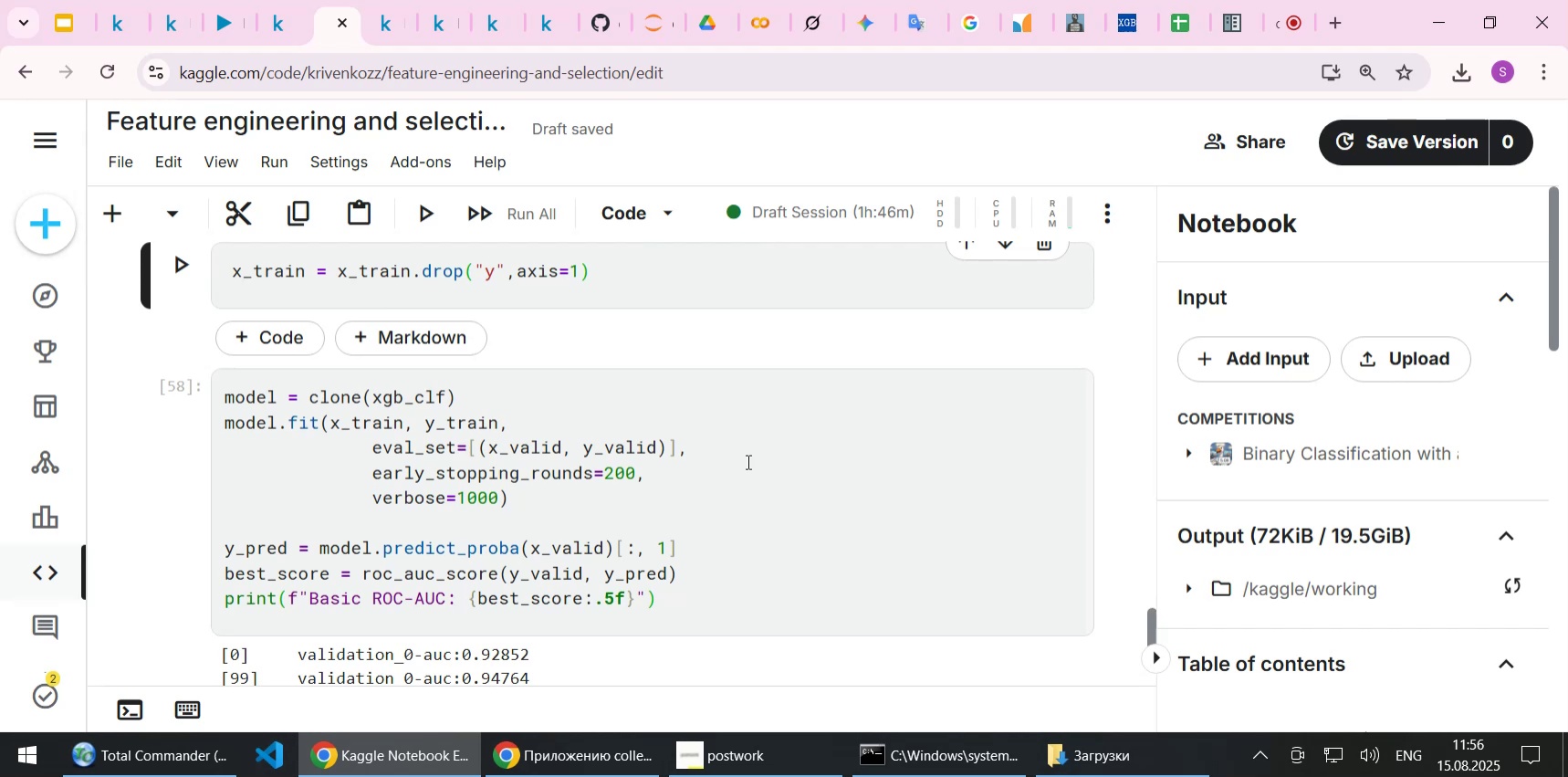 
scroll: coordinate [747, 461], scroll_direction: down, amount: 1.0
 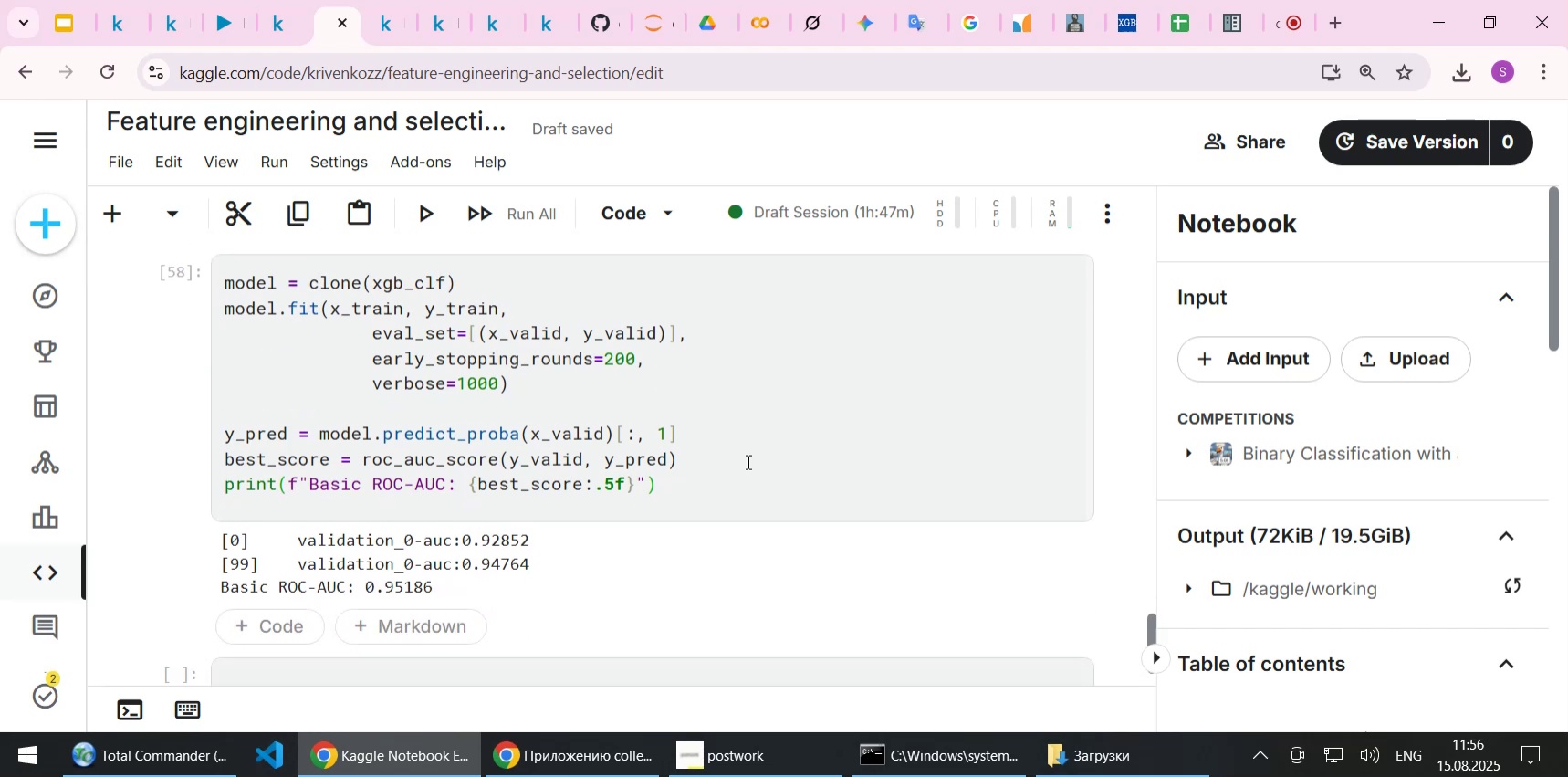 
wait(10.14)
 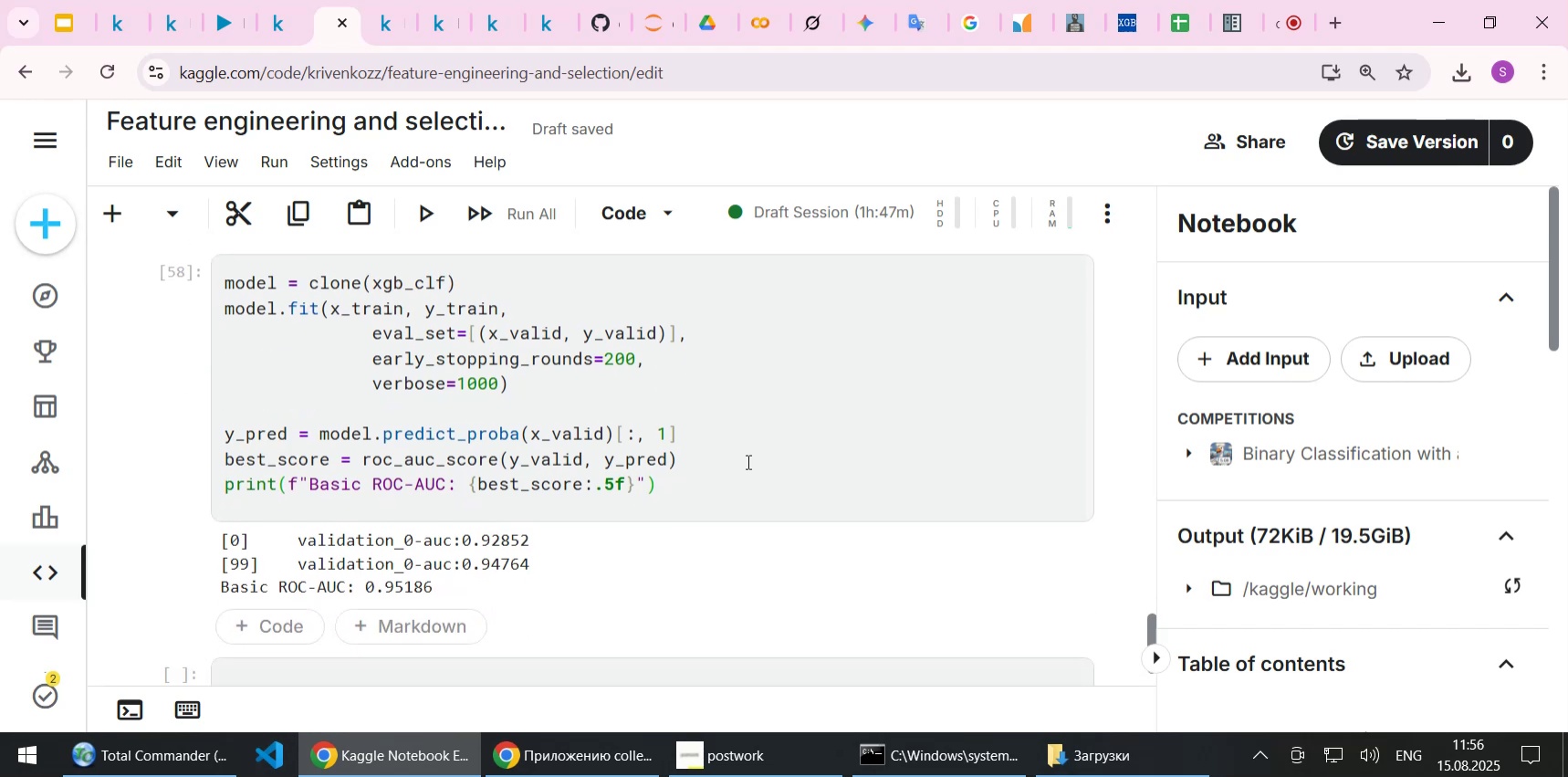 
scroll: coordinate [743, 463], scroll_direction: up, amount: 1.0
 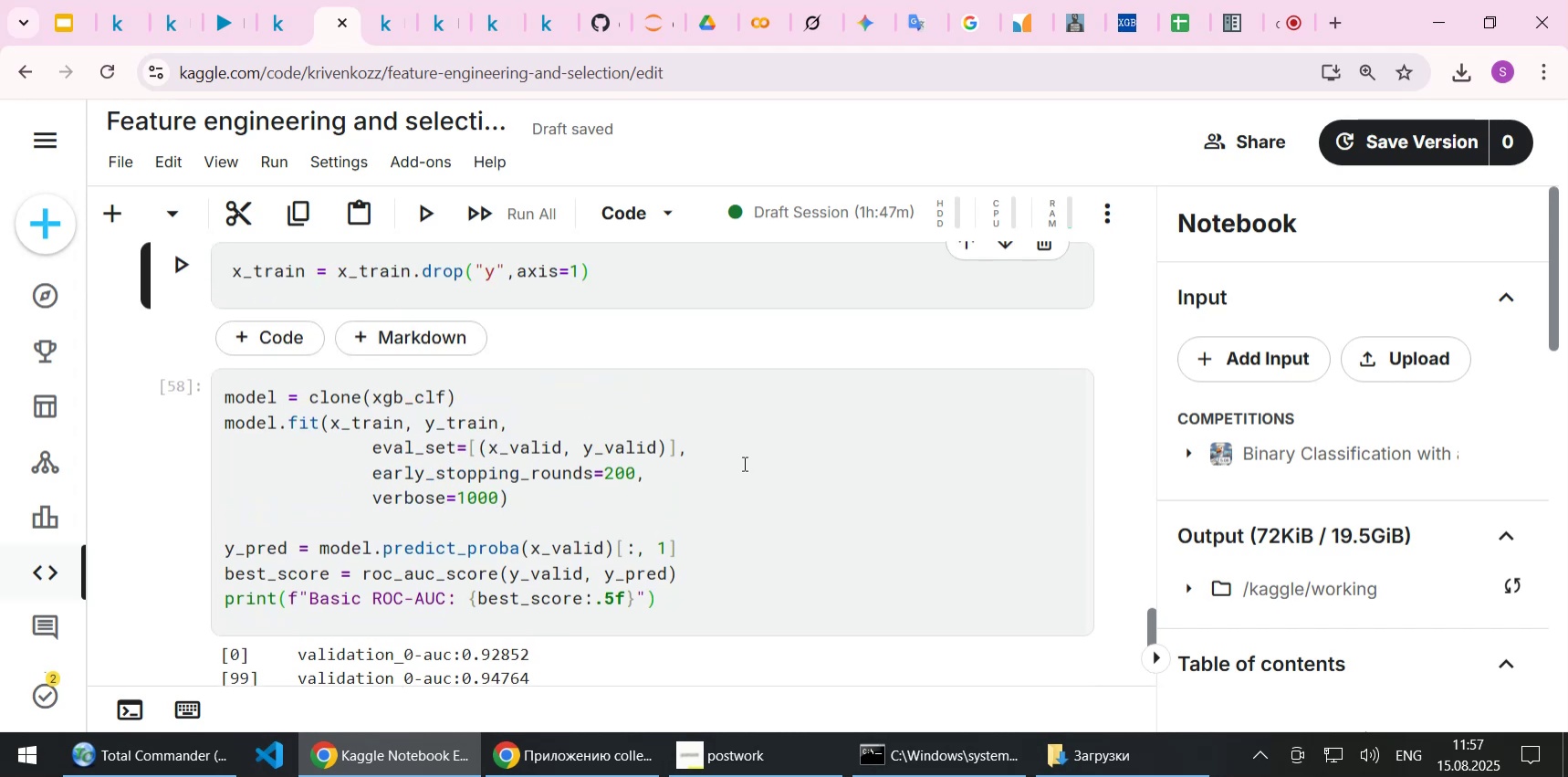 
scroll: coordinate [743, 463], scroll_direction: down, amount: 1.0
 